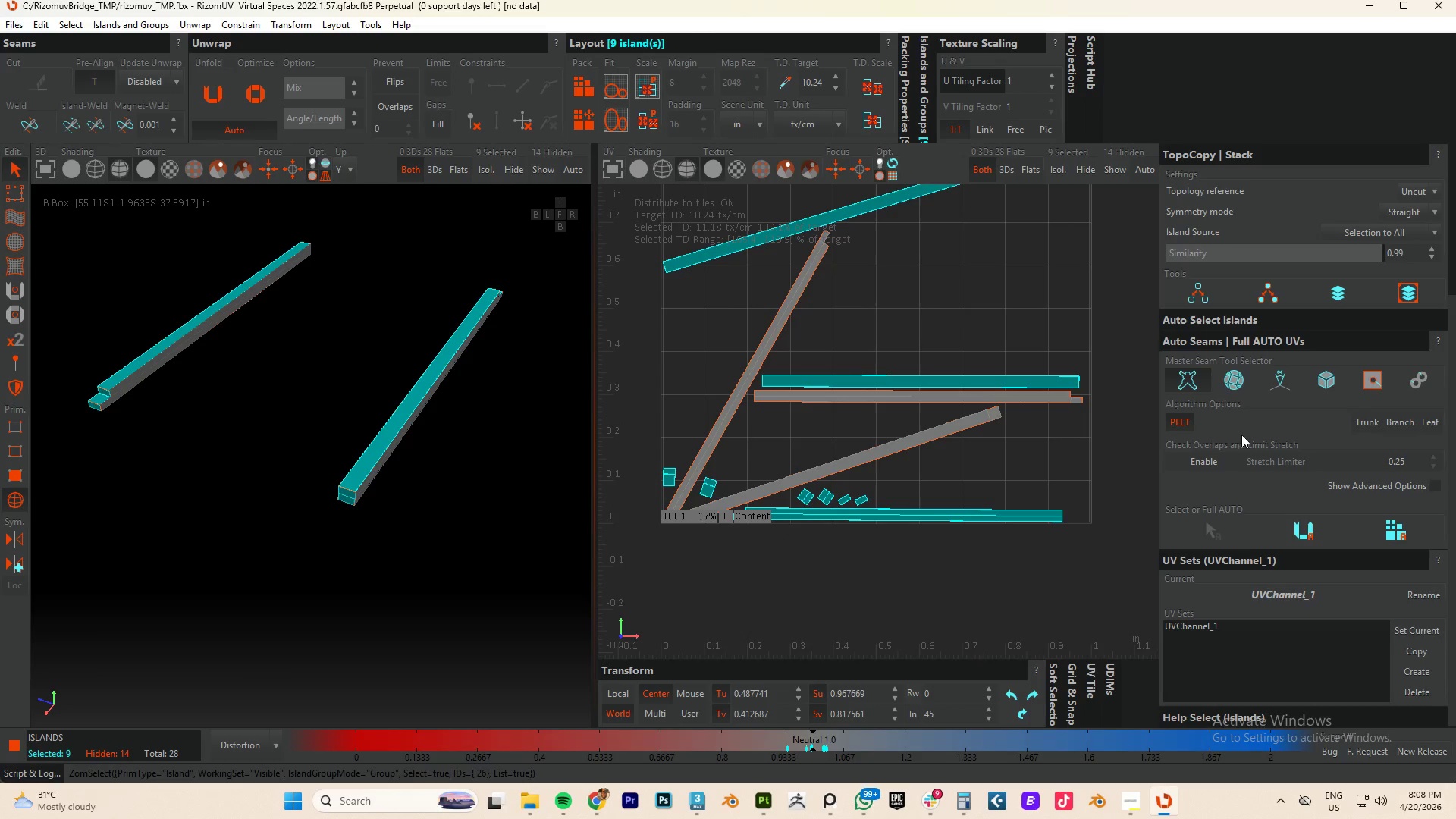 
scroll: coordinate [1307, 306], scroll_direction: up, amount: 8.0
 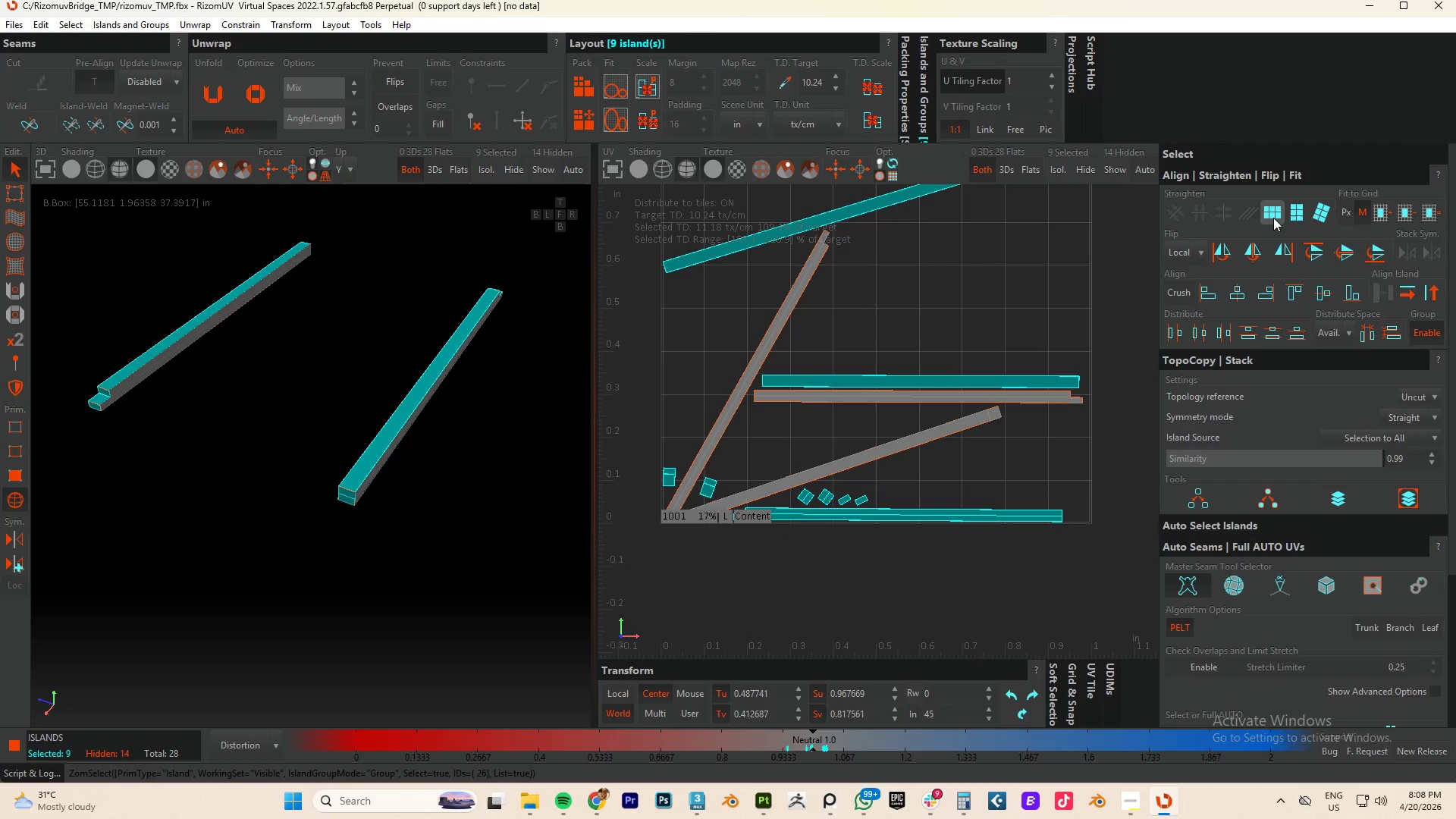 
left_click([1273, 212])
 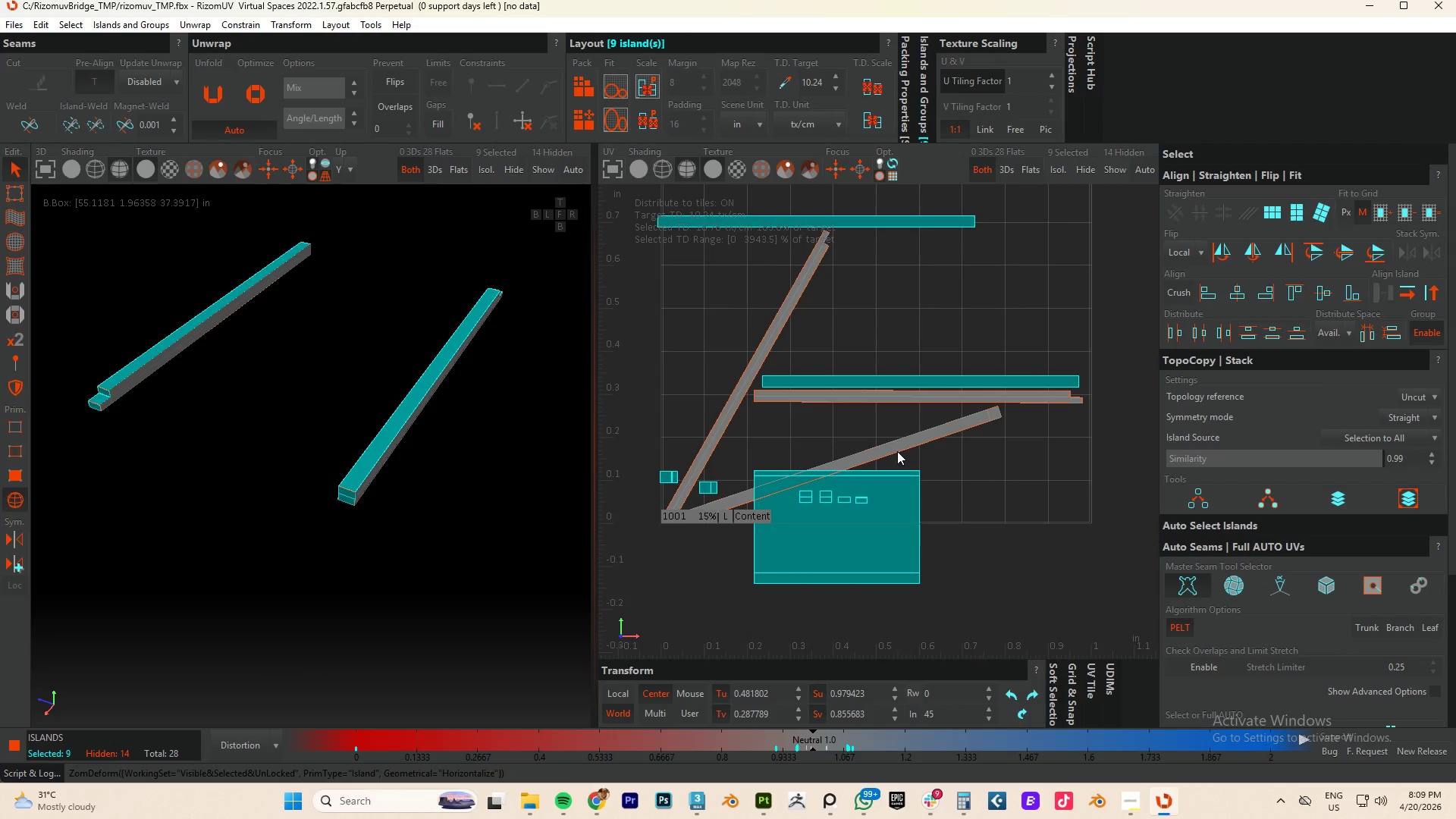 
key(P)
 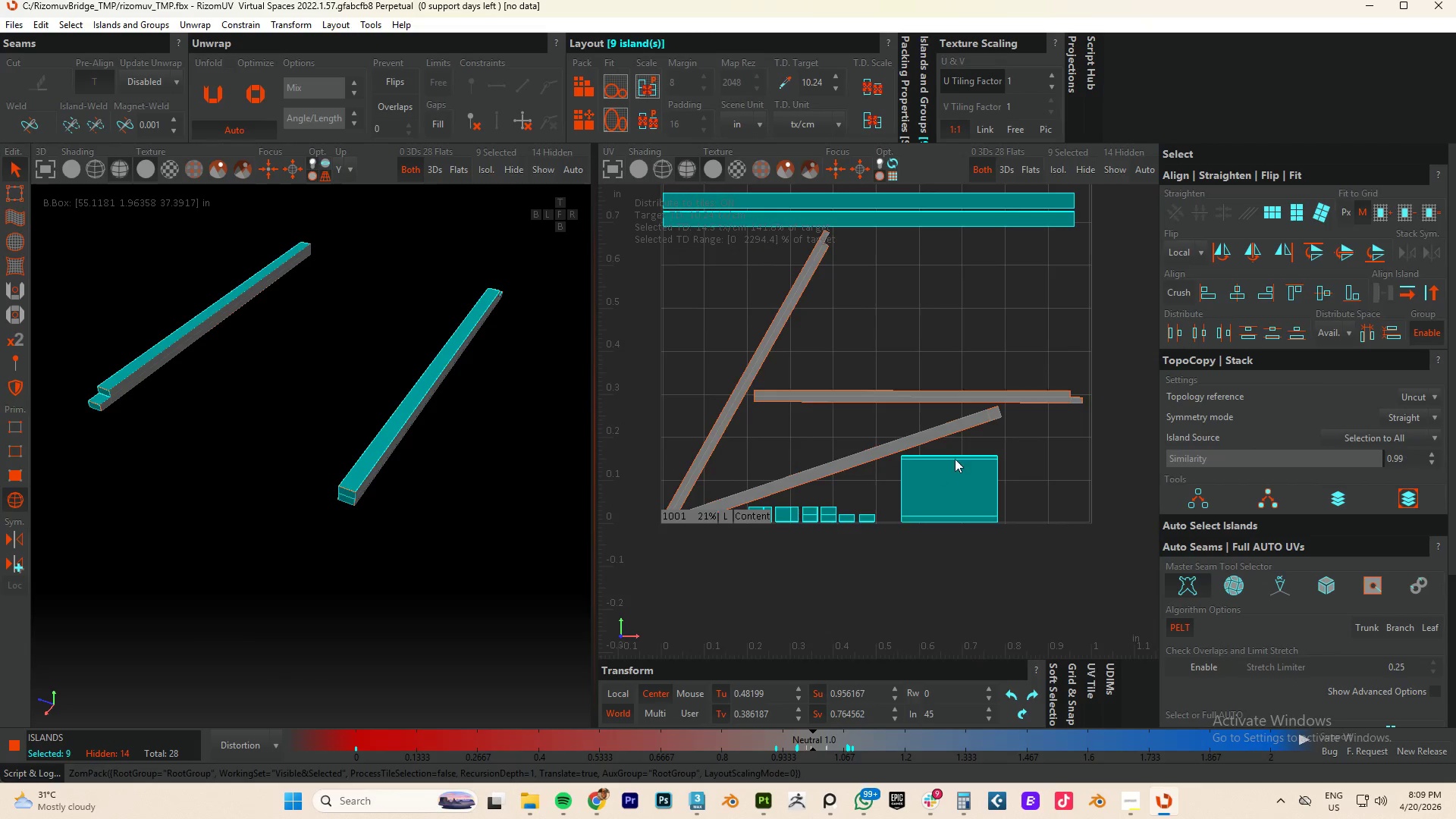 
scroll: coordinate [957, 459], scroll_direction: down, amount: 2.0
 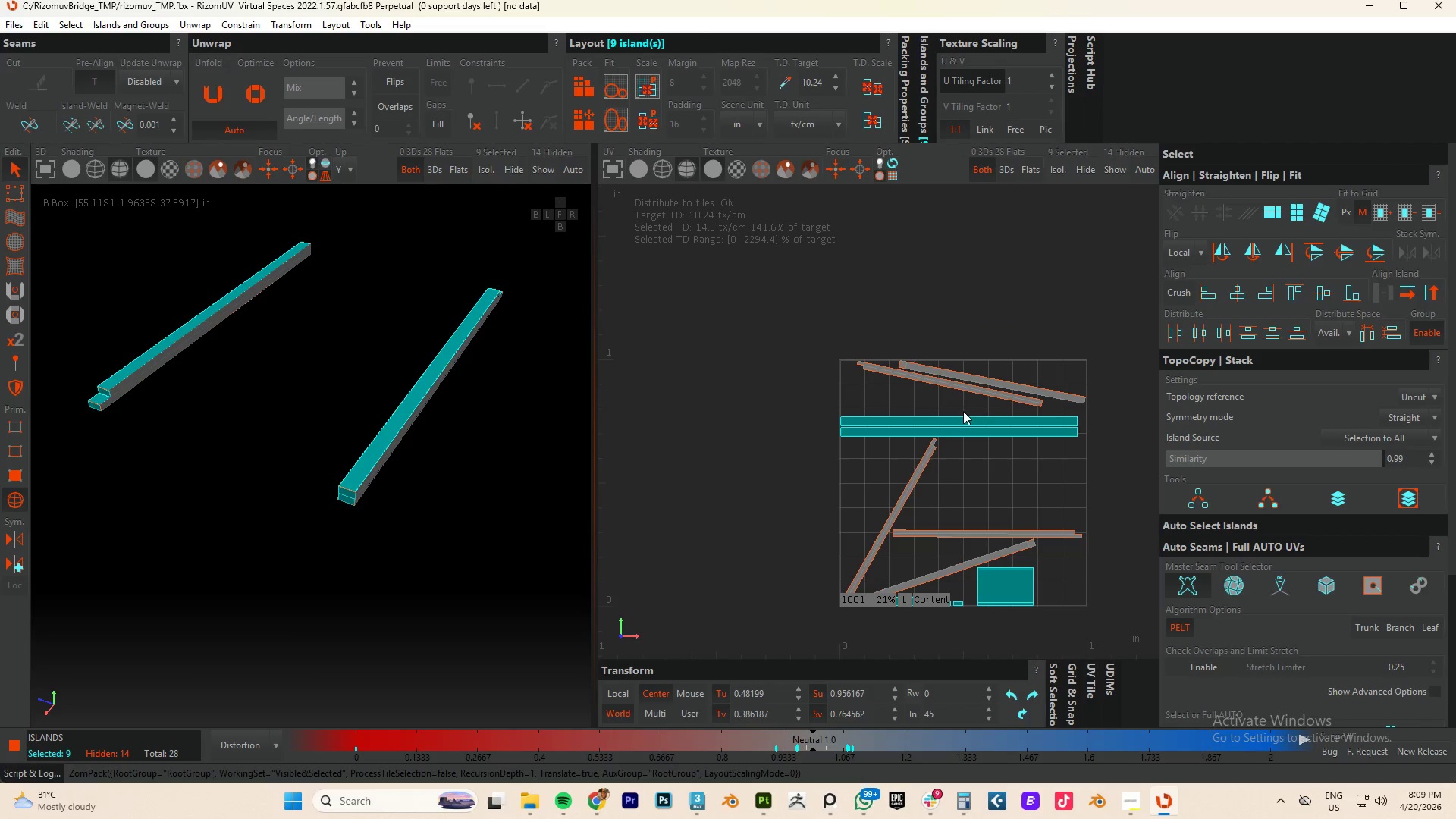 
scroll: coordinate [1045, 384], scroll_direction: up, amount: 1.0
 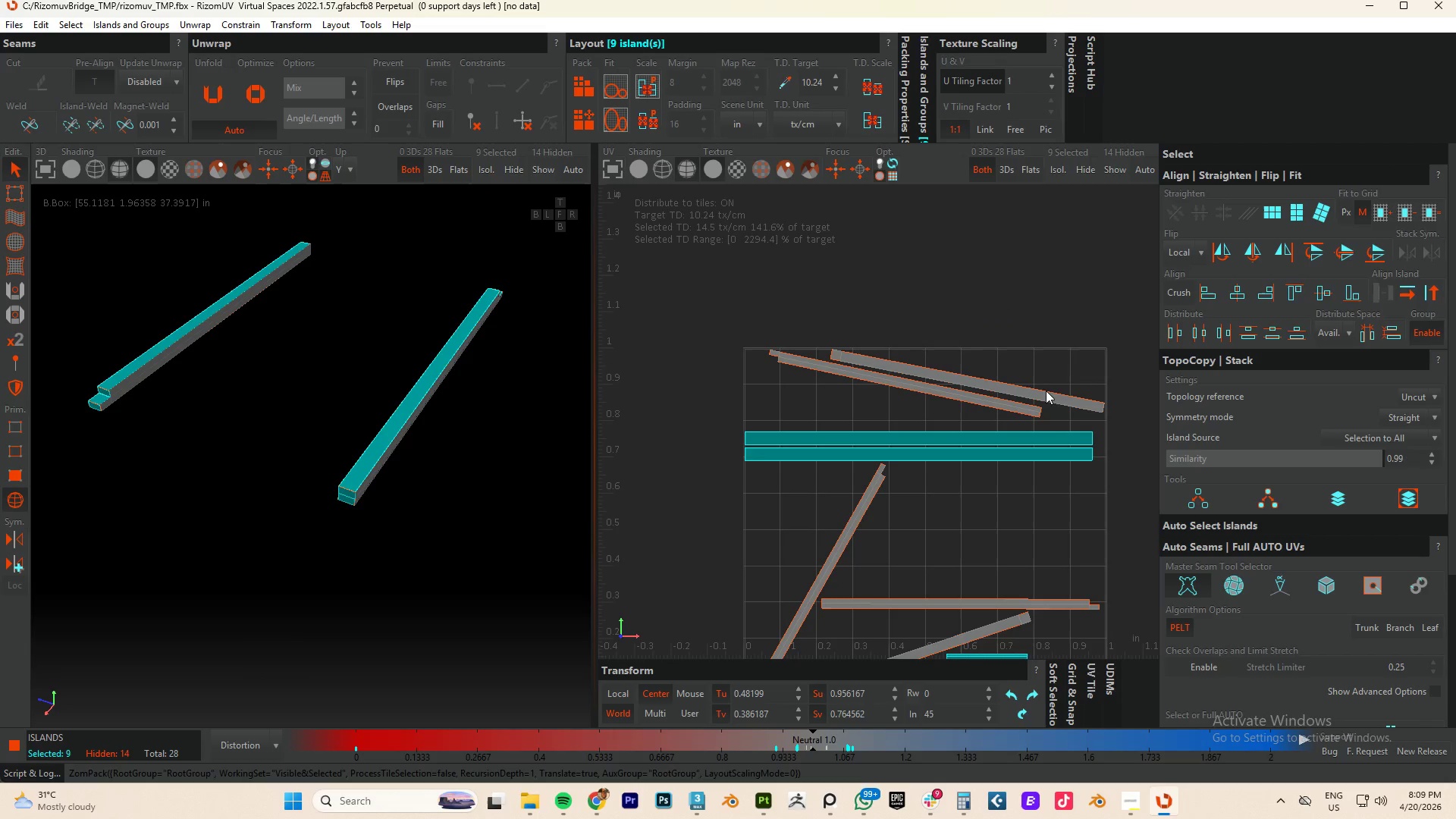 
left_click([1046, 391])
 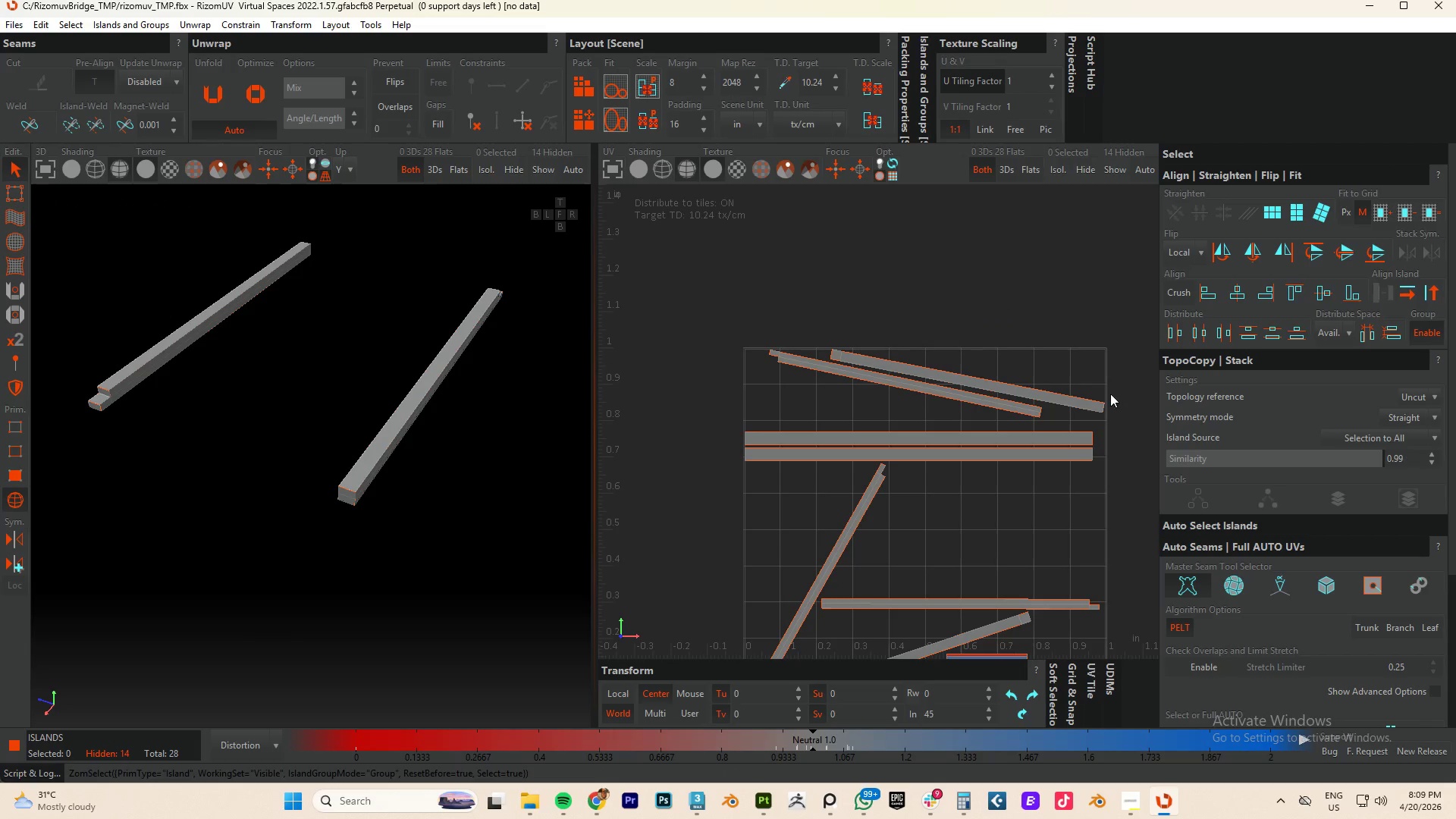 
left_click([1093, 404])
 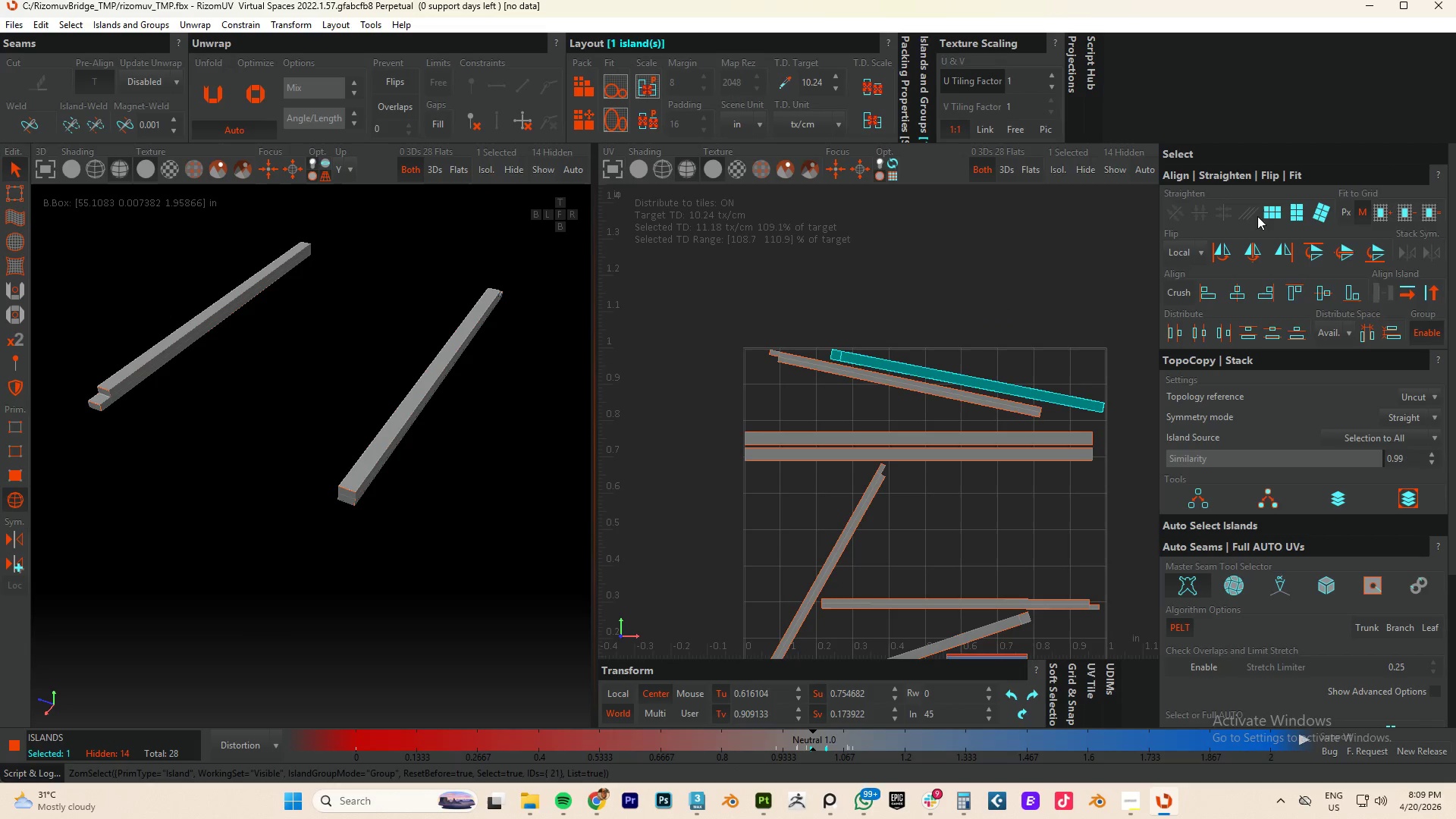 
left_click([1266, 212])
 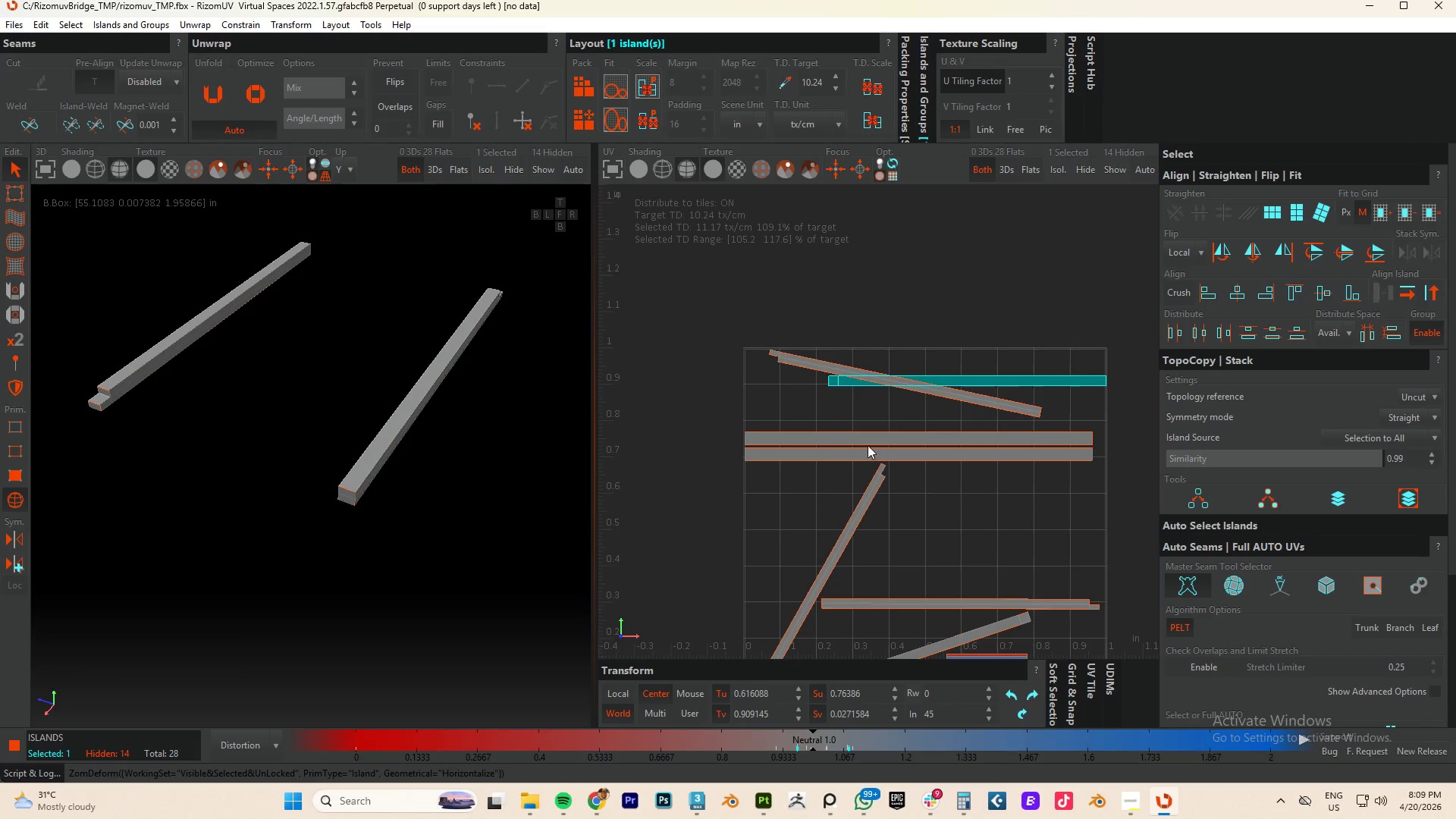 
left_click_drag(start_coordinate=[746, 406], to_coordinate=[808, 469])
 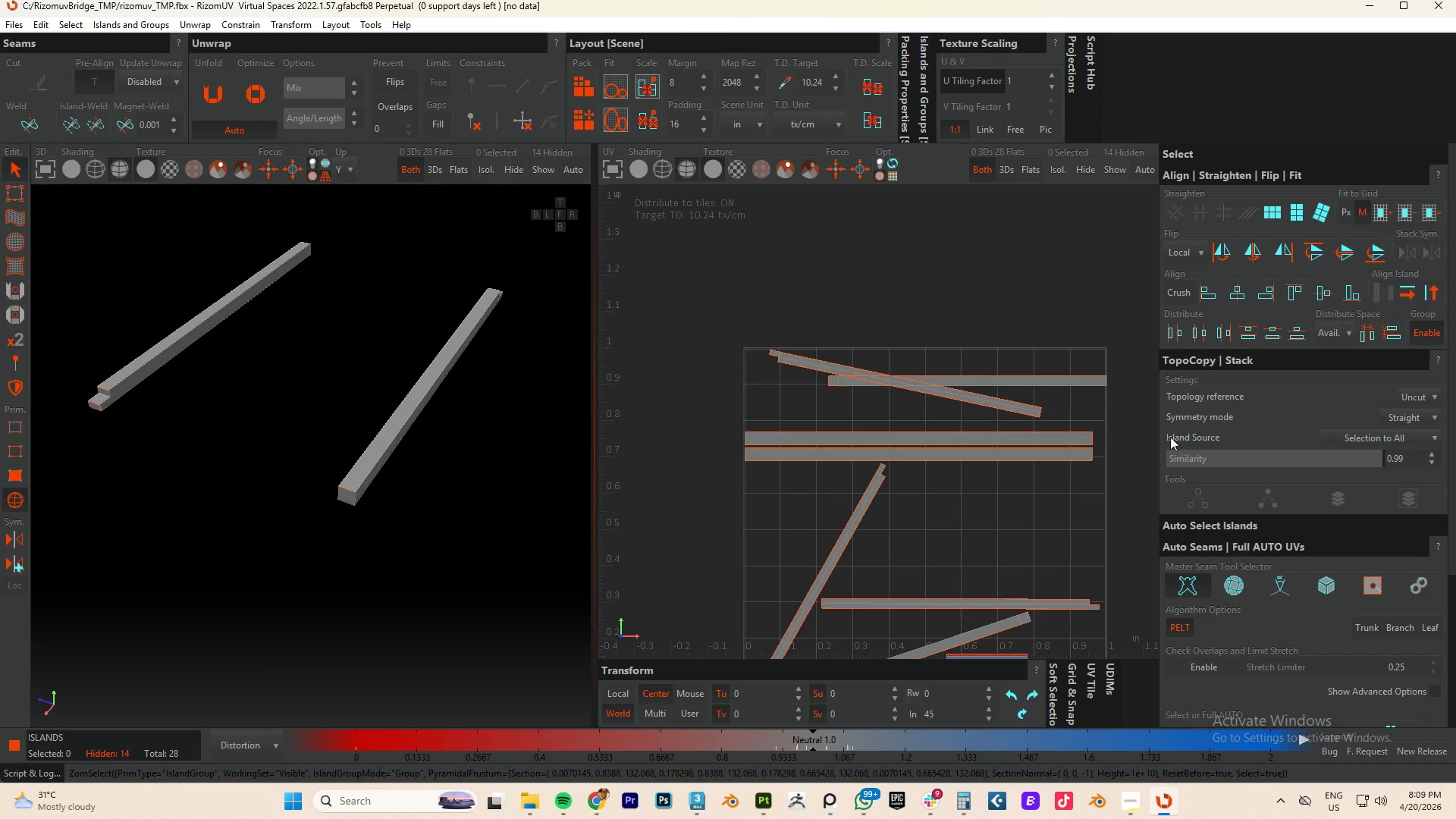 
left_click_drag(start_coordinate=[1081, 525], to_coordinate=[1098, 387])
 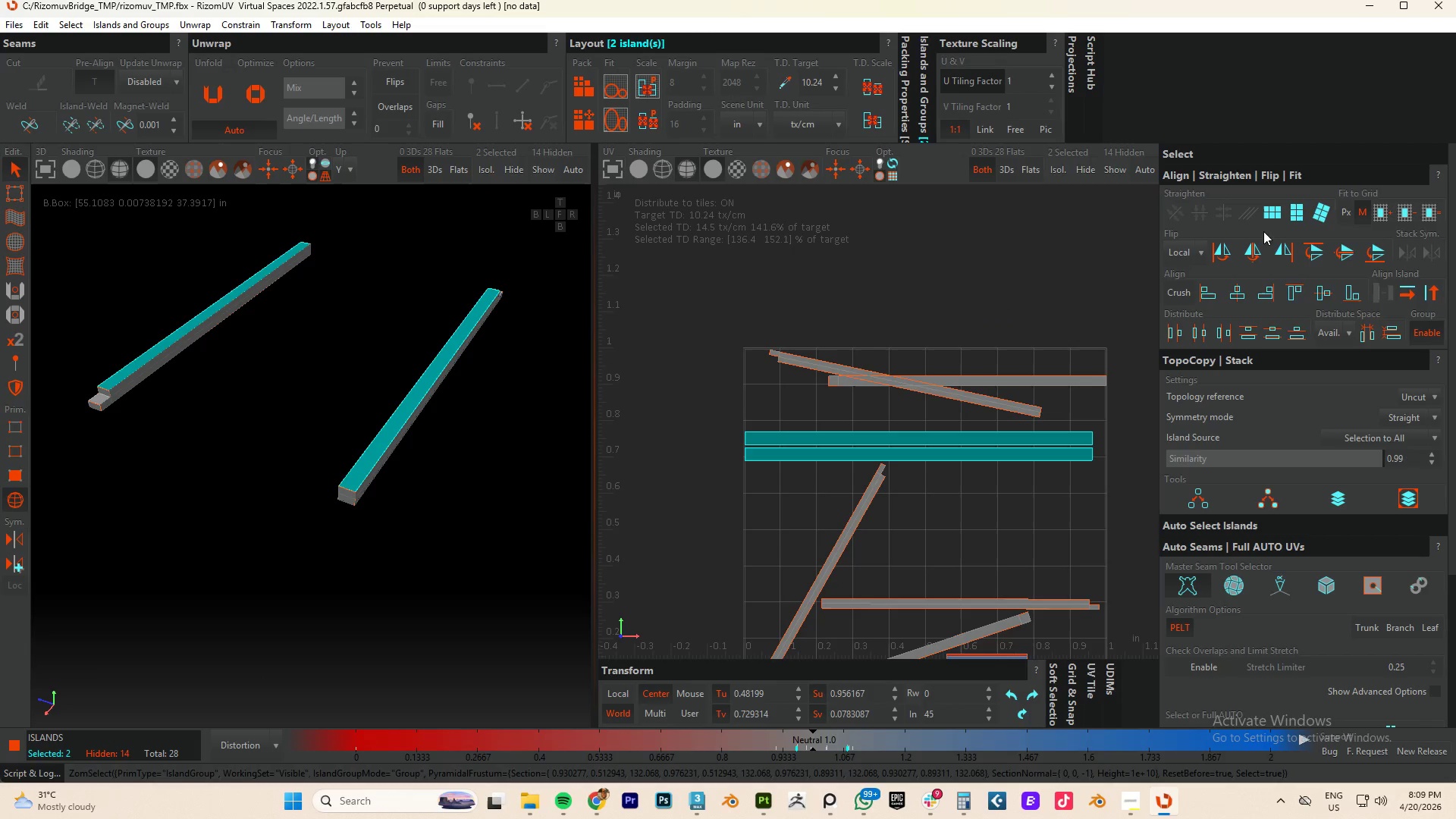 
left_click([1278, 217])
 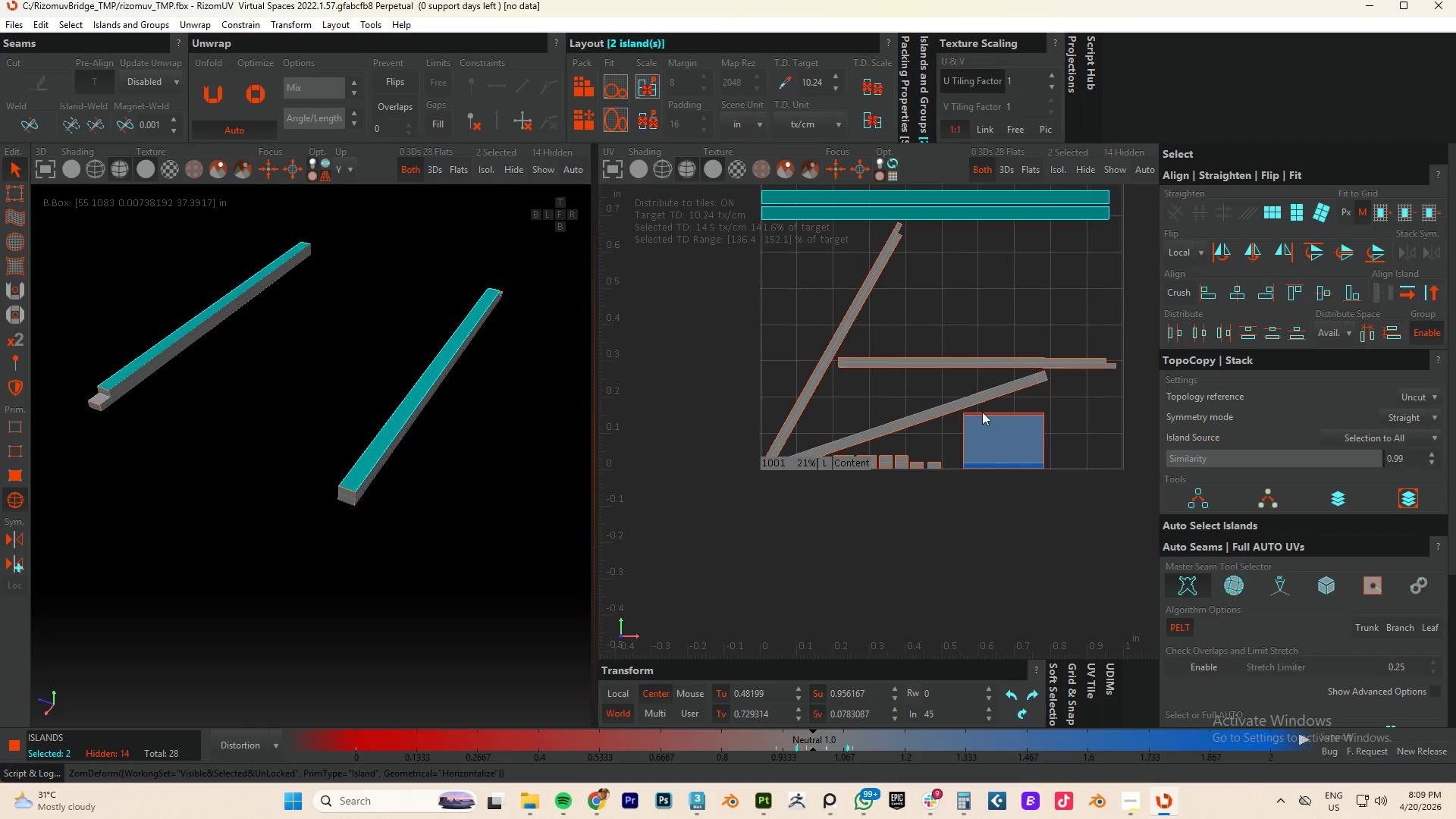 
left_click_drag(start_coordinate=[988, 536], to_coordinate=[821, 399])
 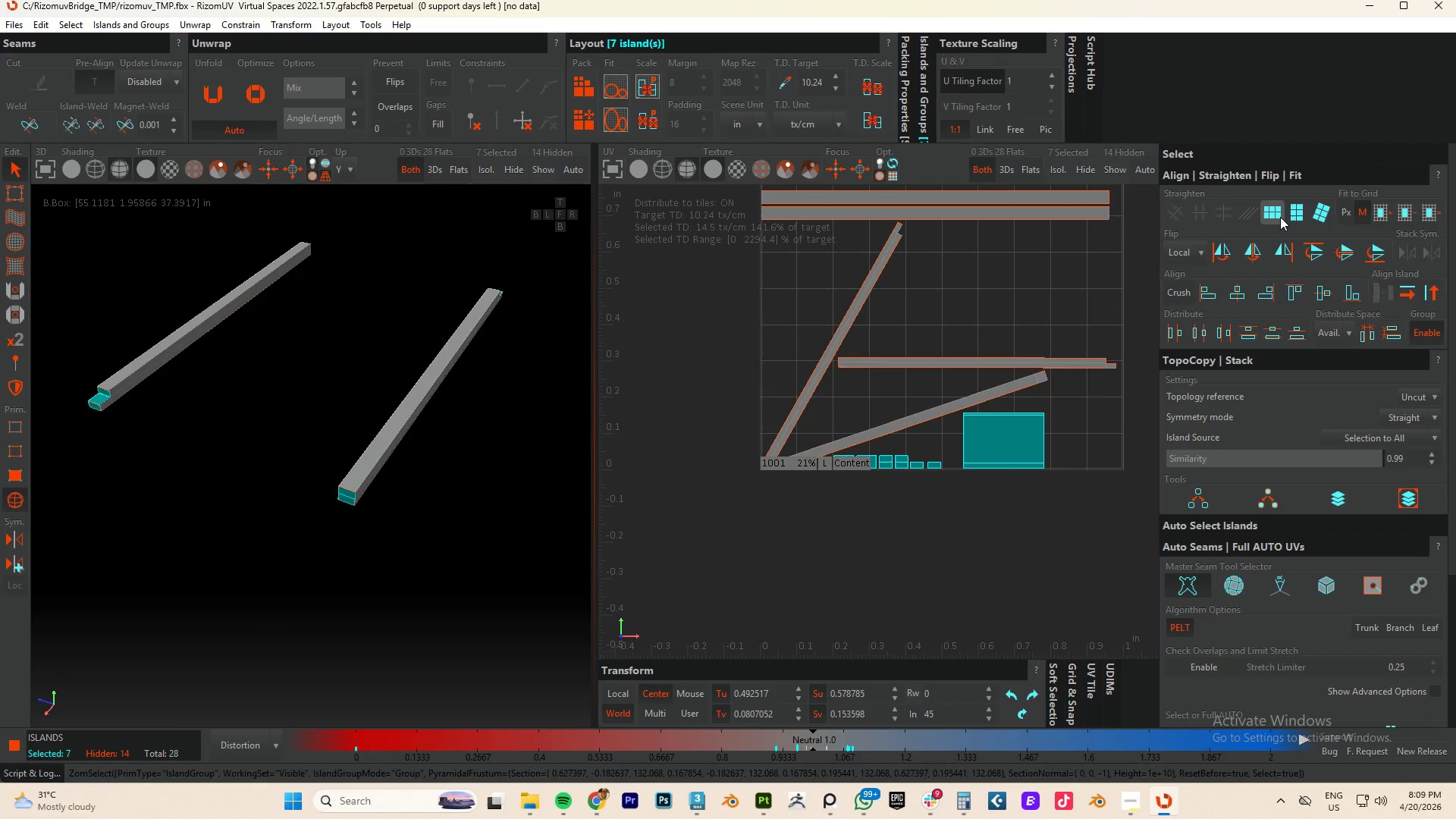 
left_click([1278, 217])
 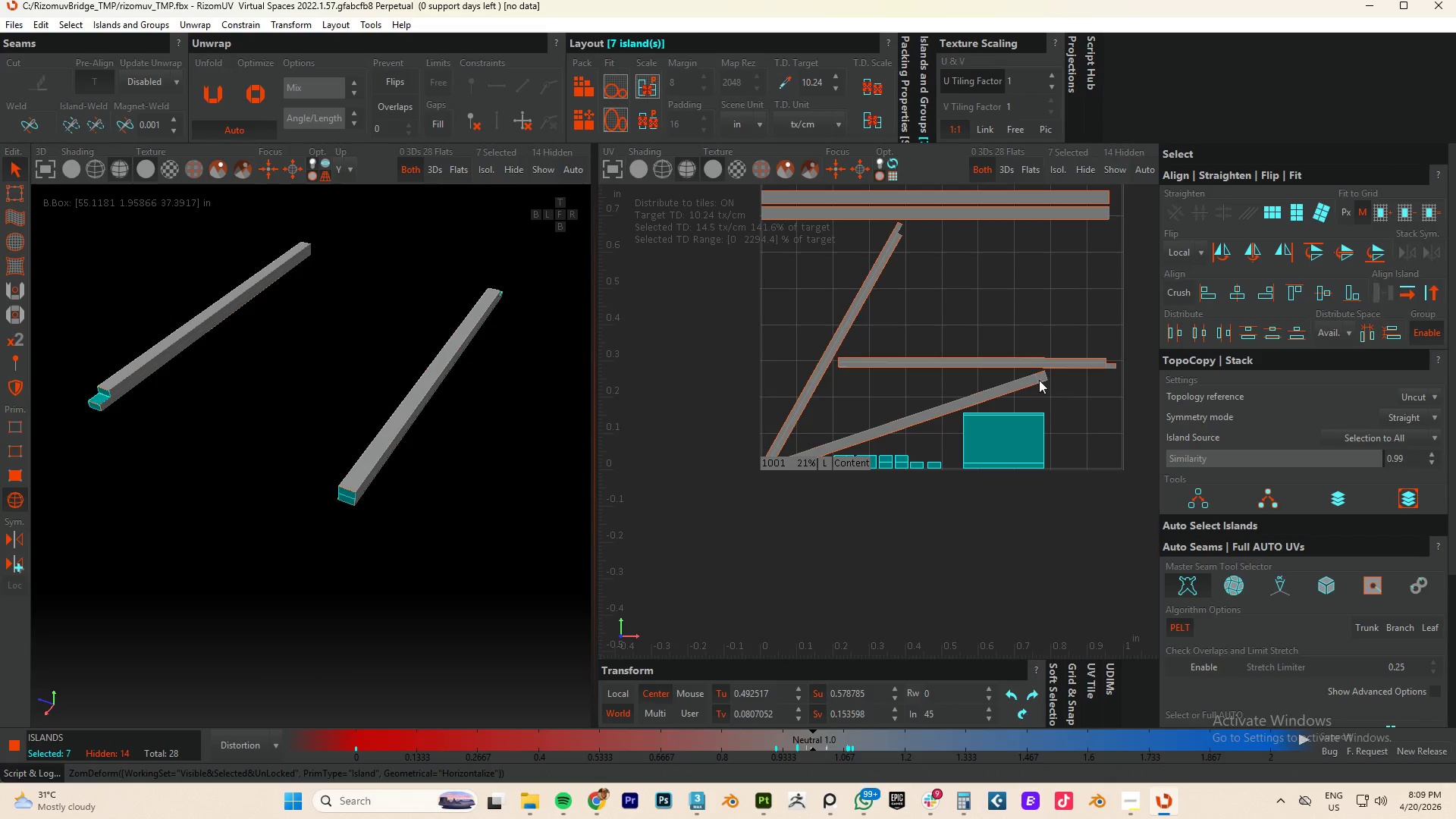 
left_click([1015, 385])
 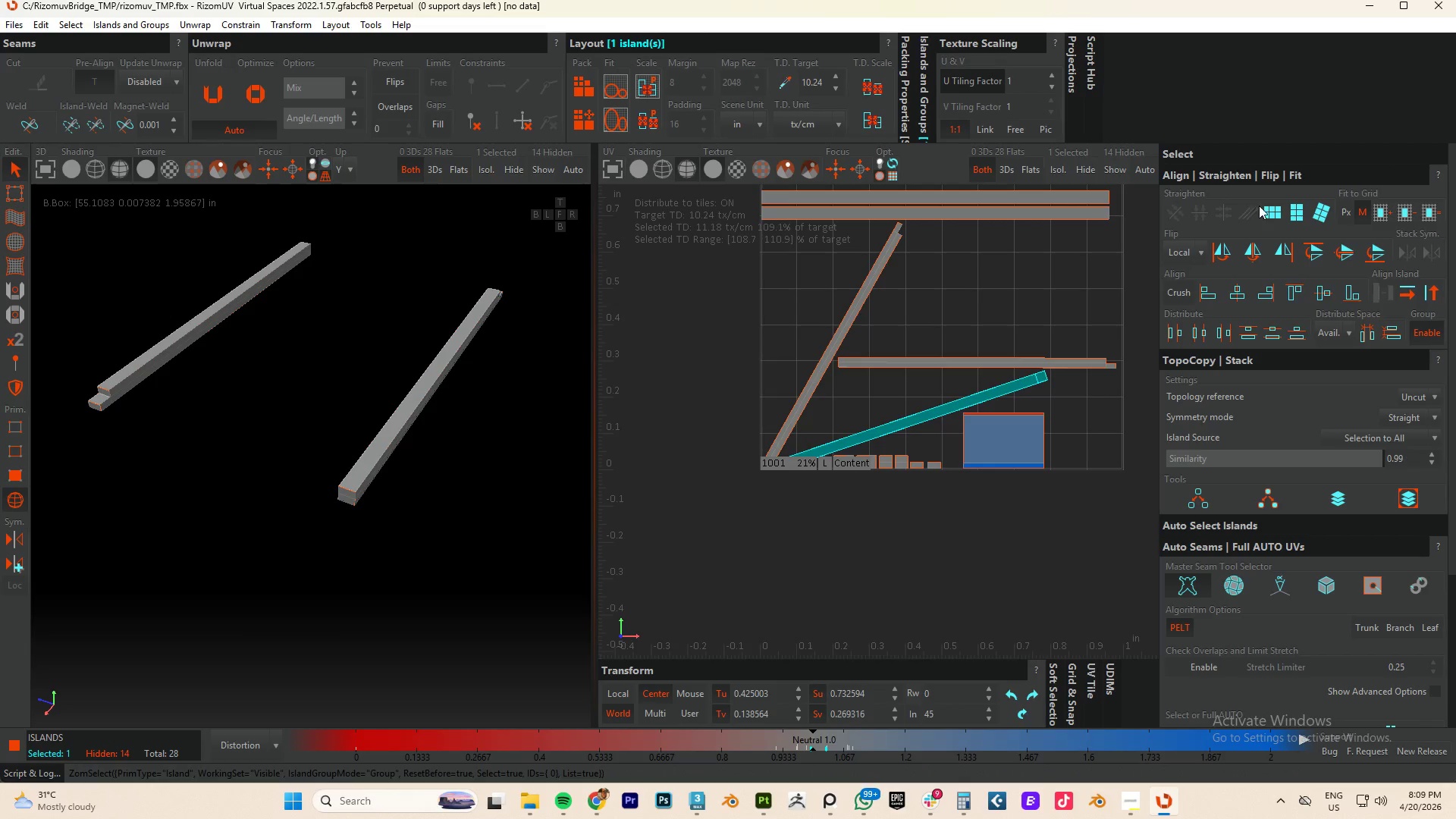 
left_click([1267, 211])
 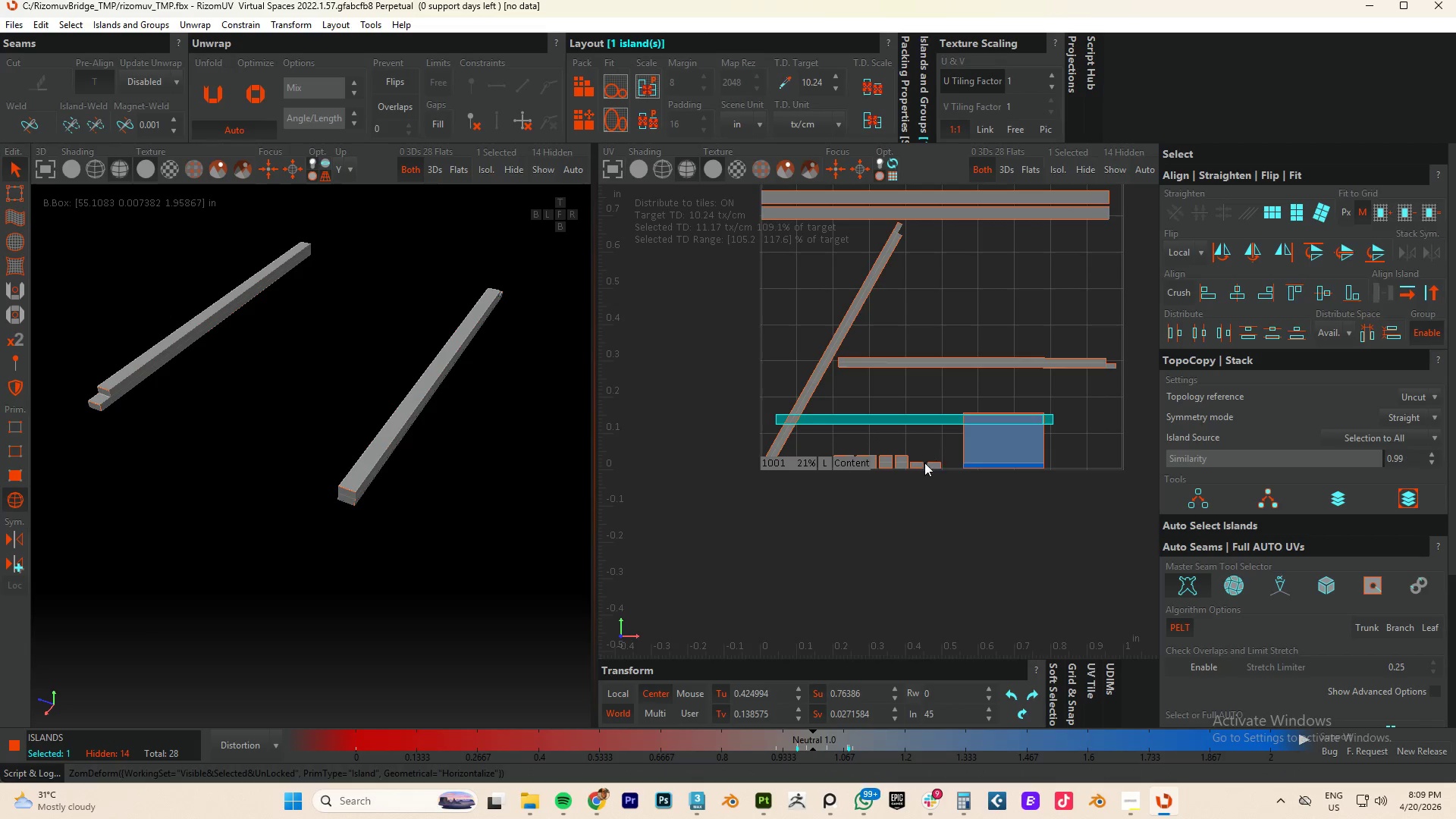 
left_click_drag(start_coordinate=[975, 529], to_coordinate=[788, 450])
 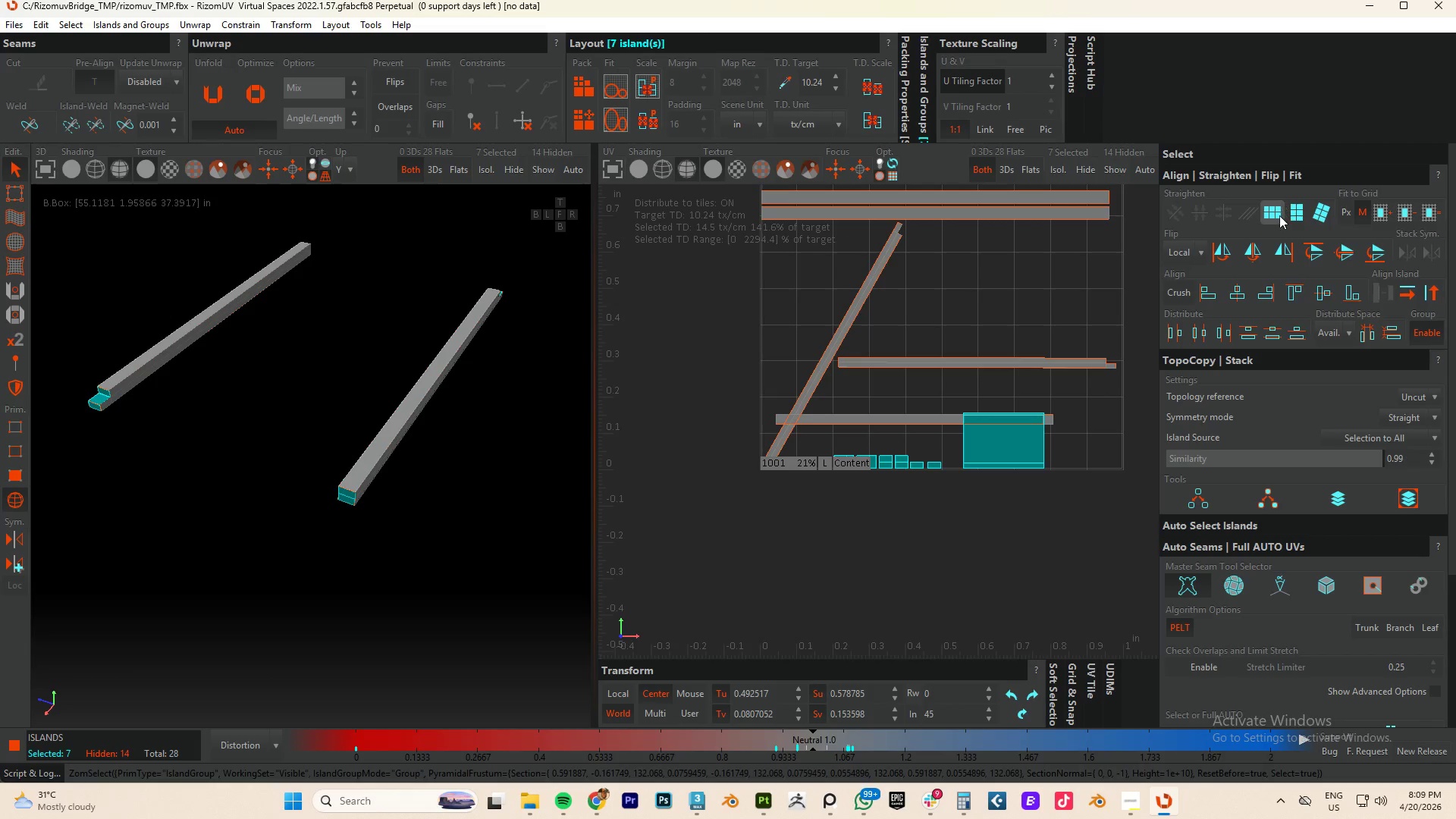 
left_click([1276, 217])
 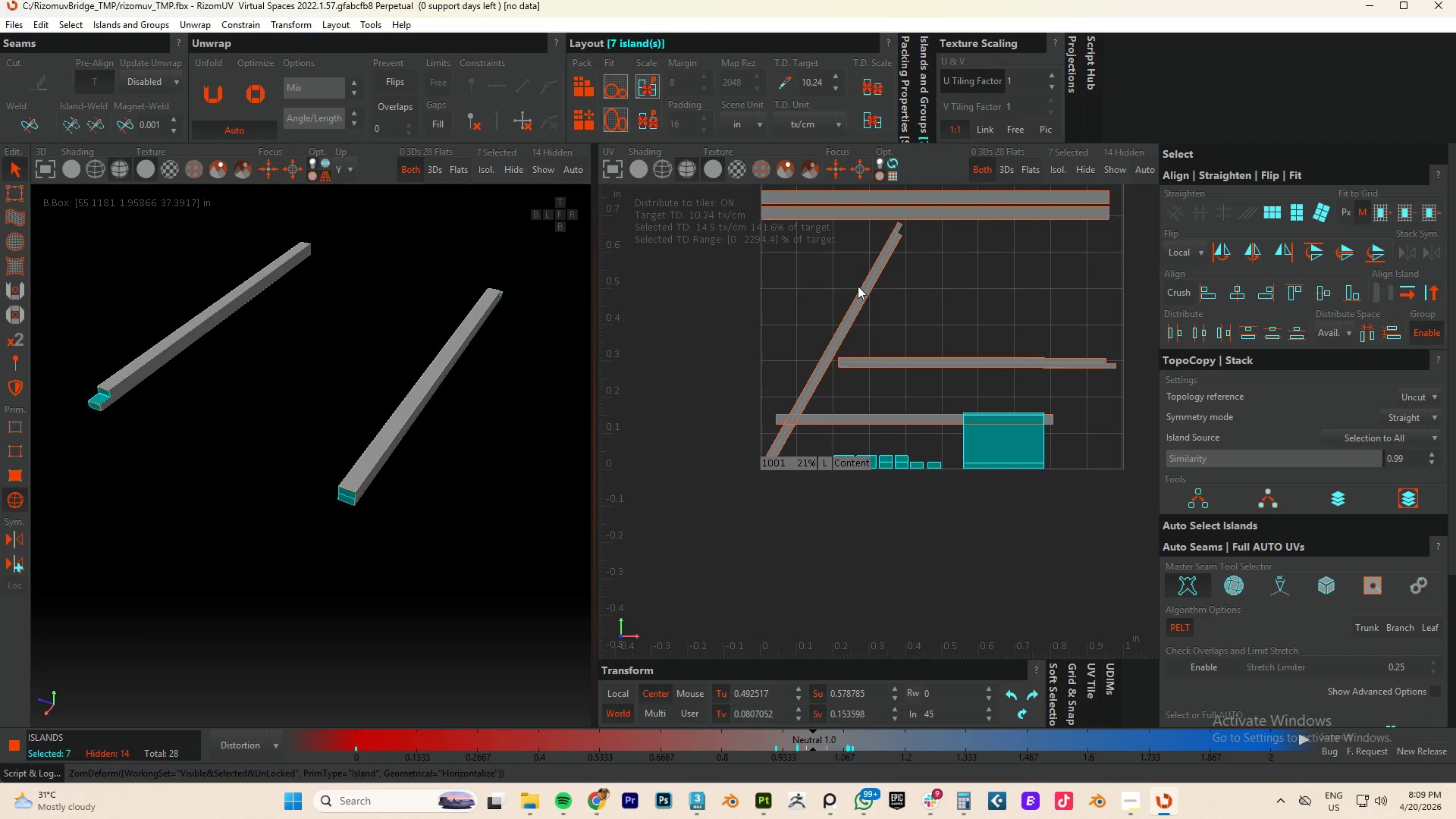 
left_click([865, 290])
 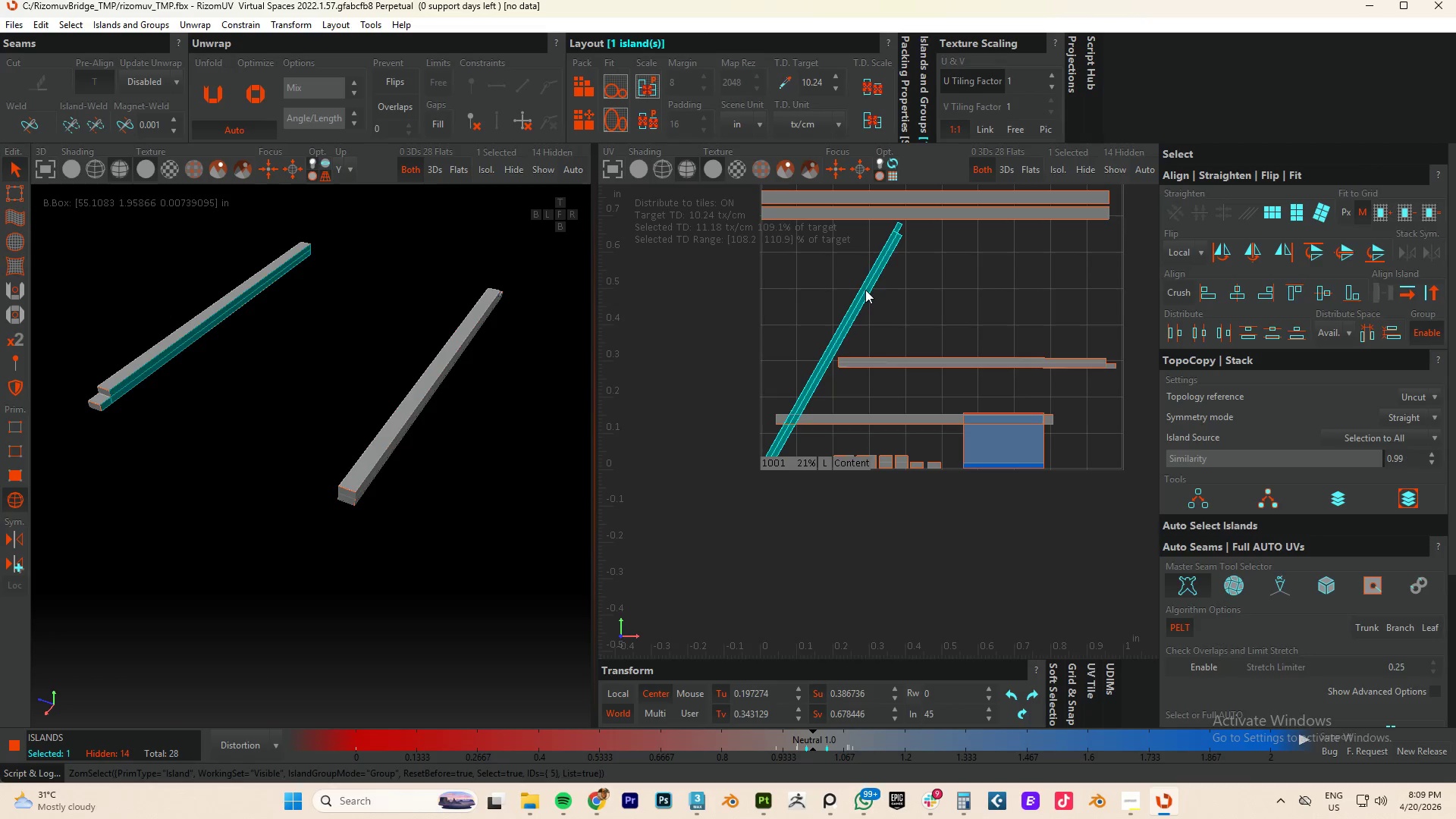 
key(F5)
 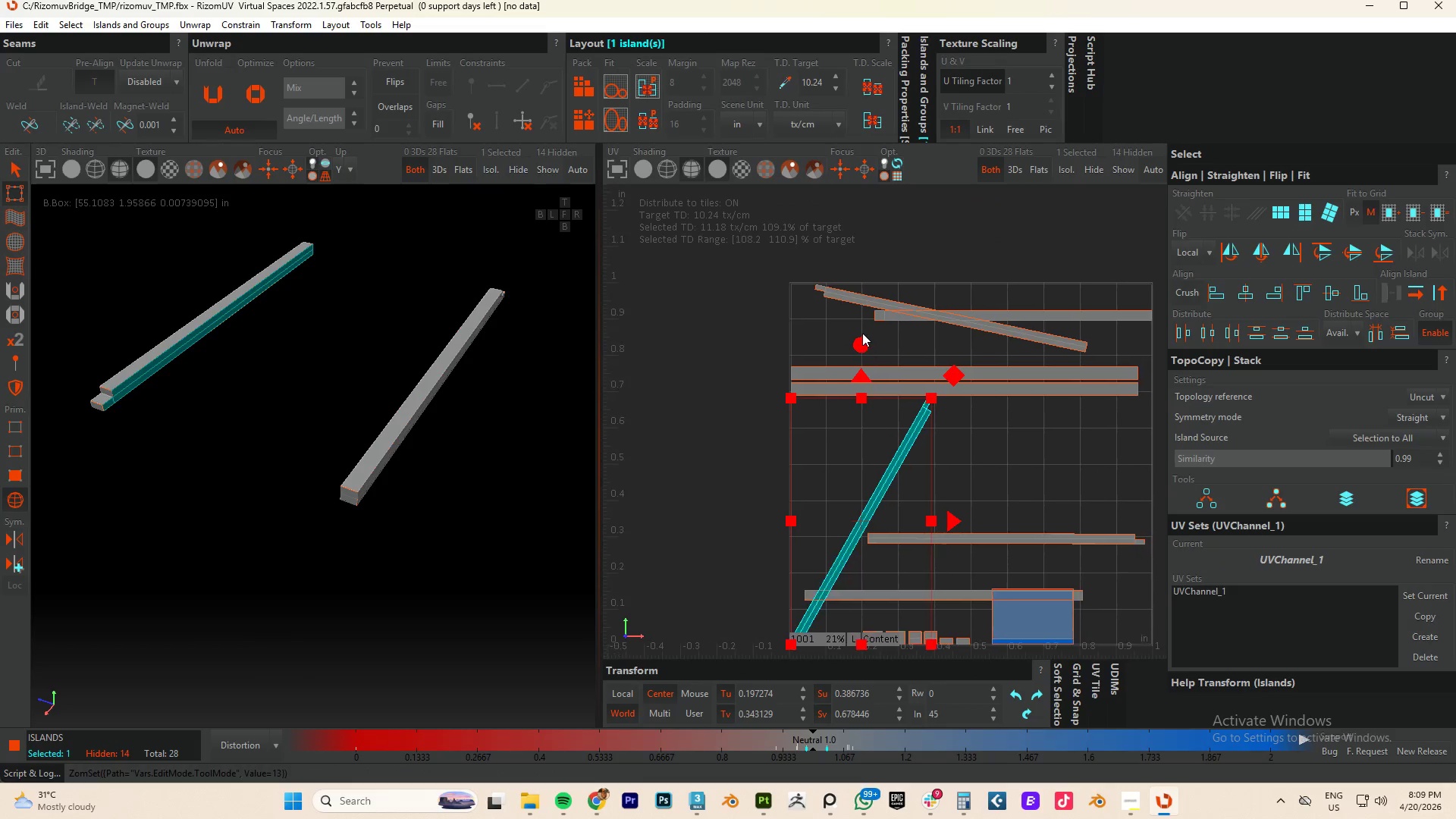 
left_click_drag(start_coordinate=[861, 347], to_coordinate=[902, 450])
 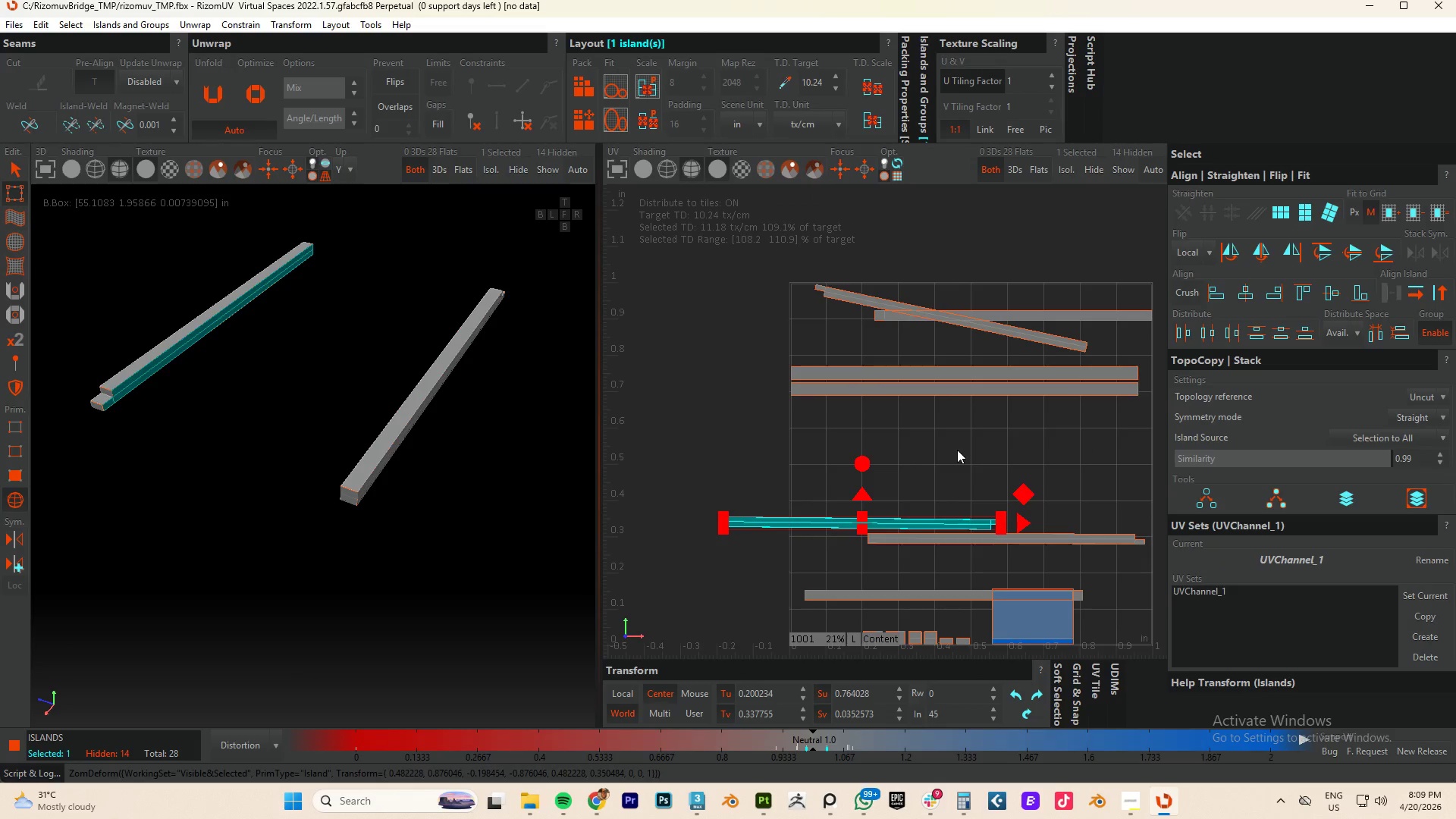 
left_click([957, 450])
 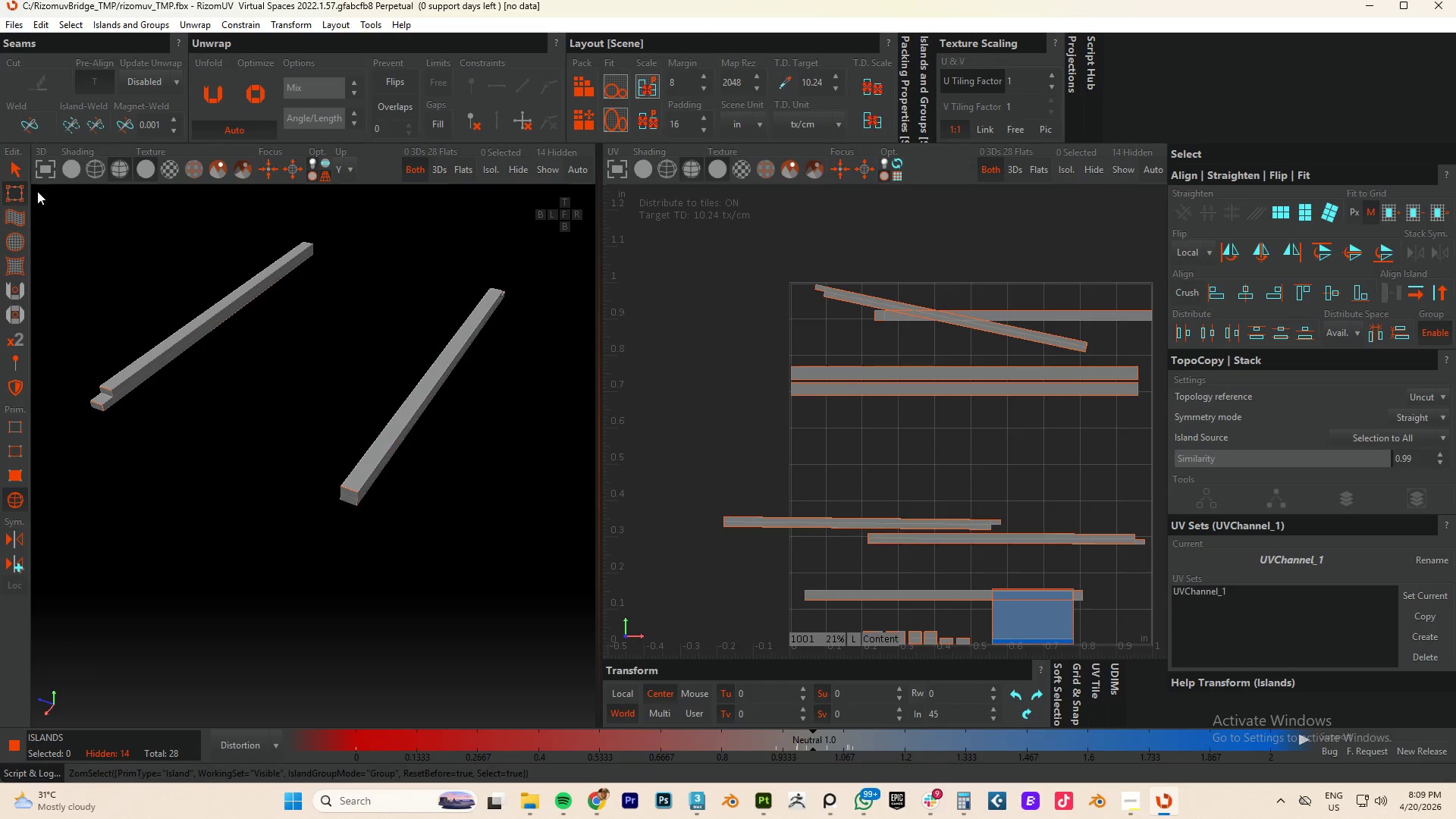 
left_click([20, 171])
 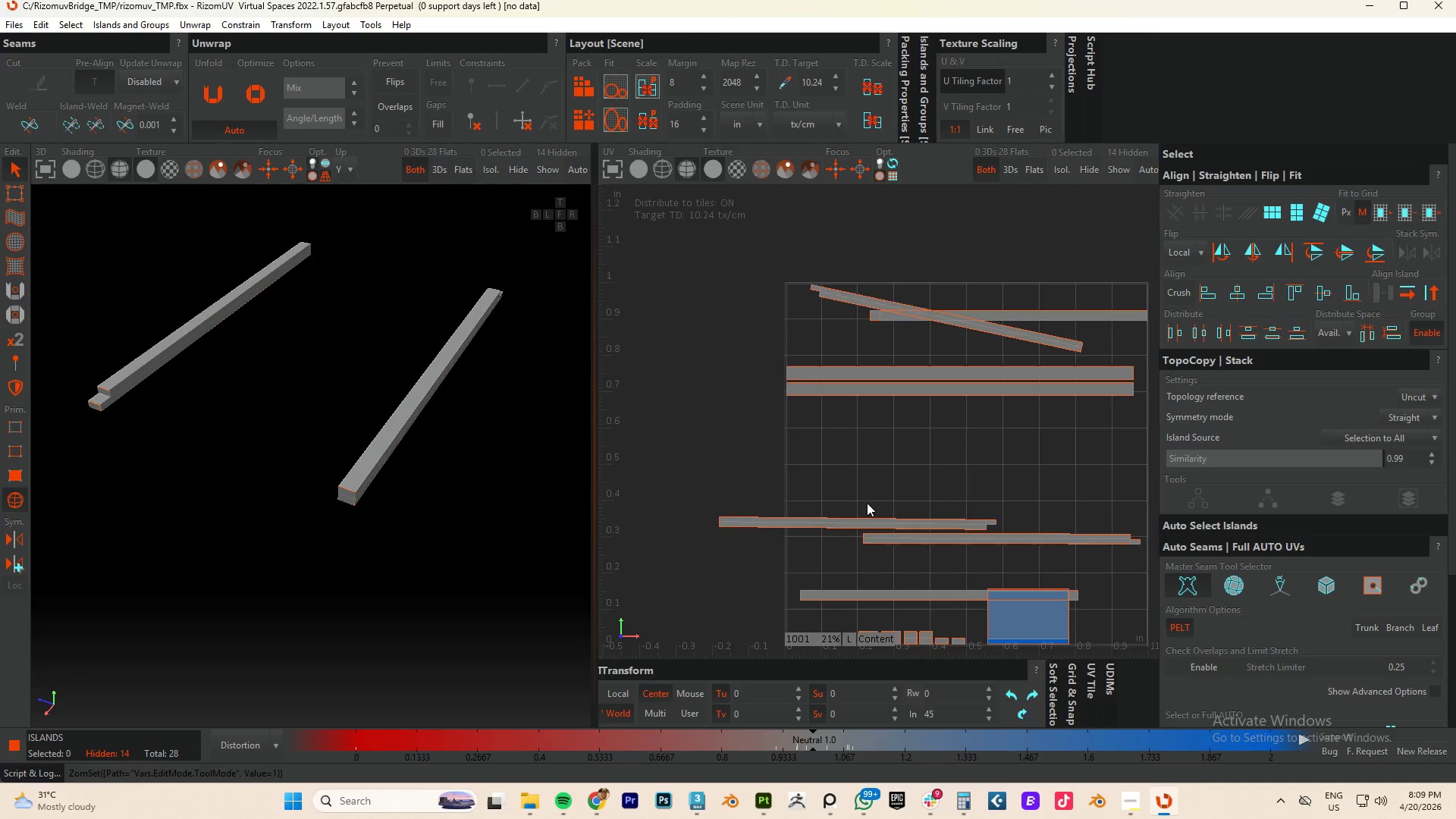 
hold_key(key=ControlLeft, duration=0.38)
 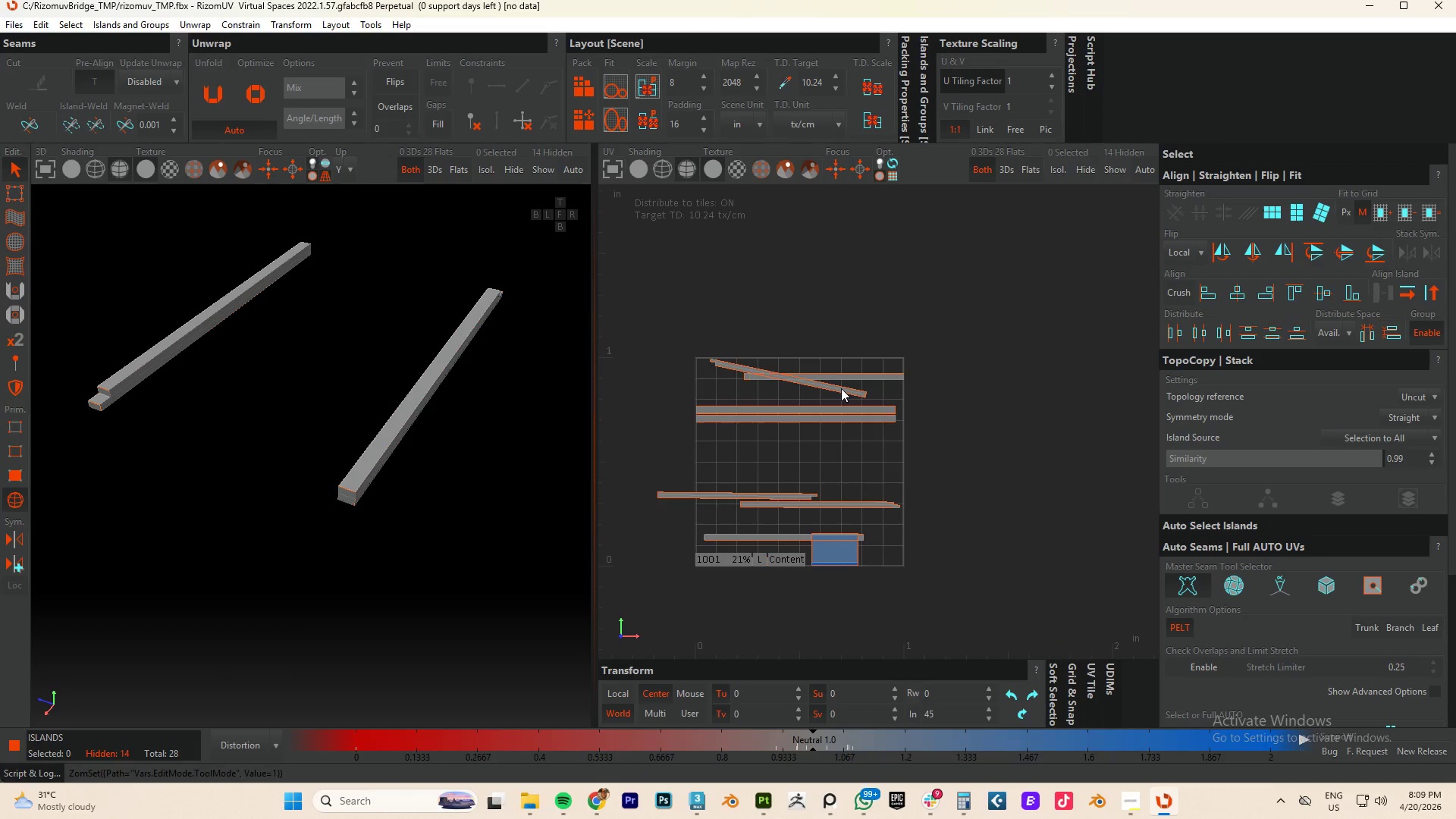 
scroll: coordinate [955, 530], scroll_direction: down, amount: 2.0
 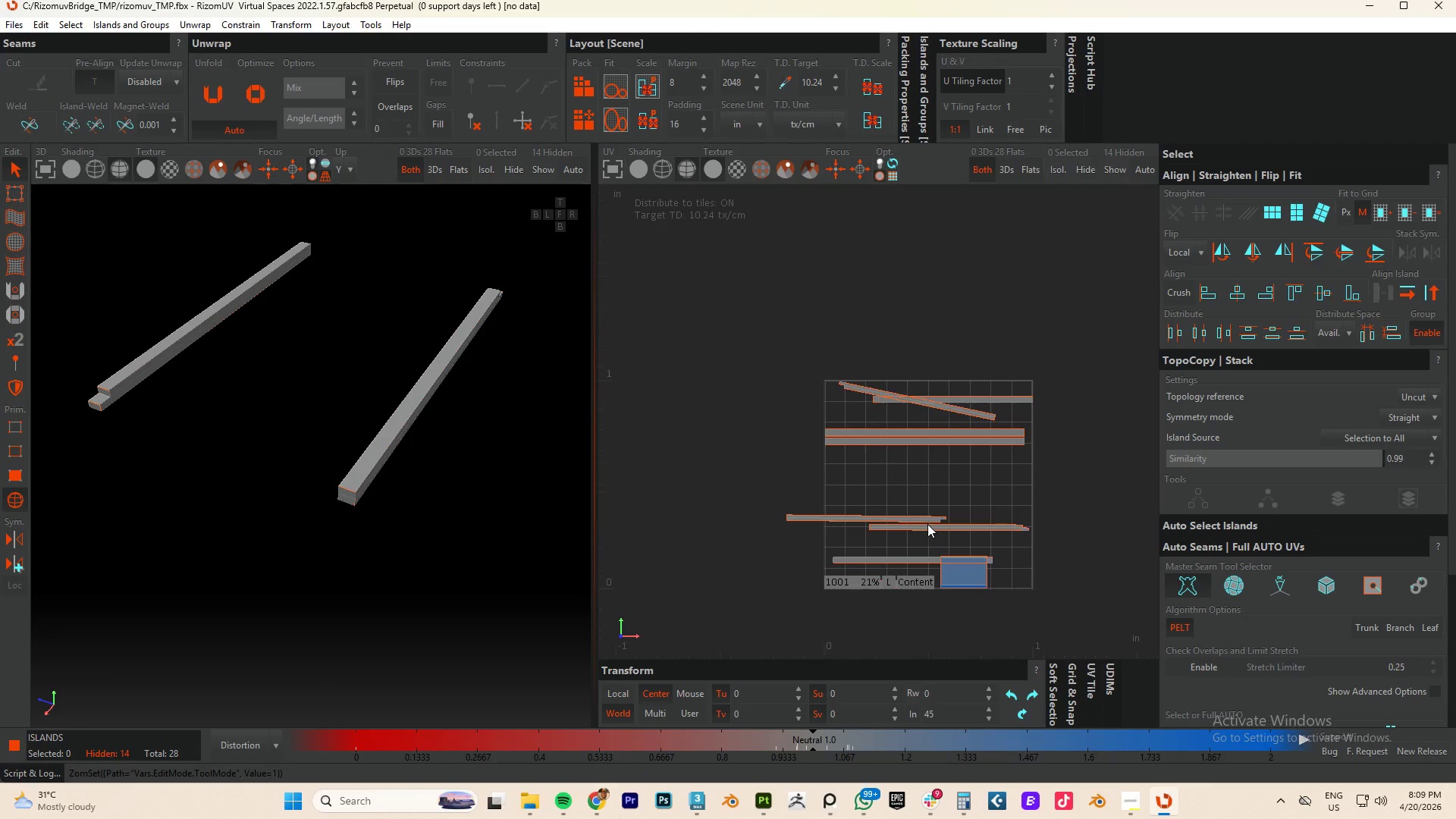 
left_click([841, 390])
 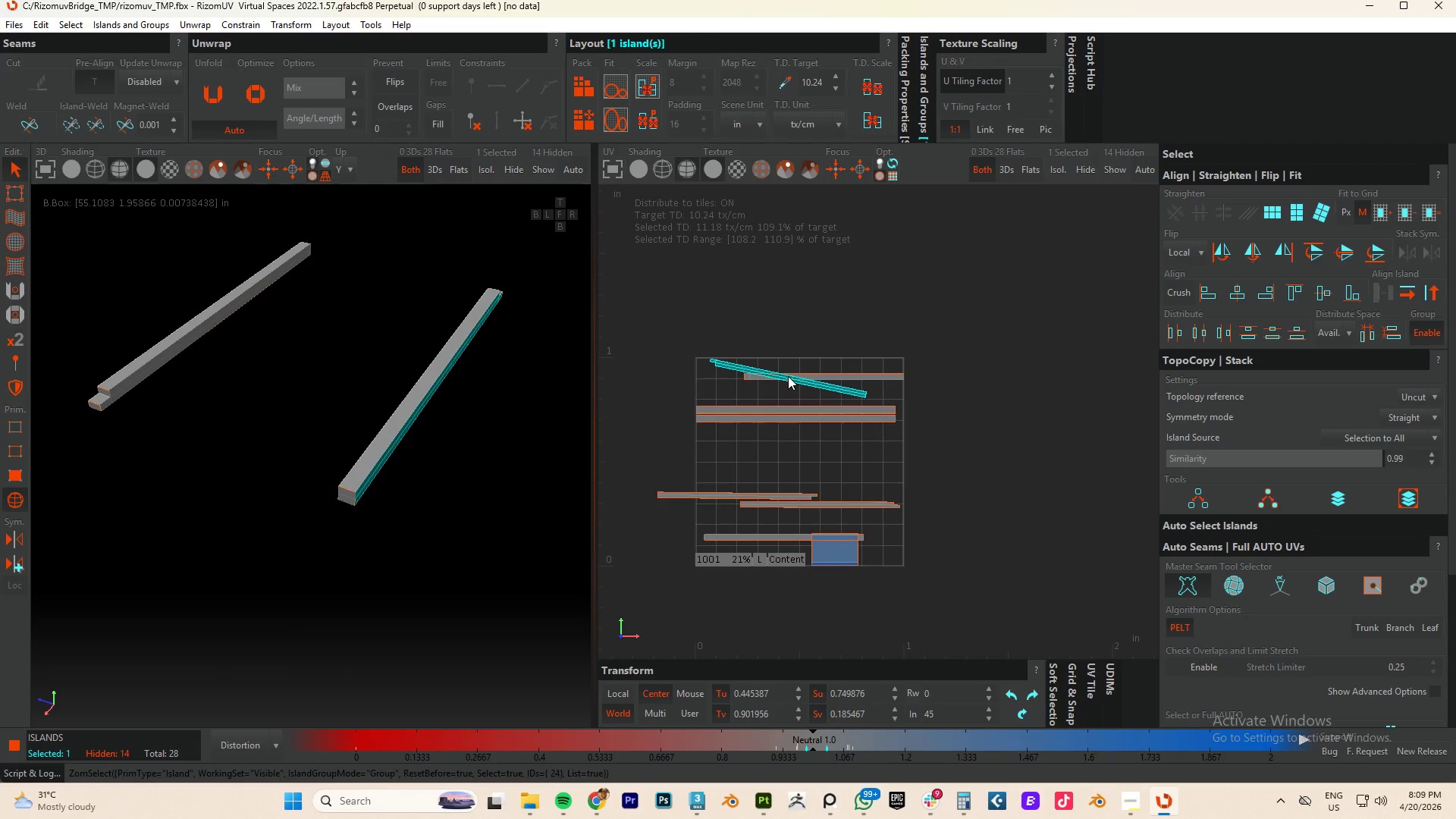 
key(F5)
 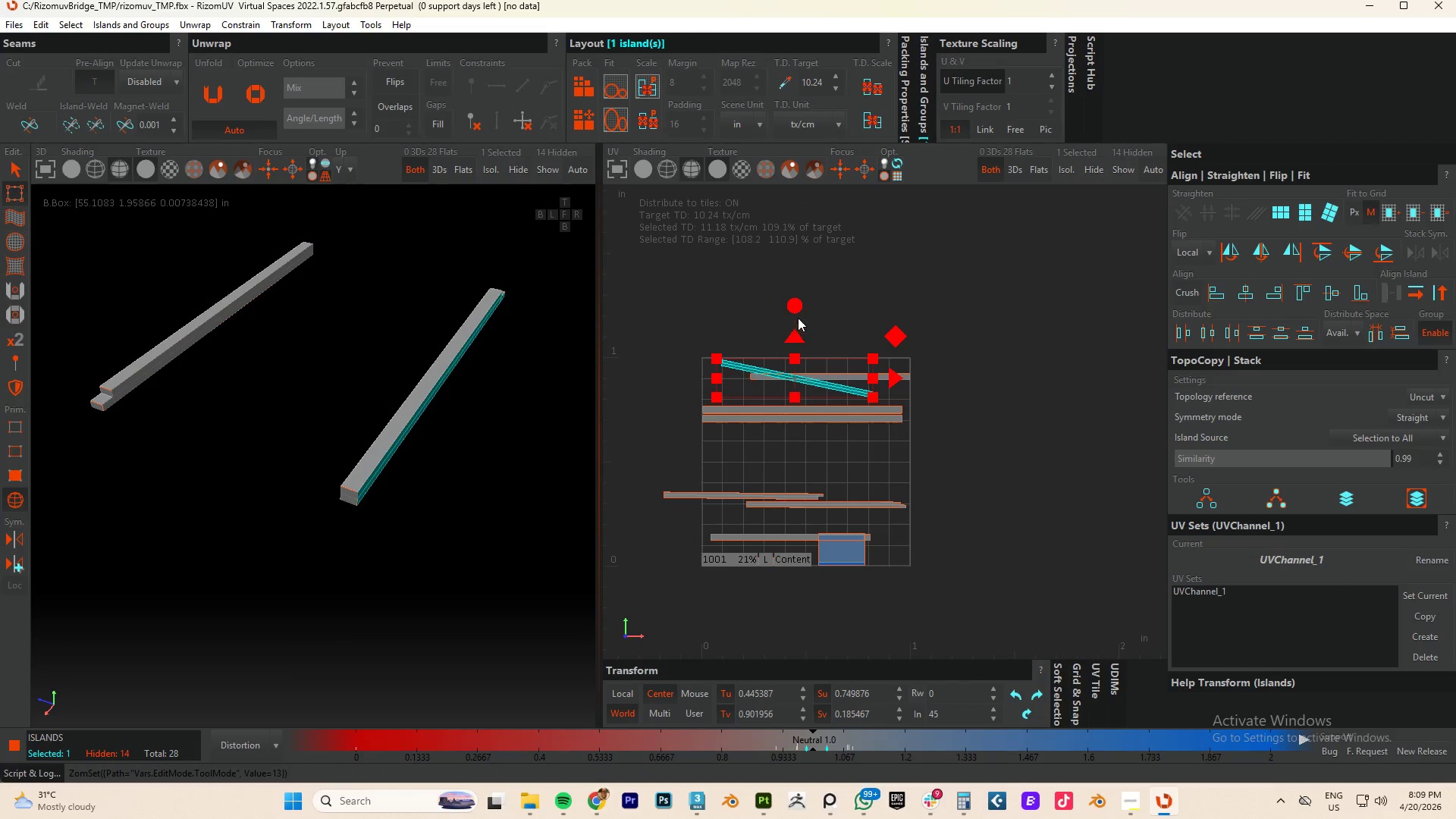 
left_click_drag(start_coordinate=[795, 307], to_coordinate=[802, 289])
 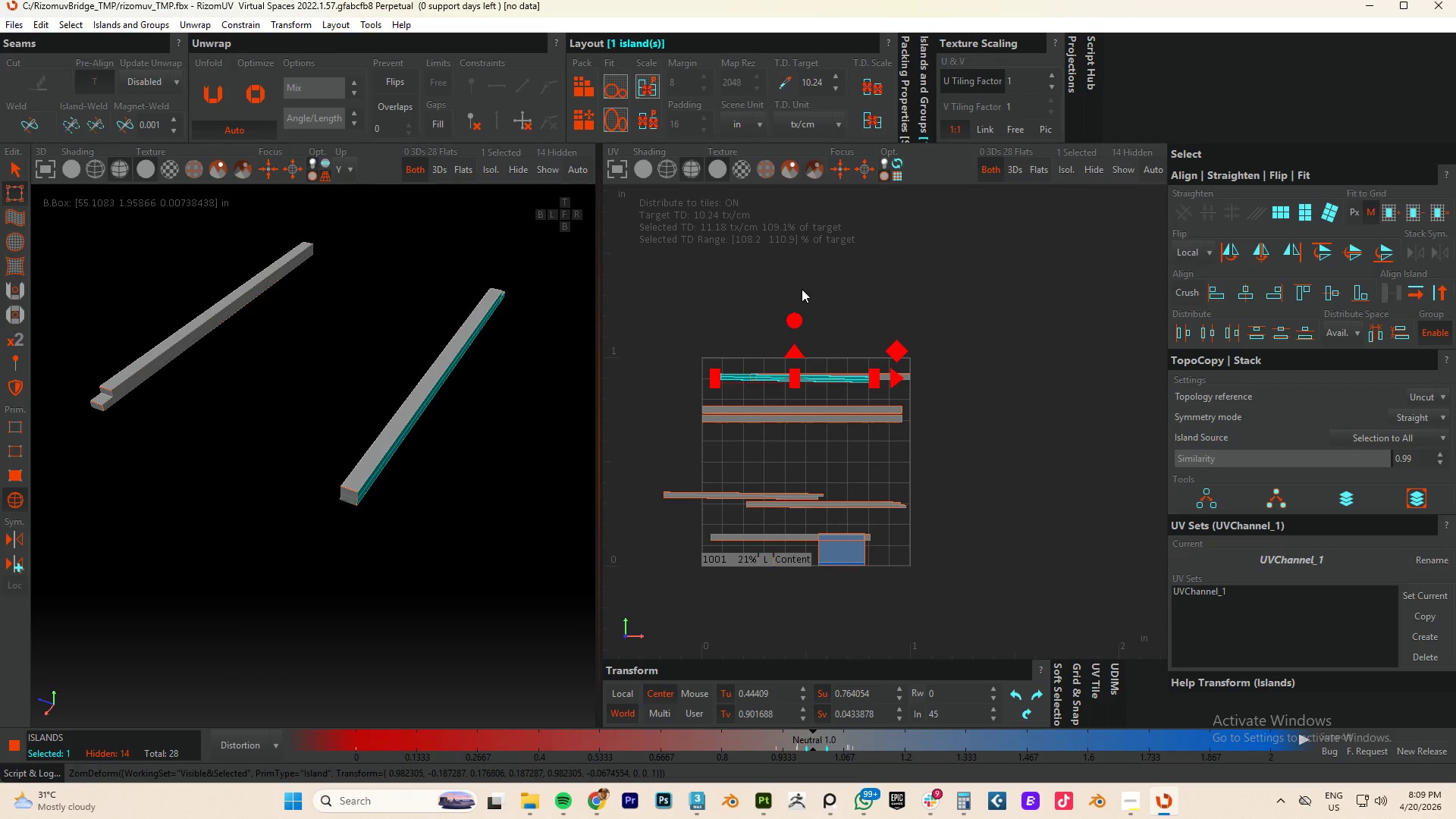 
key(Control+ControlLeft)
 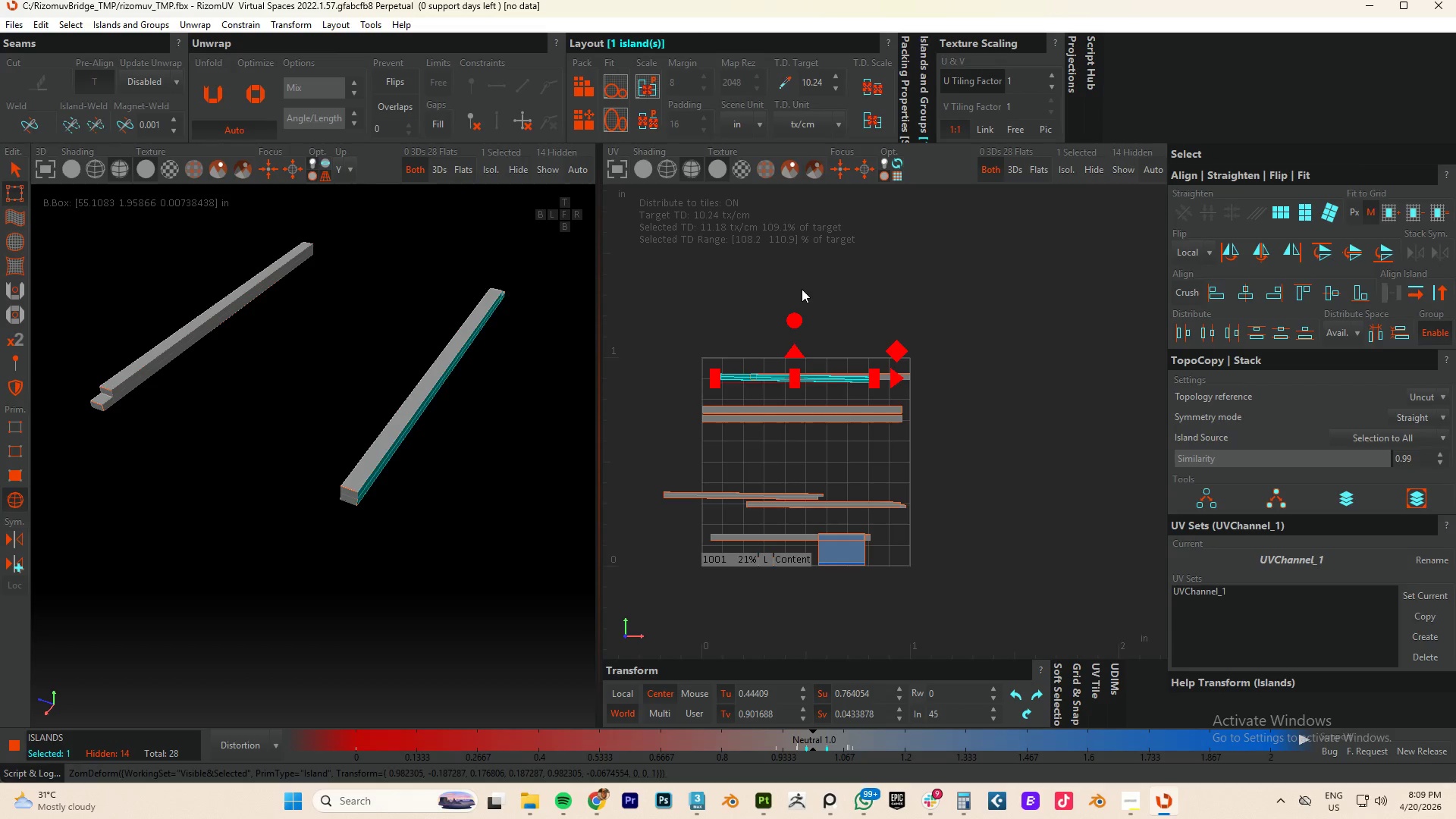 
key(Control+A)
 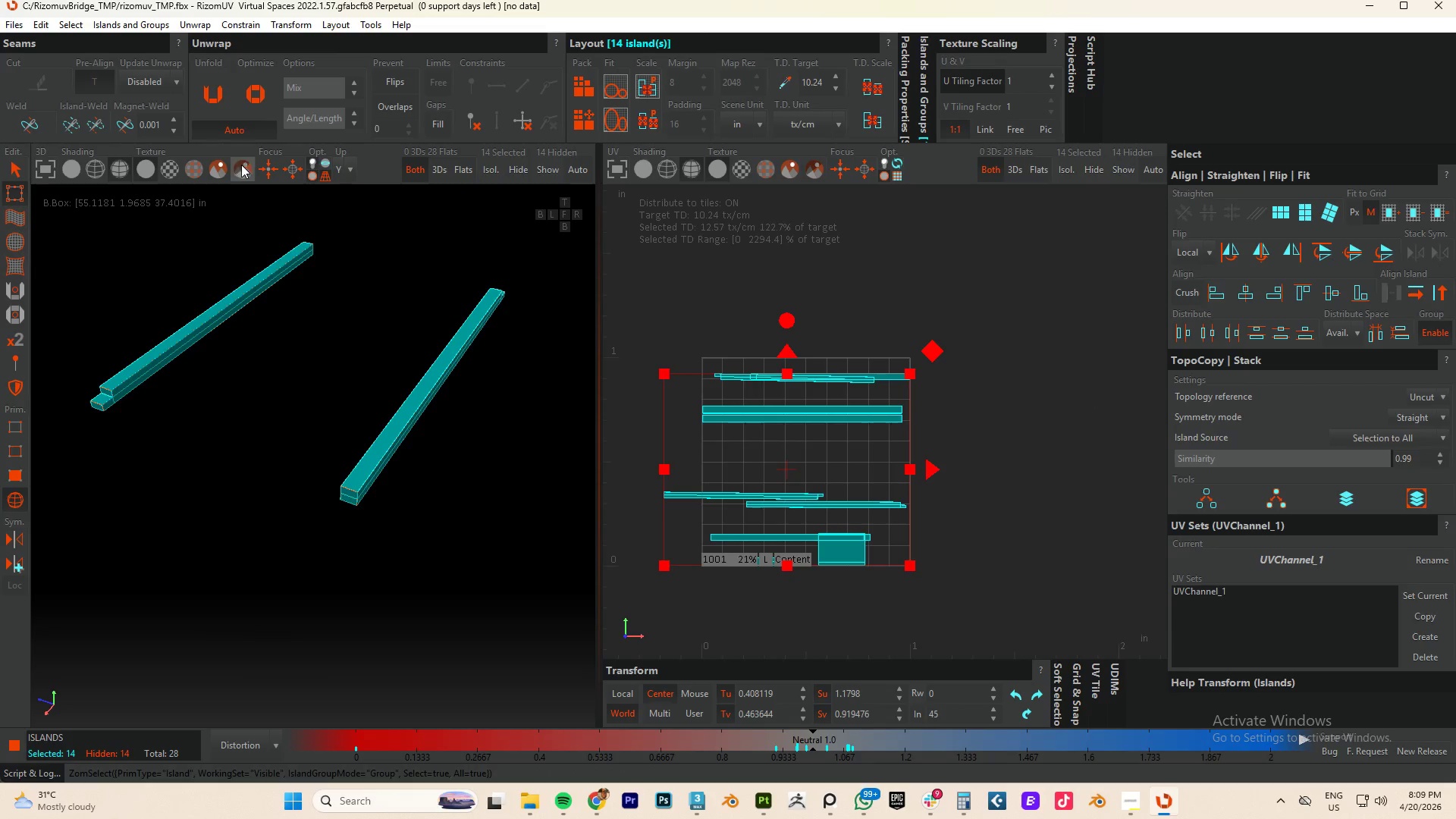 
left_click([18, 169])
 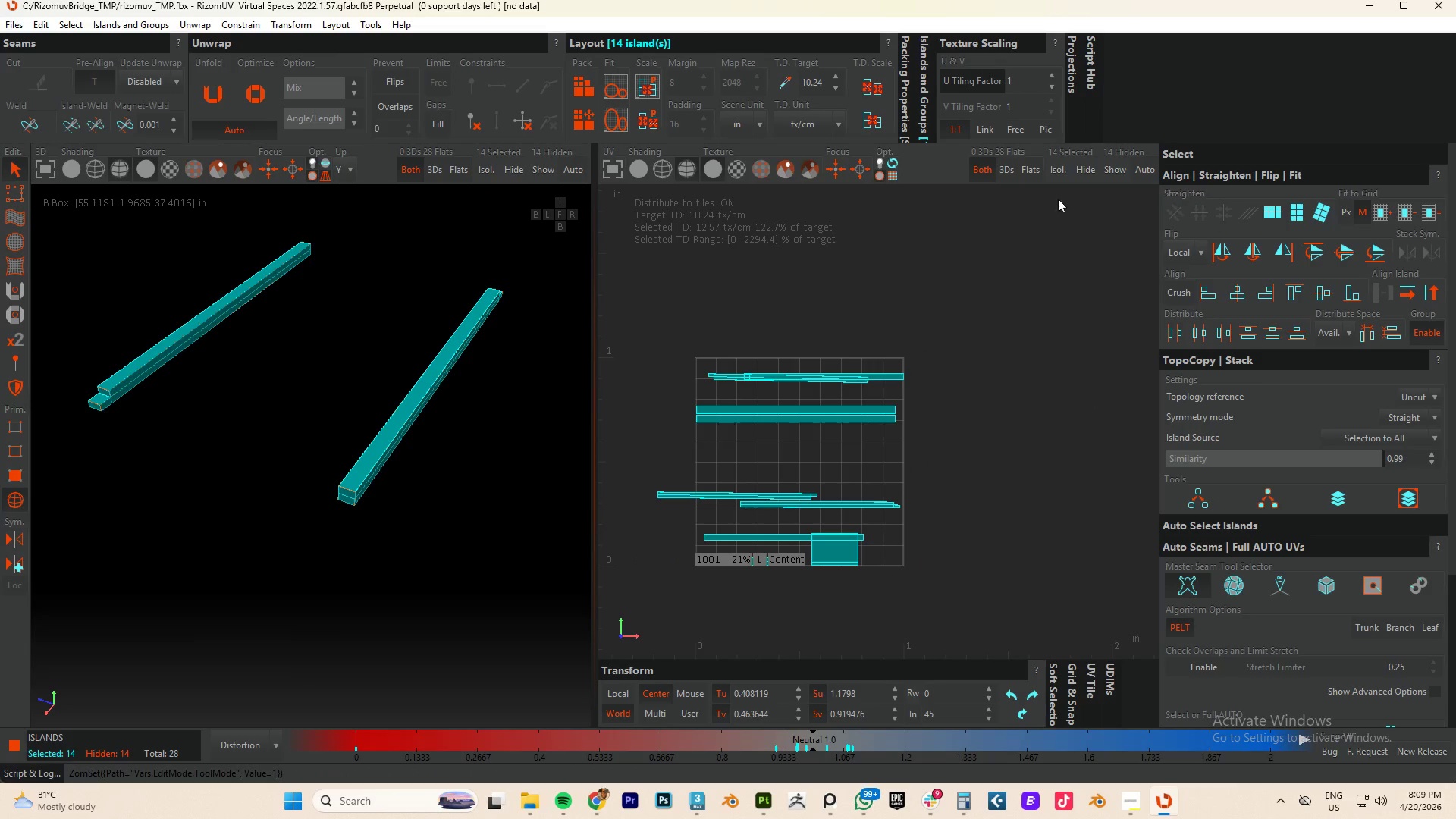 
left_click([592, 123])
 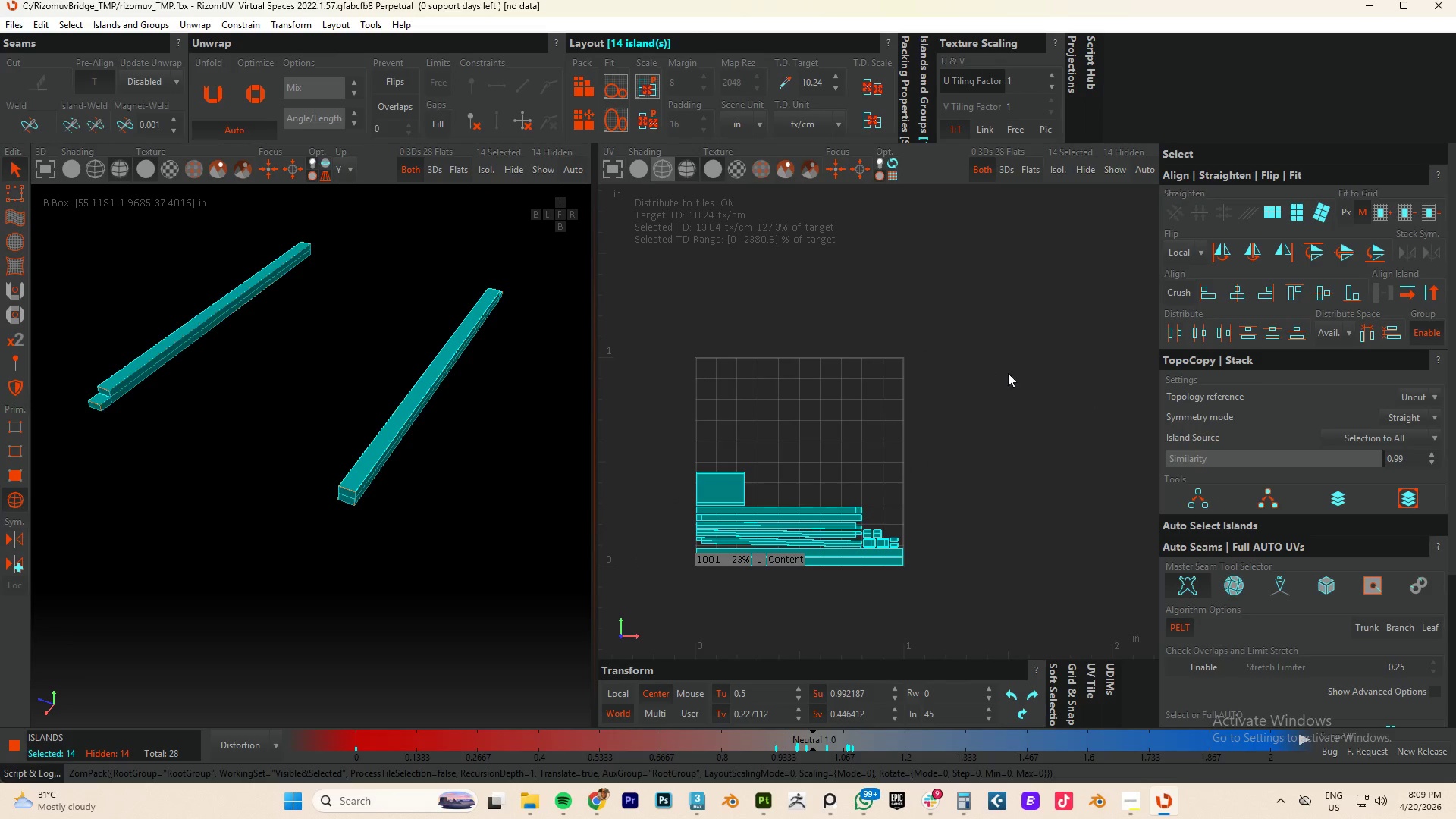 
left_click([1009, 373])
 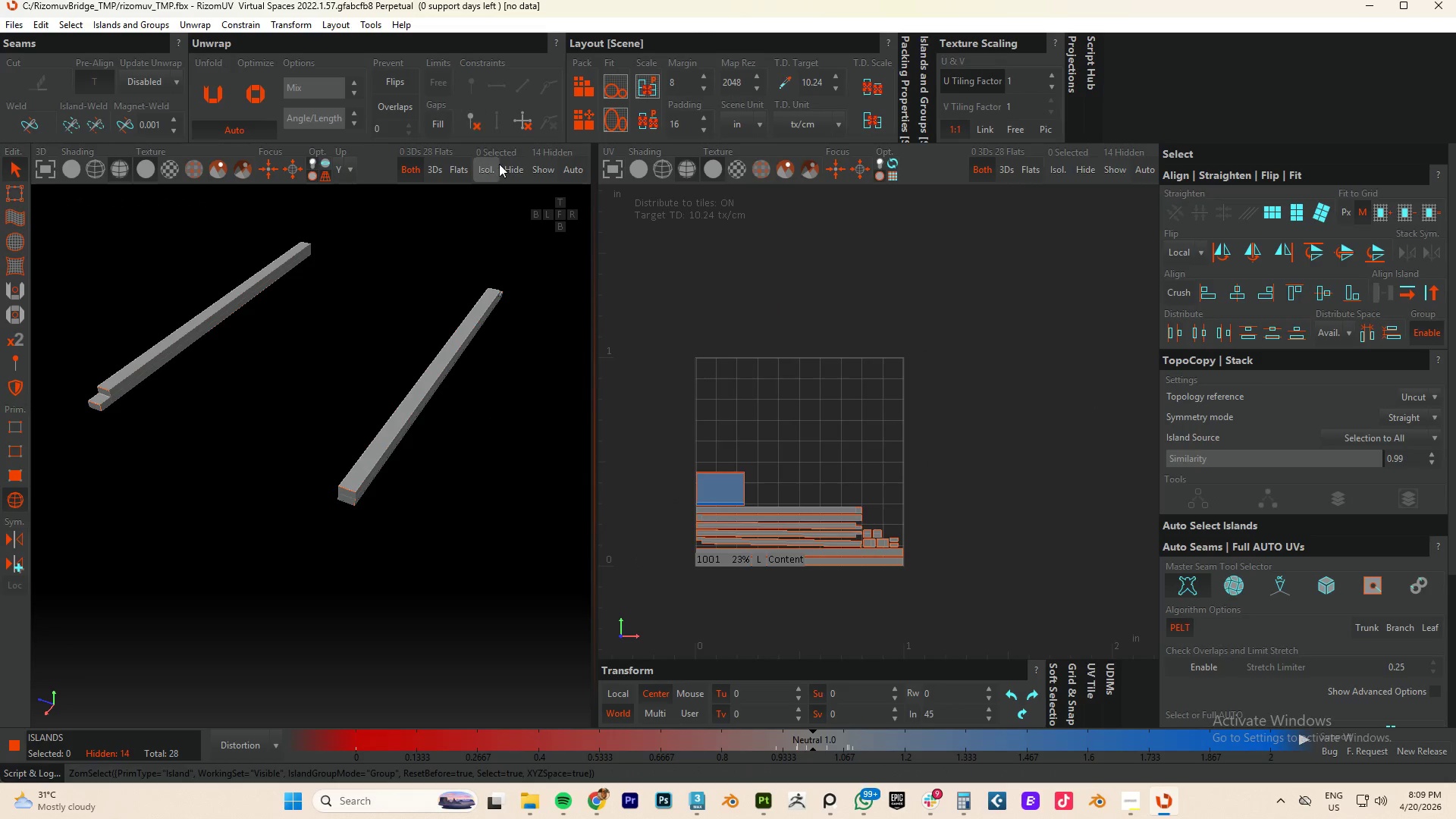 
key(Y)
 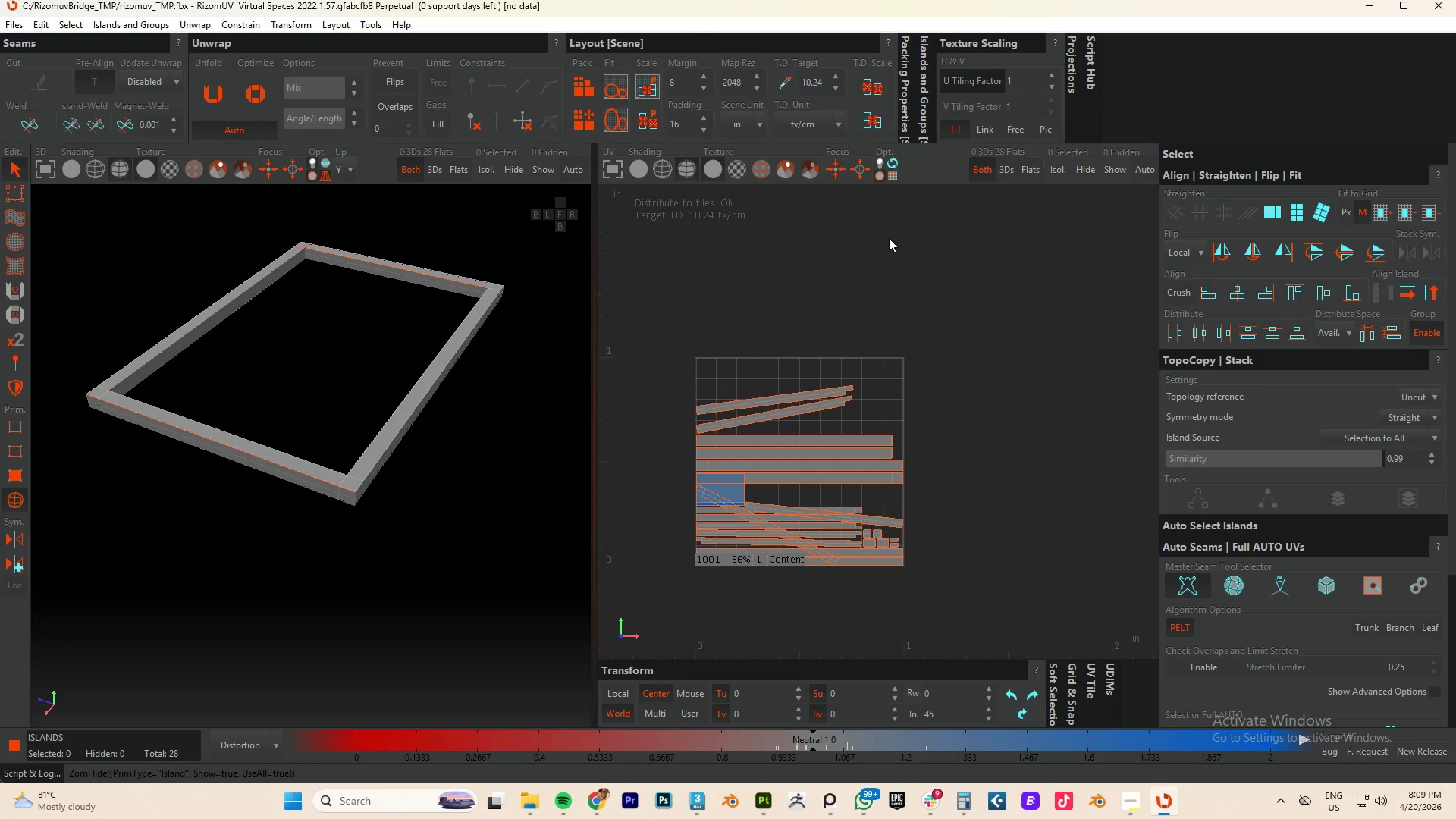 
key(Control+A)
 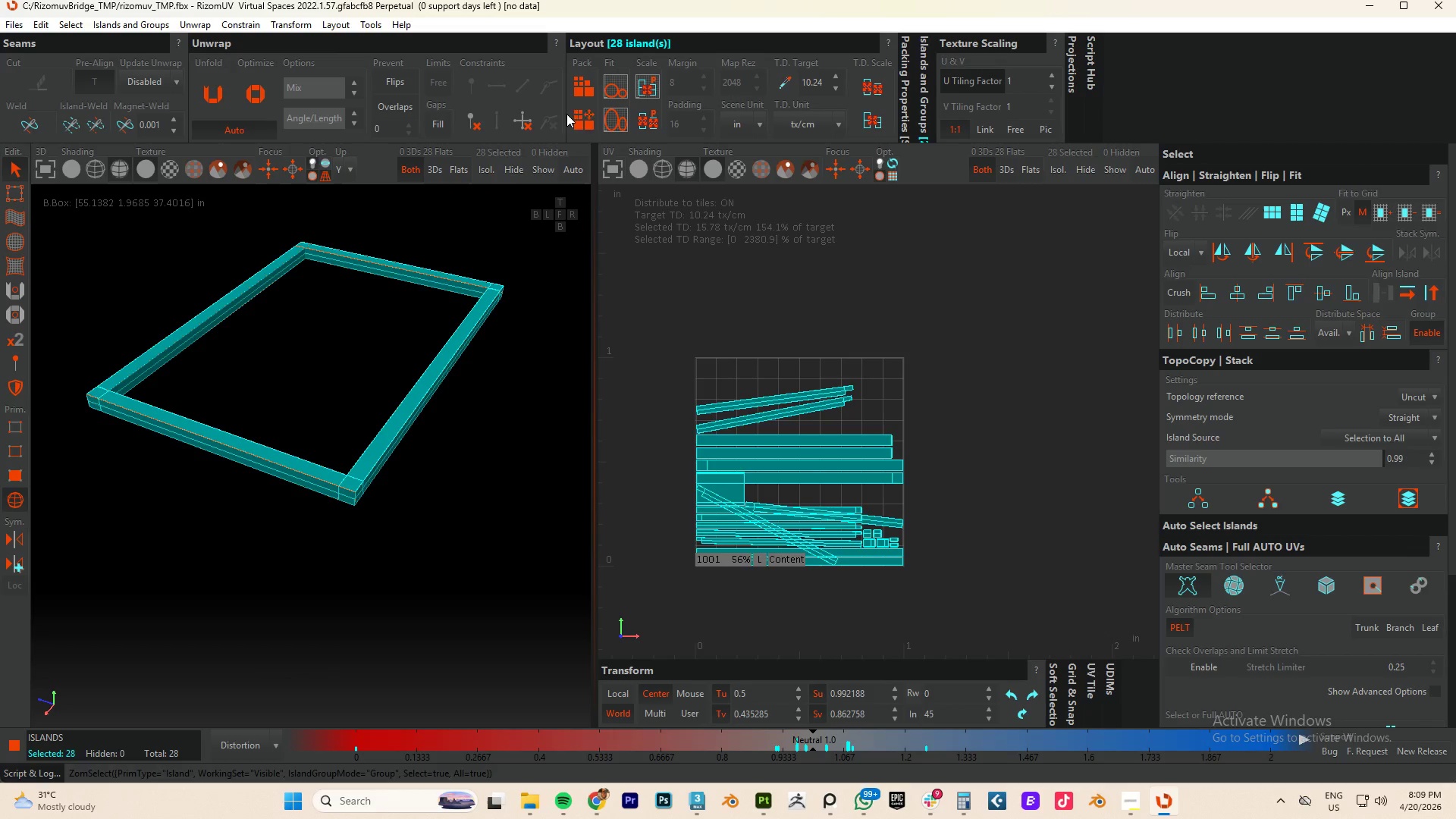 
left_click([587, 118])
 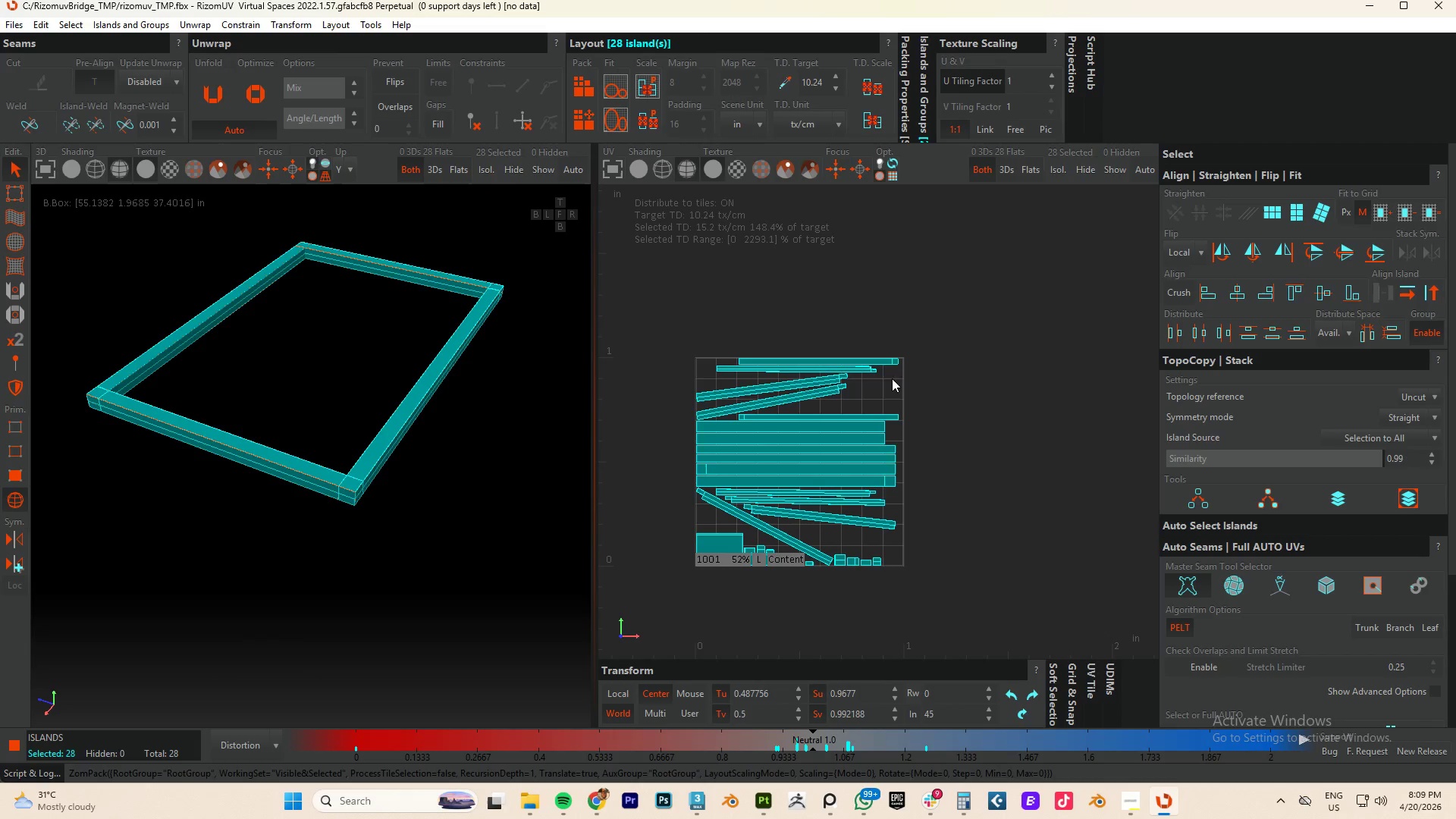 
key(Control+S)
 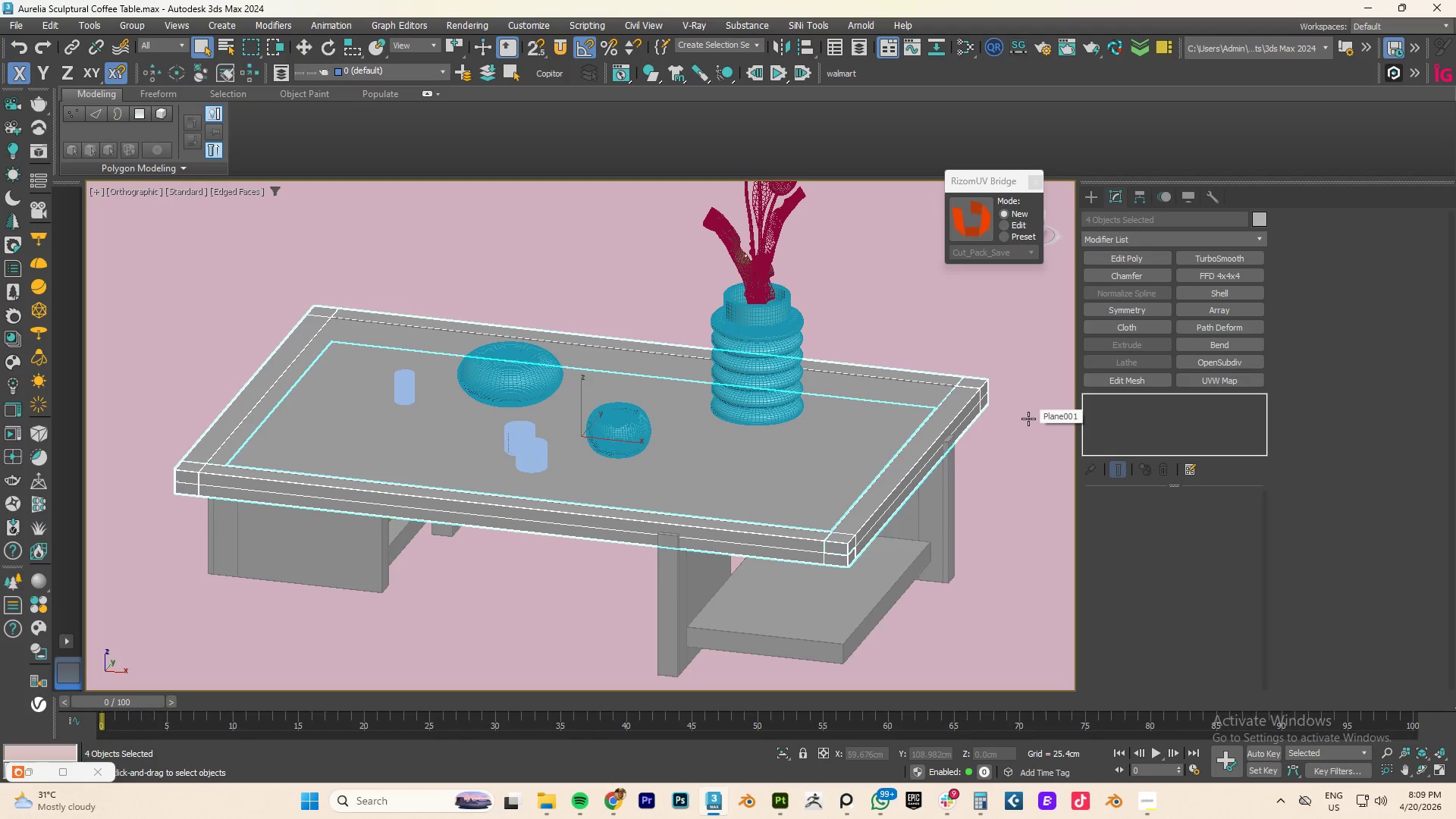 
scroll: coordinate [727, 328], scroll_direction: up, amount: 1.0
 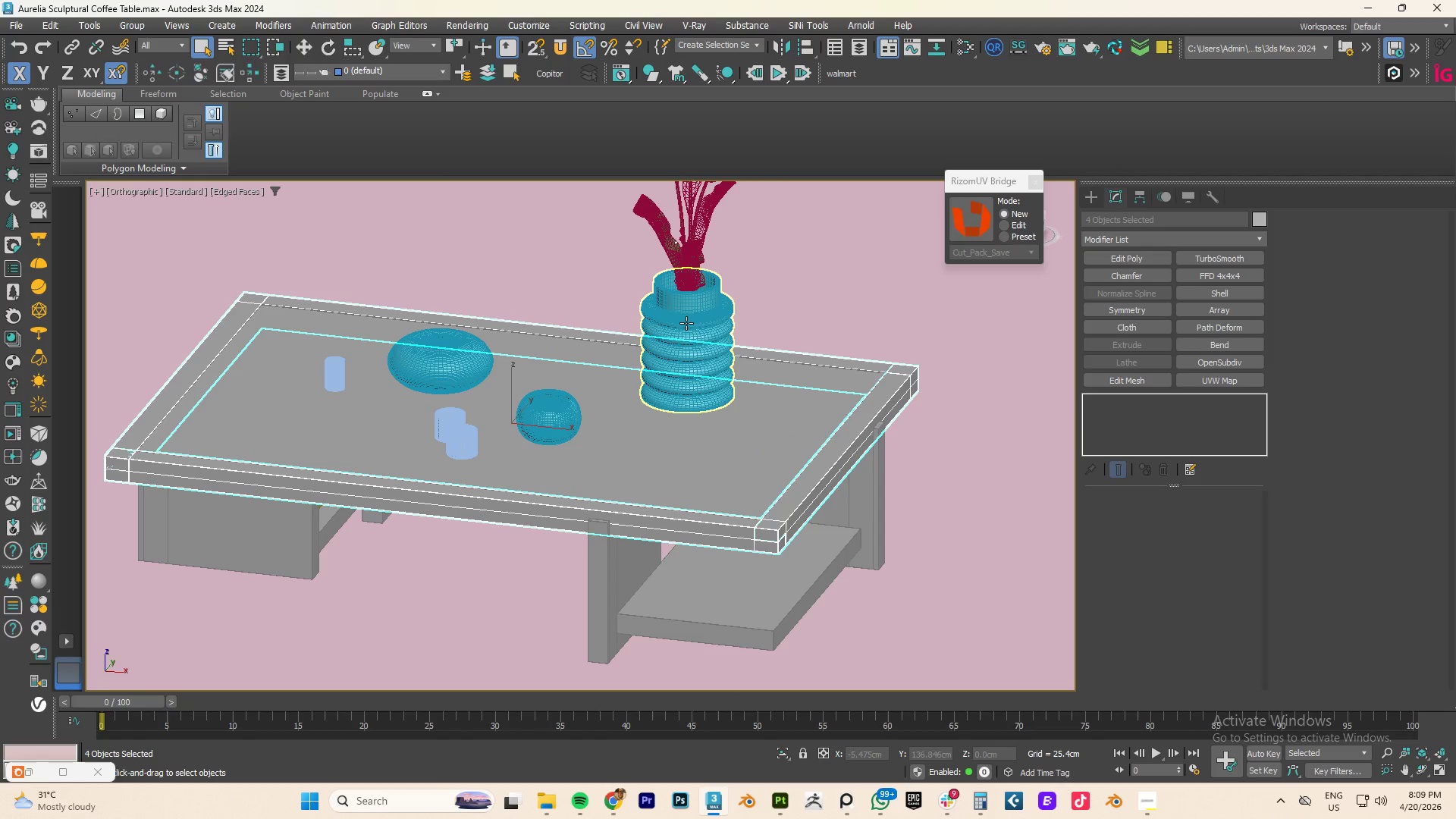 
left_click([686, 323])
 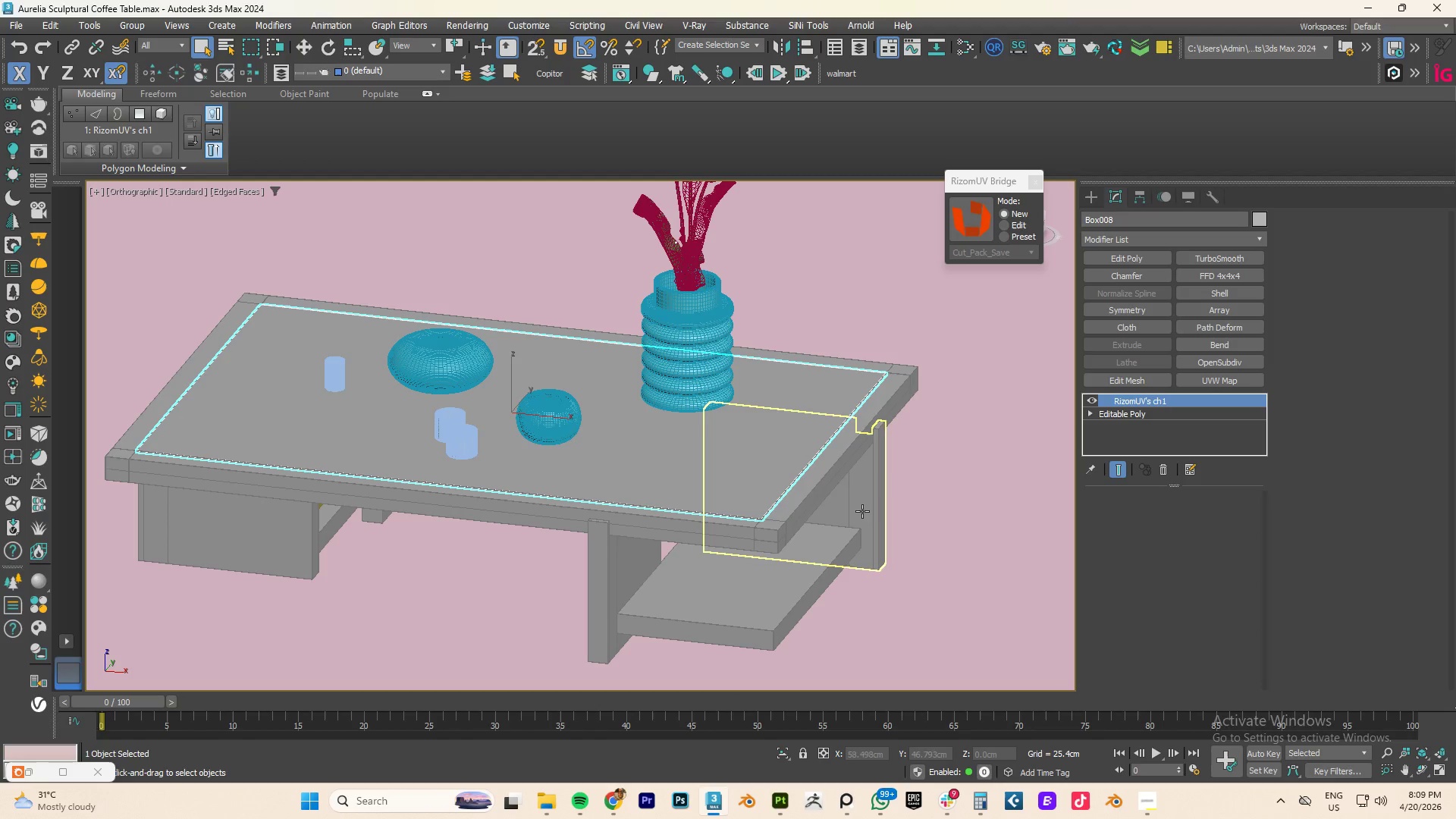 
left_click([789, 508])
 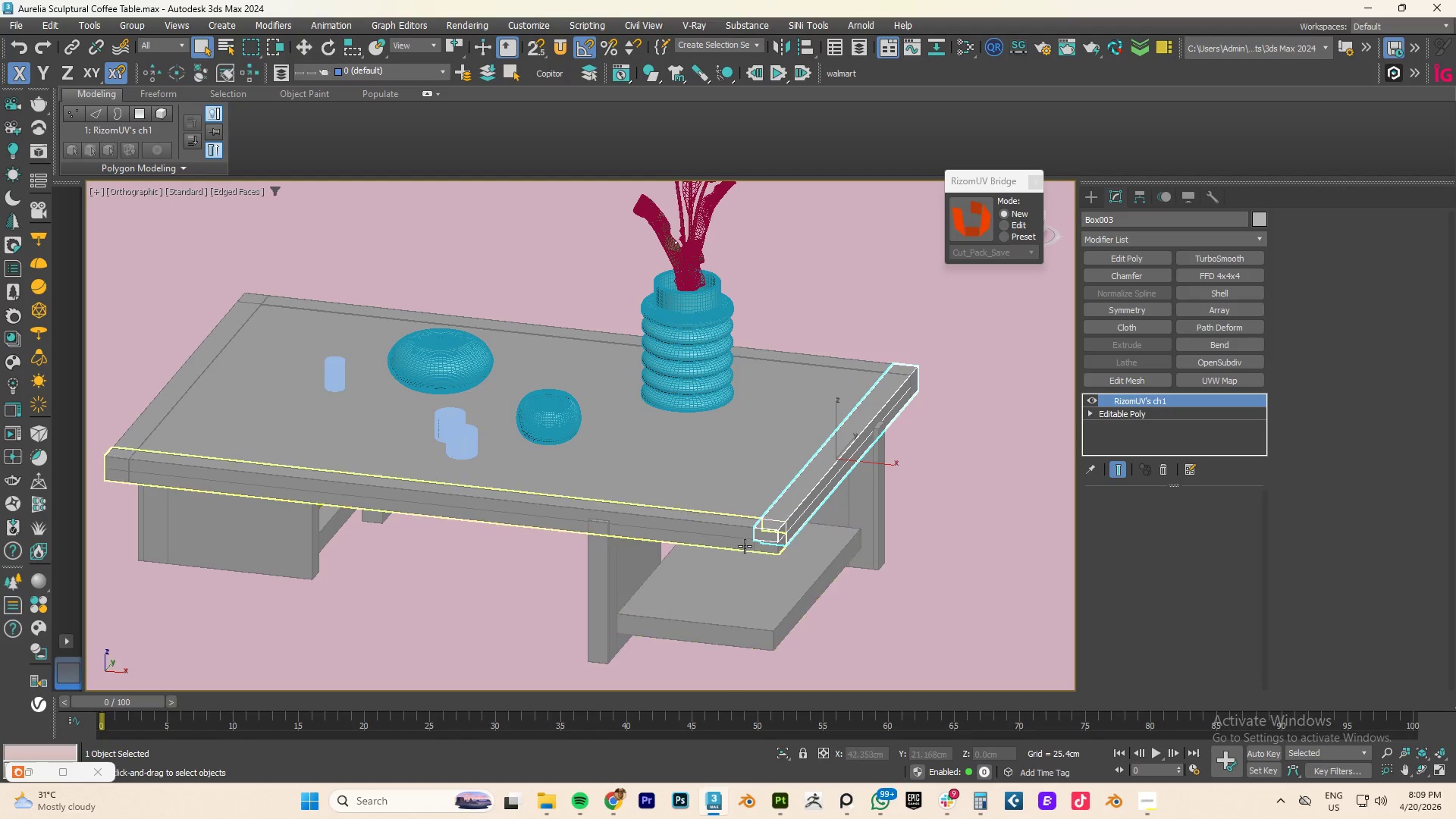 
left_click([743, 545])
 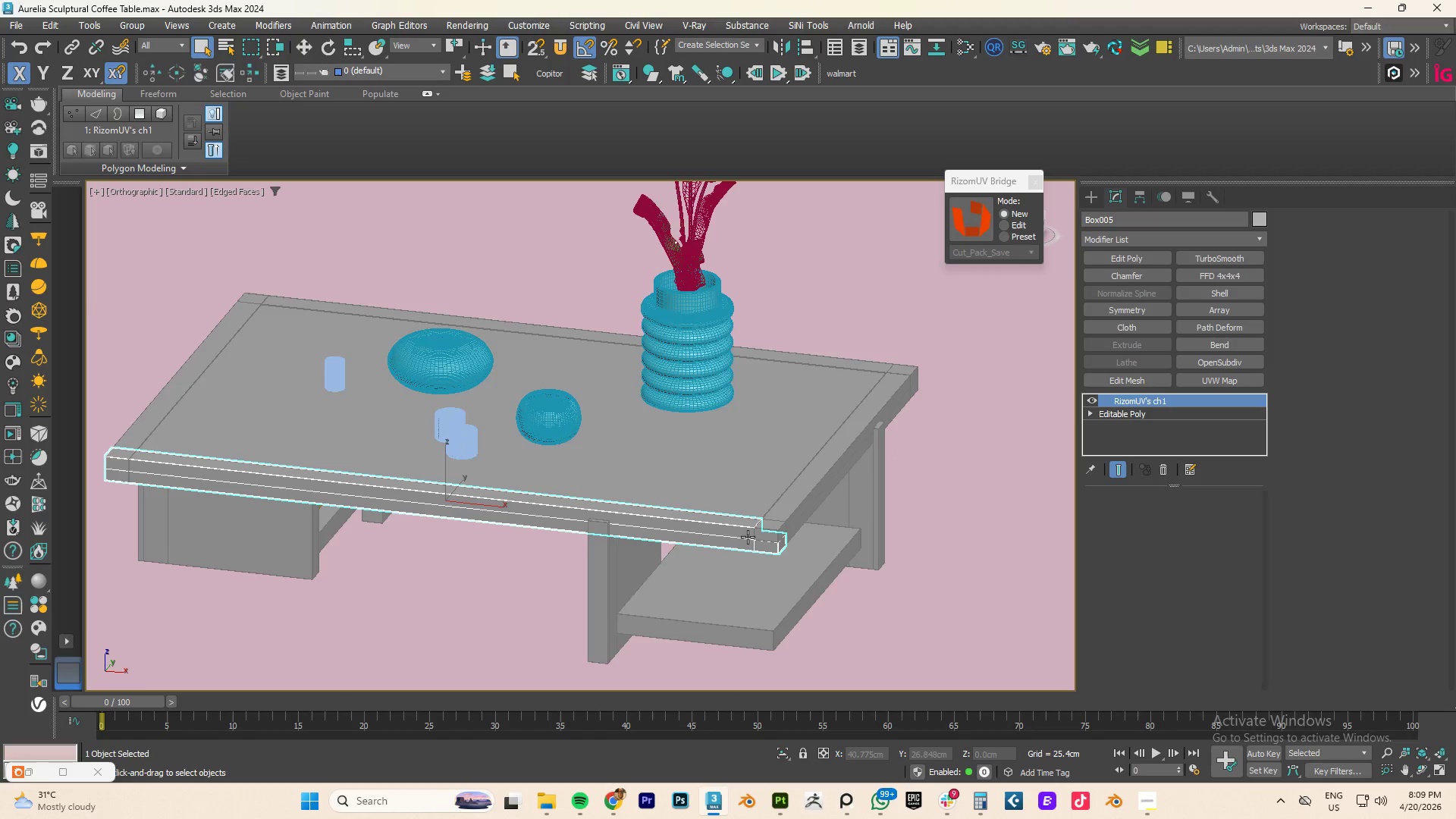 
scroll: coordinate [748, 536], scroll_direction: down, amount: 3.0
 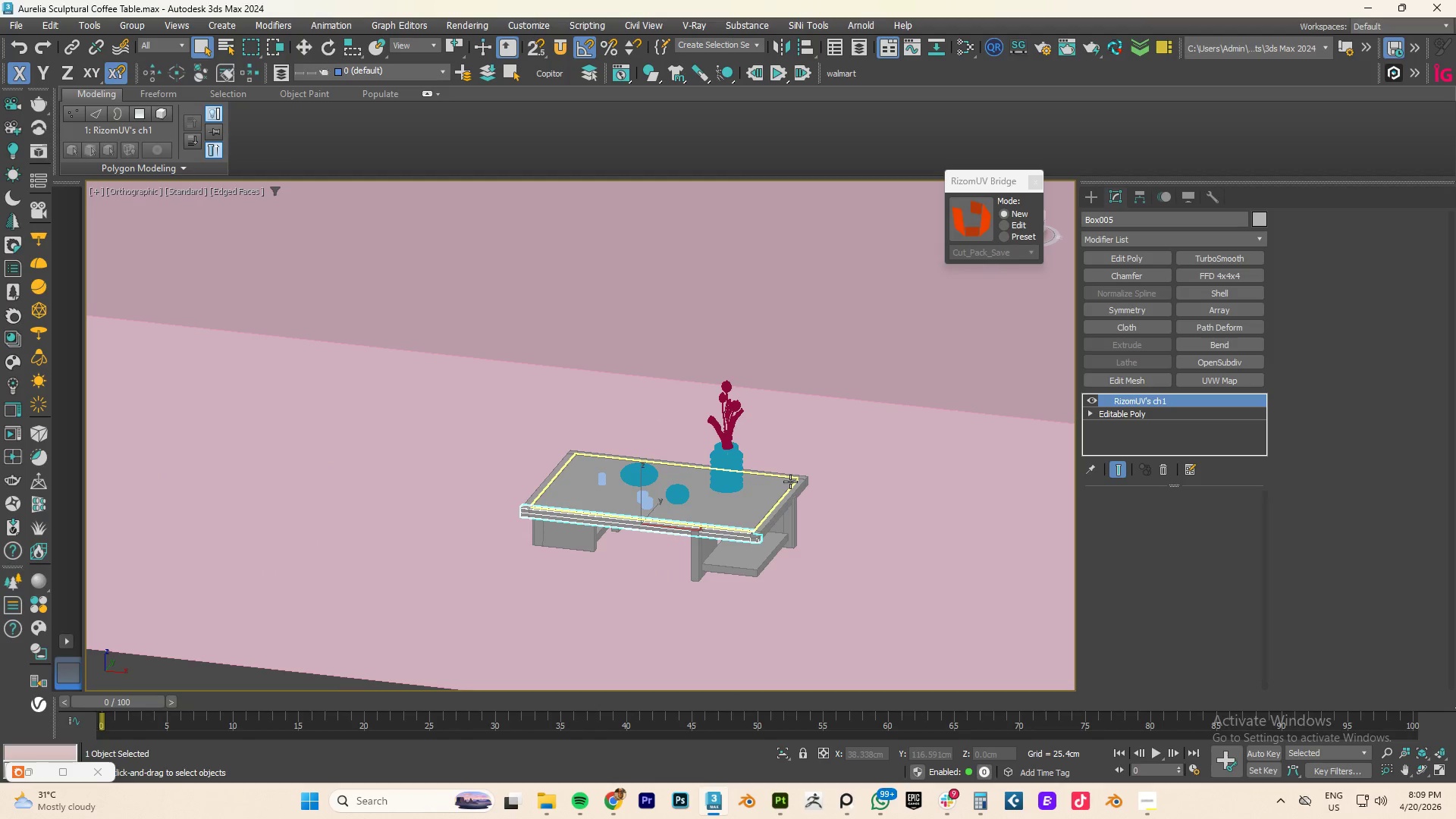 
key(Control+ControlLeft)
 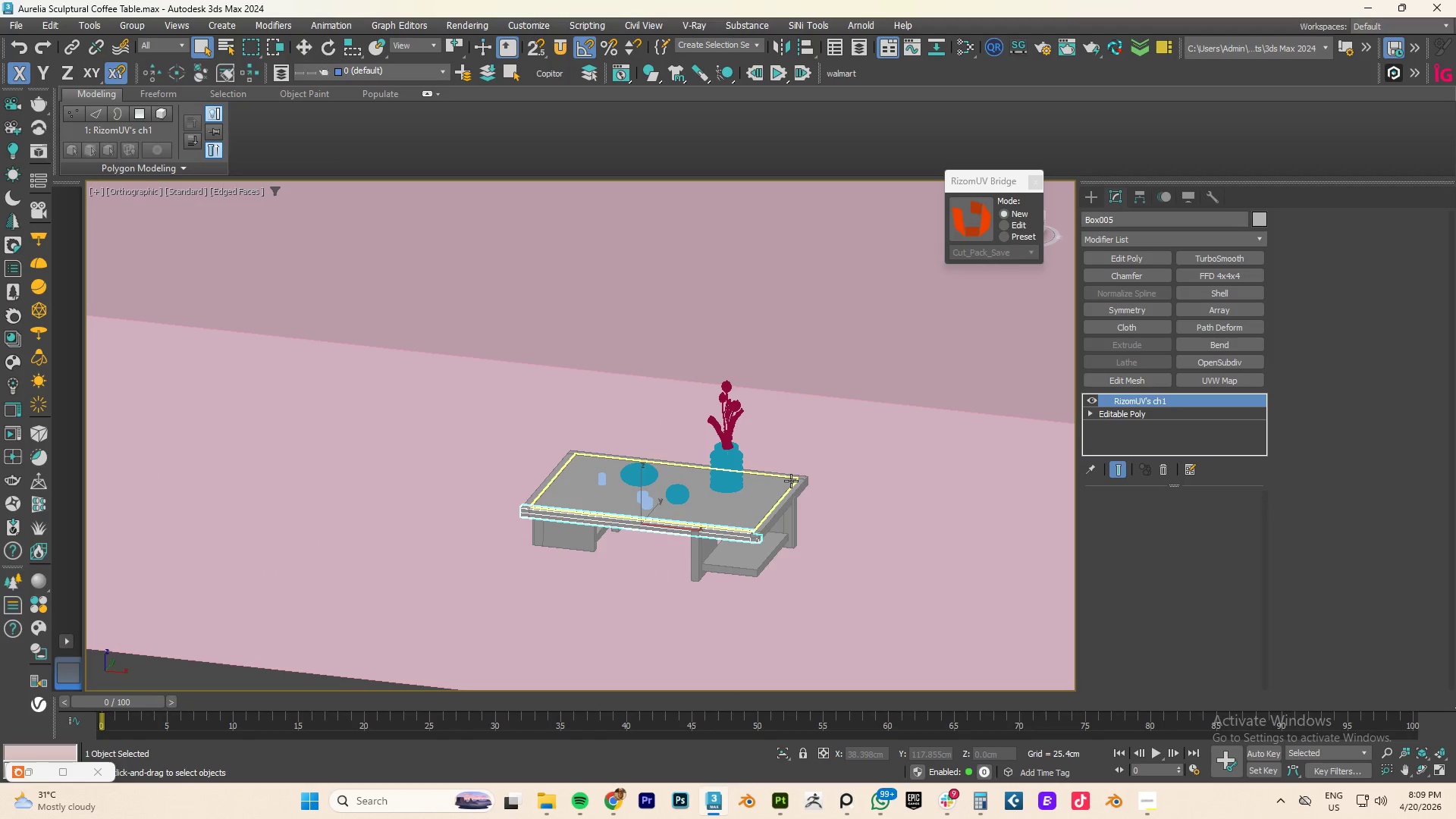 
key(Control+A)
 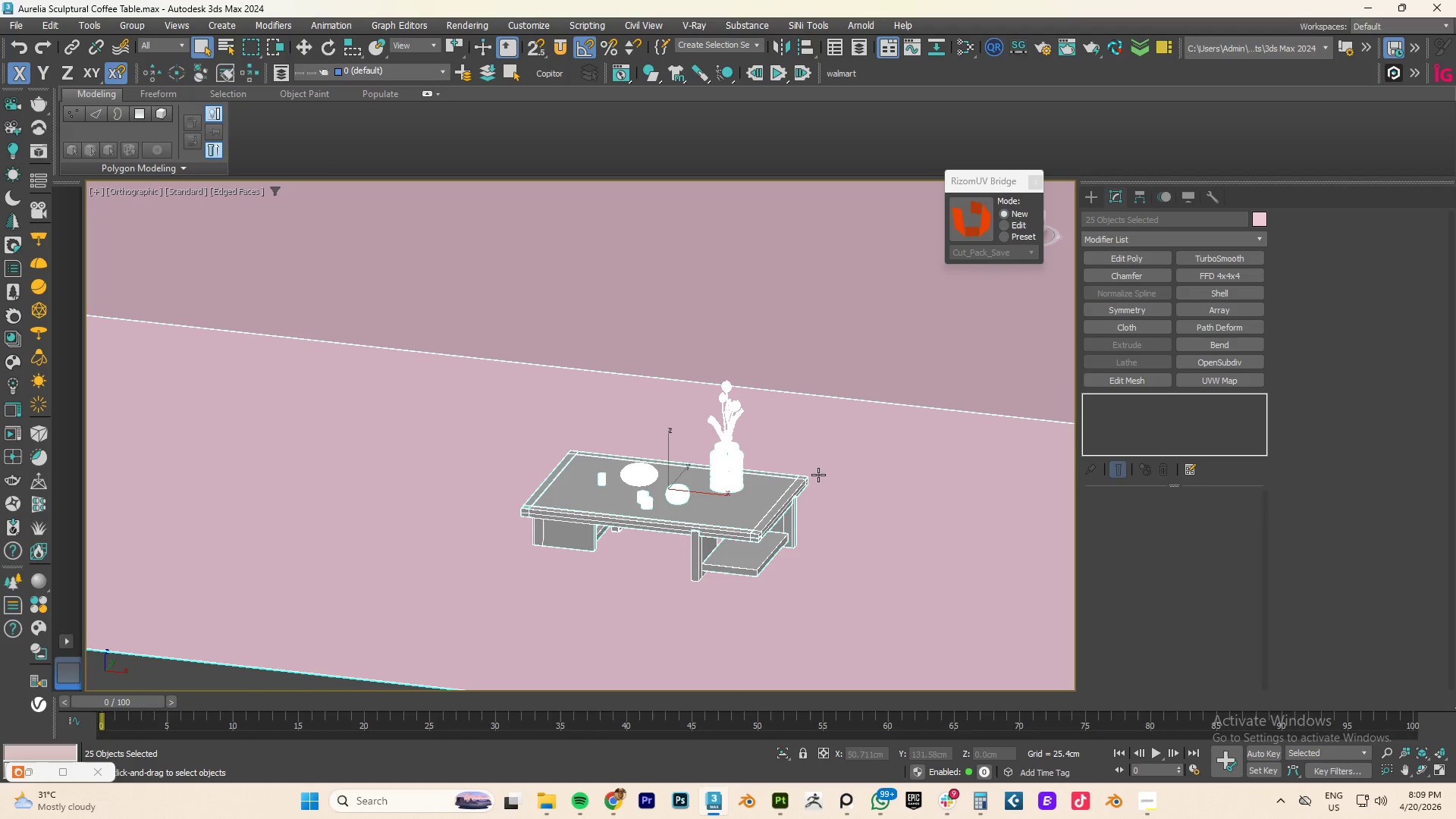 
hold_key(key=AltLeft, duration=1.14)
left_click_drag(start_coordinate=[875, 331], to_coordinate=[876, 339])
 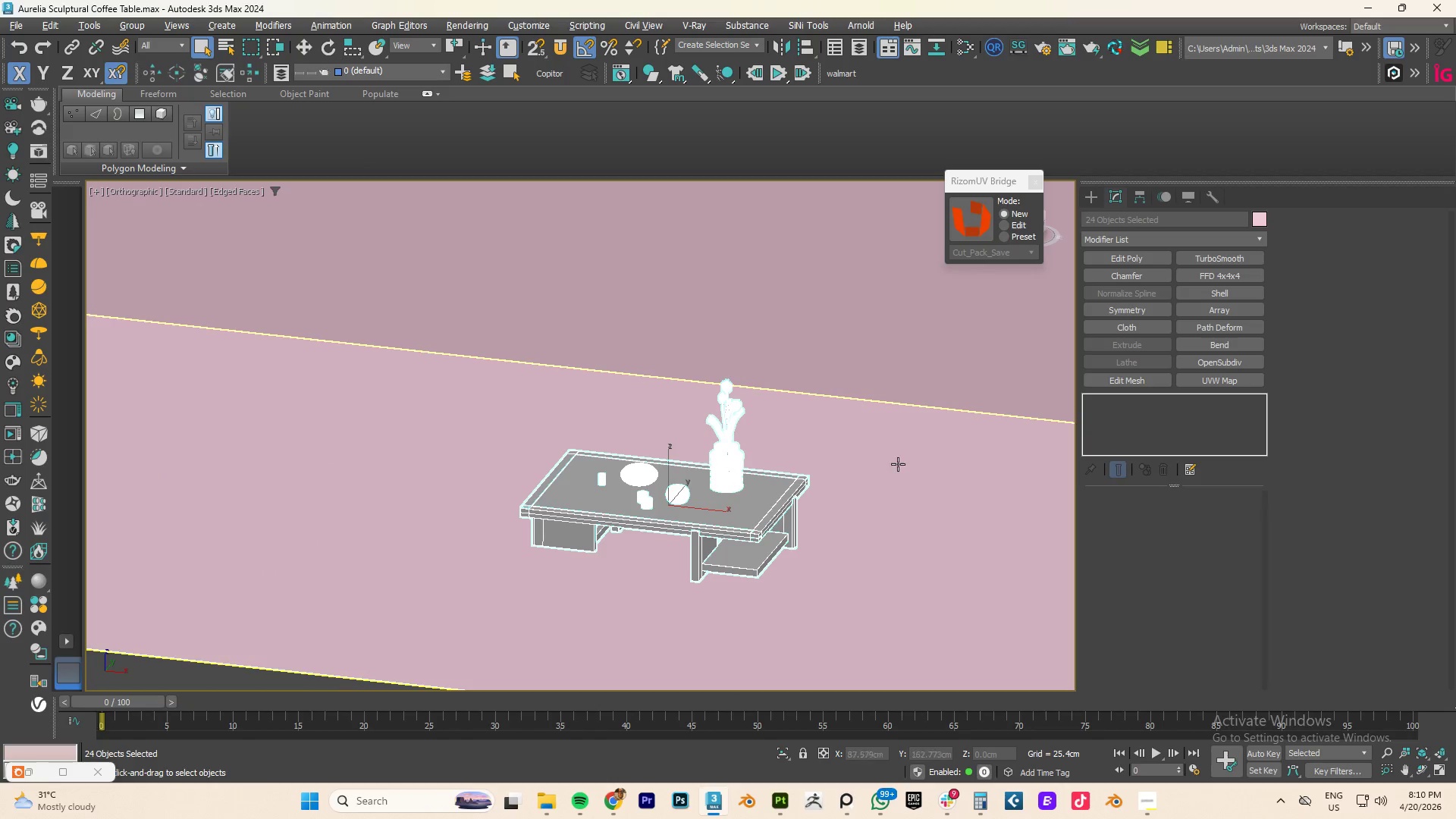 
left_click([898, 467])
 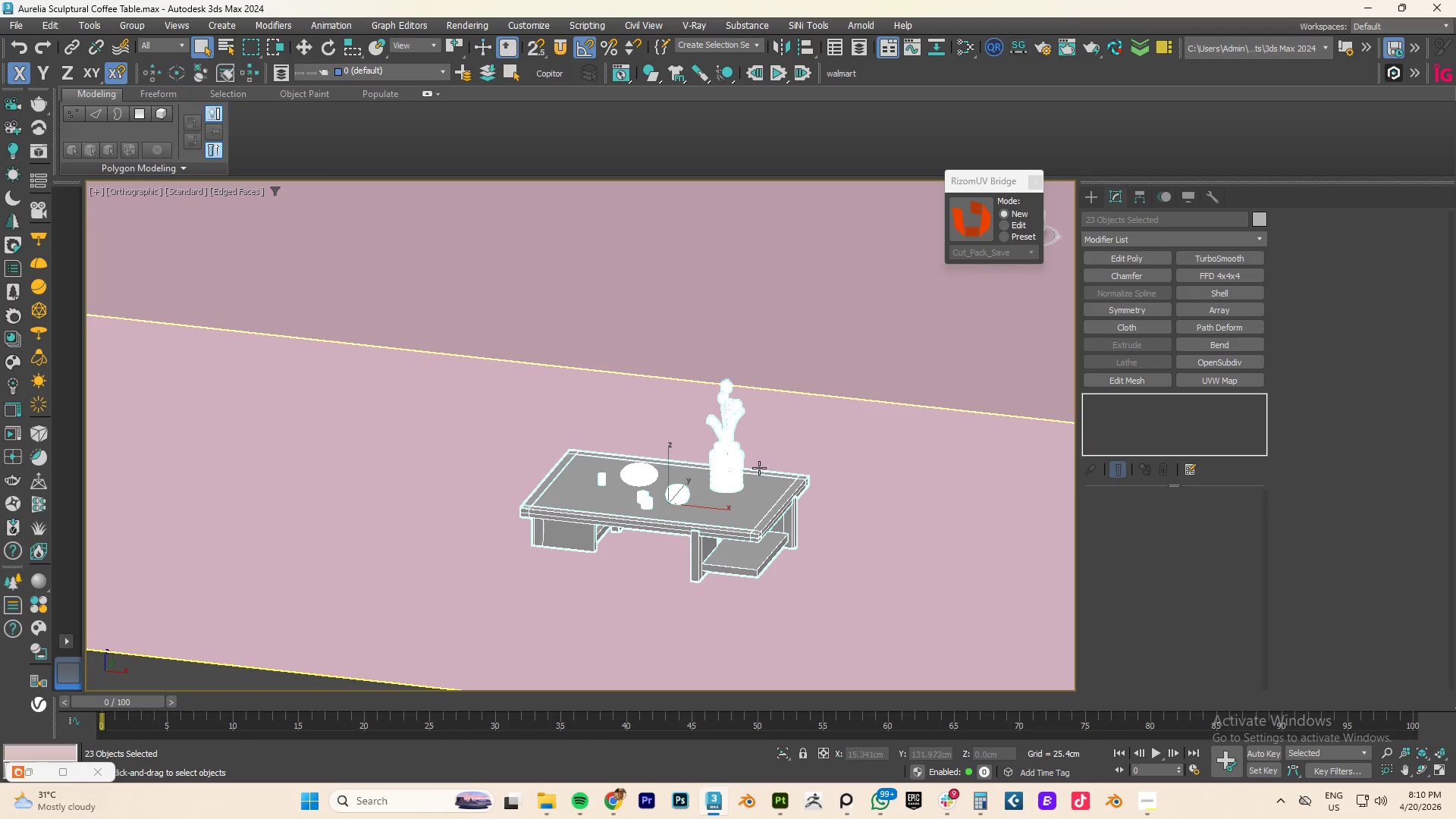 
hold_key(key=AltLeft, duration=0.88)
left_click([734, 419])
 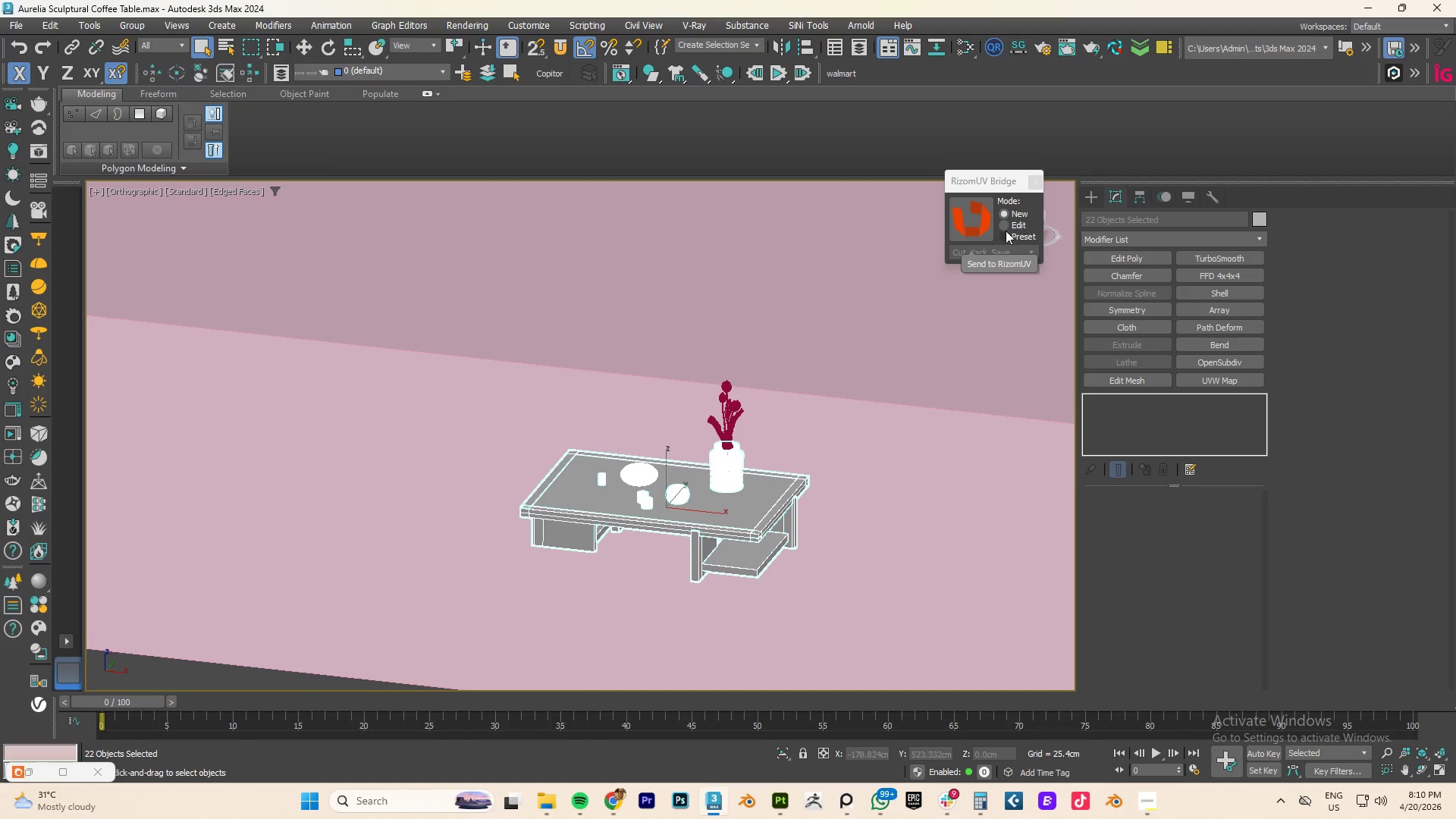 
double_click([968, 225])
 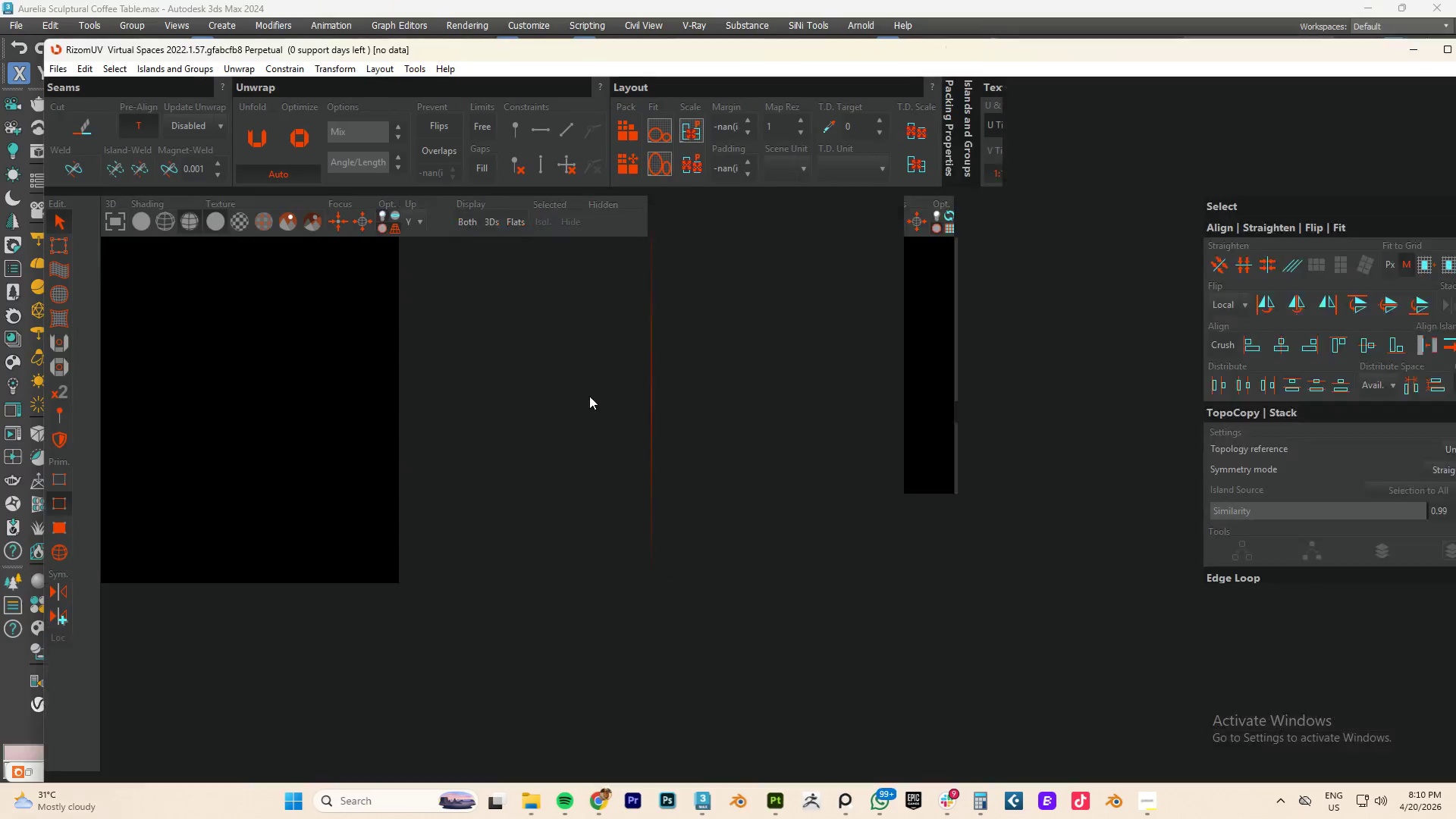 
scroll: coordinate [424, 446], scroll_direction: down, amount: 11.0
 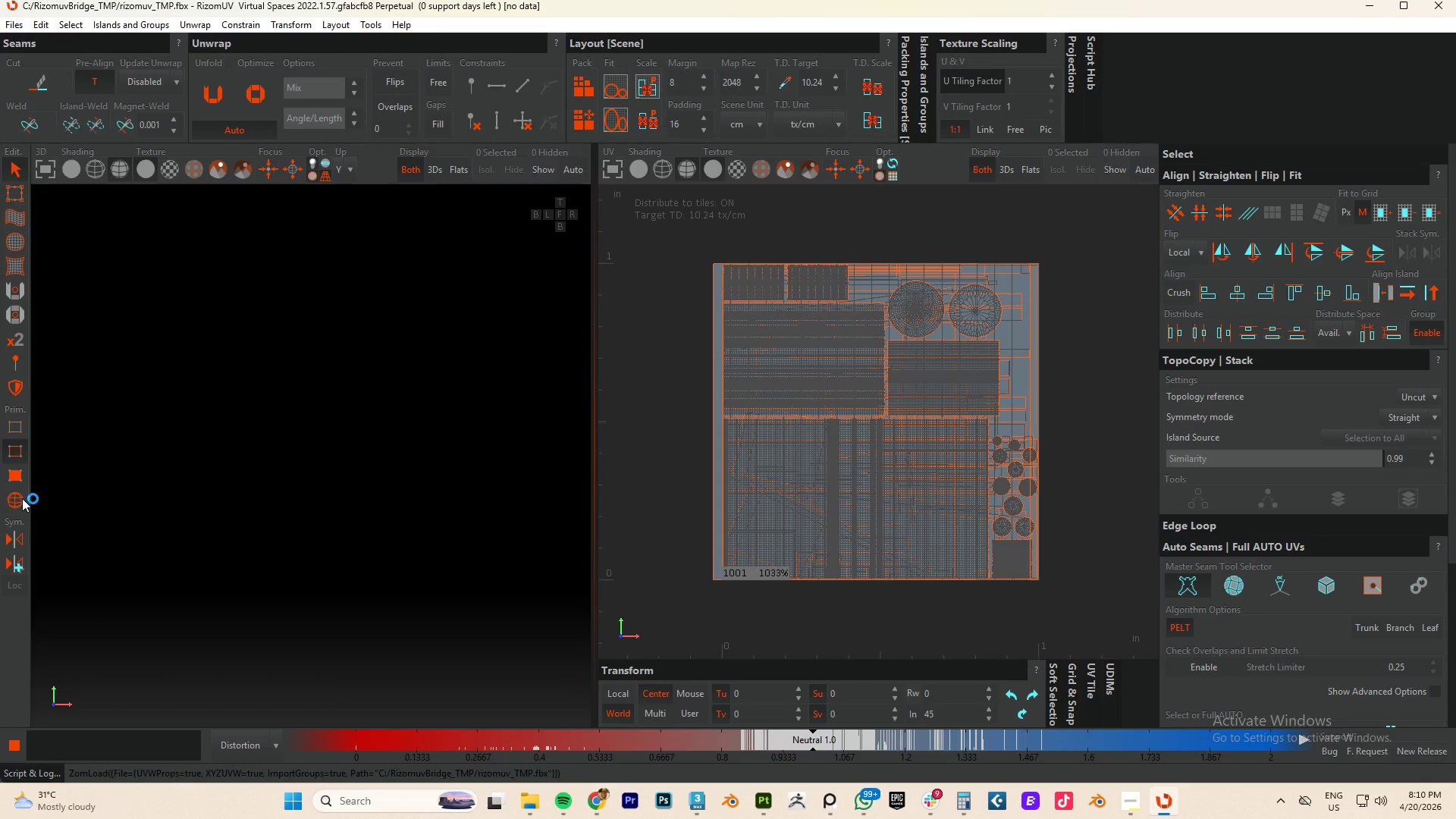 
left_click([14, 499])
 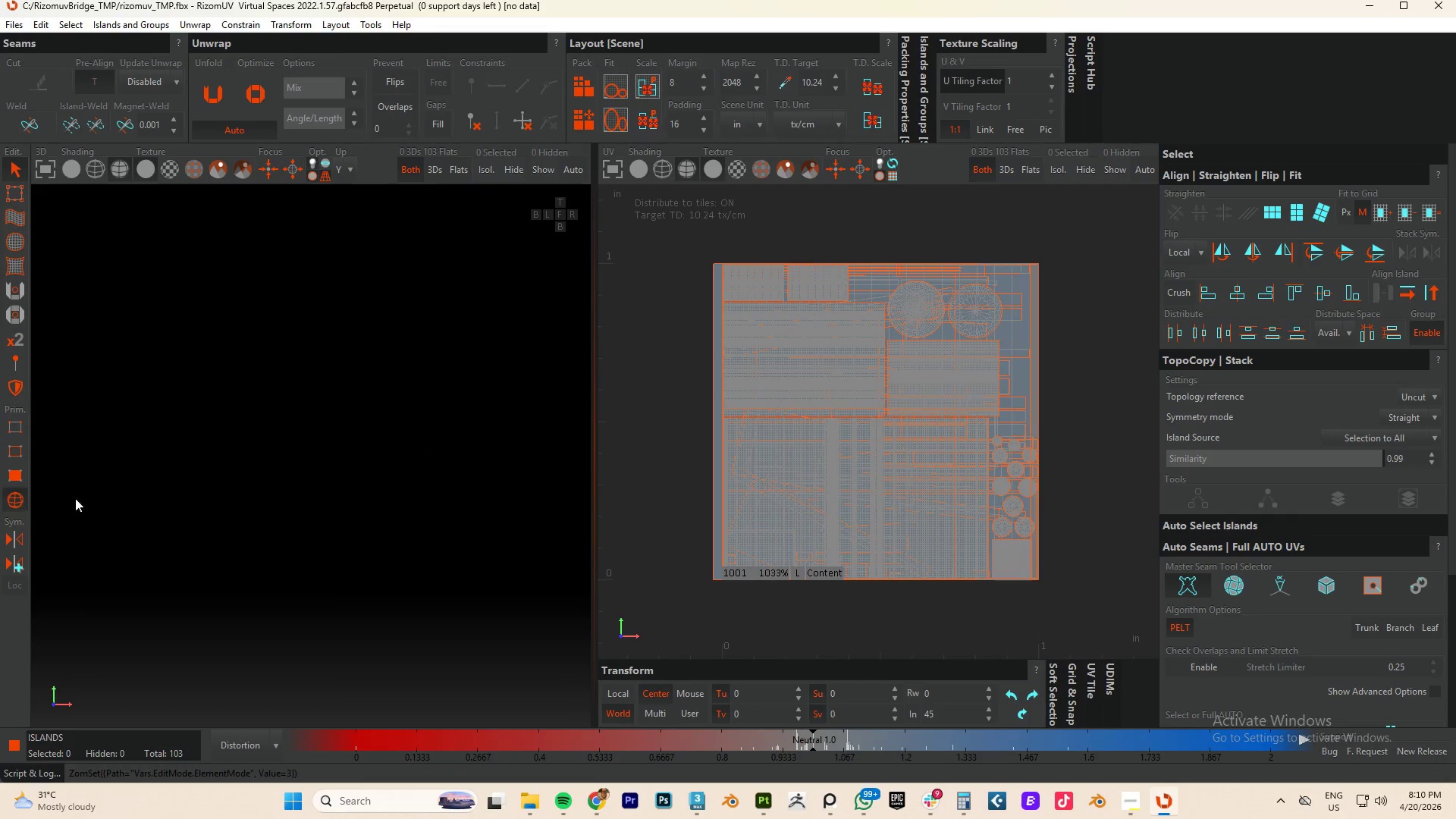 
key(Control+A)
 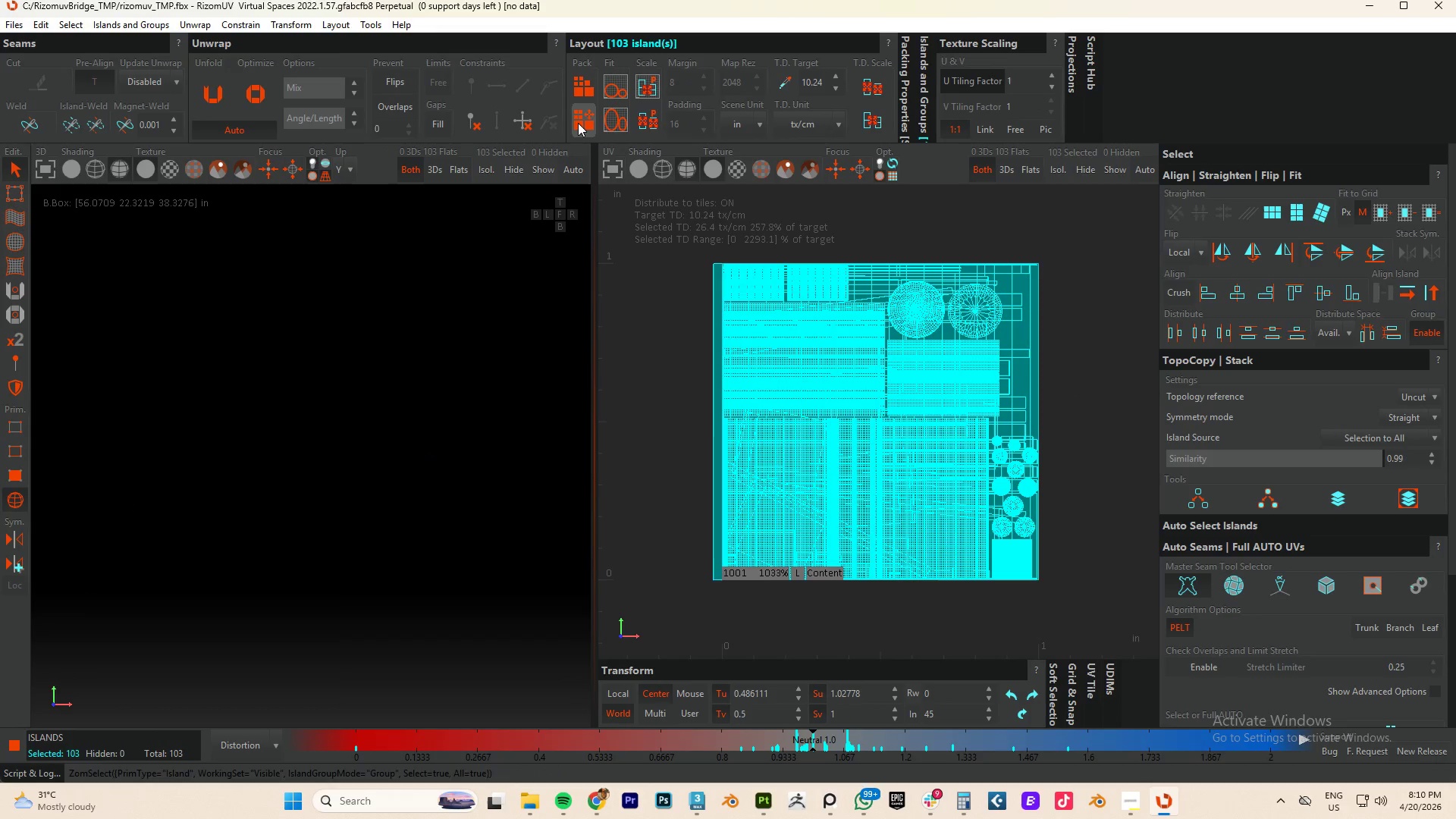 
left_click([579, 123])
 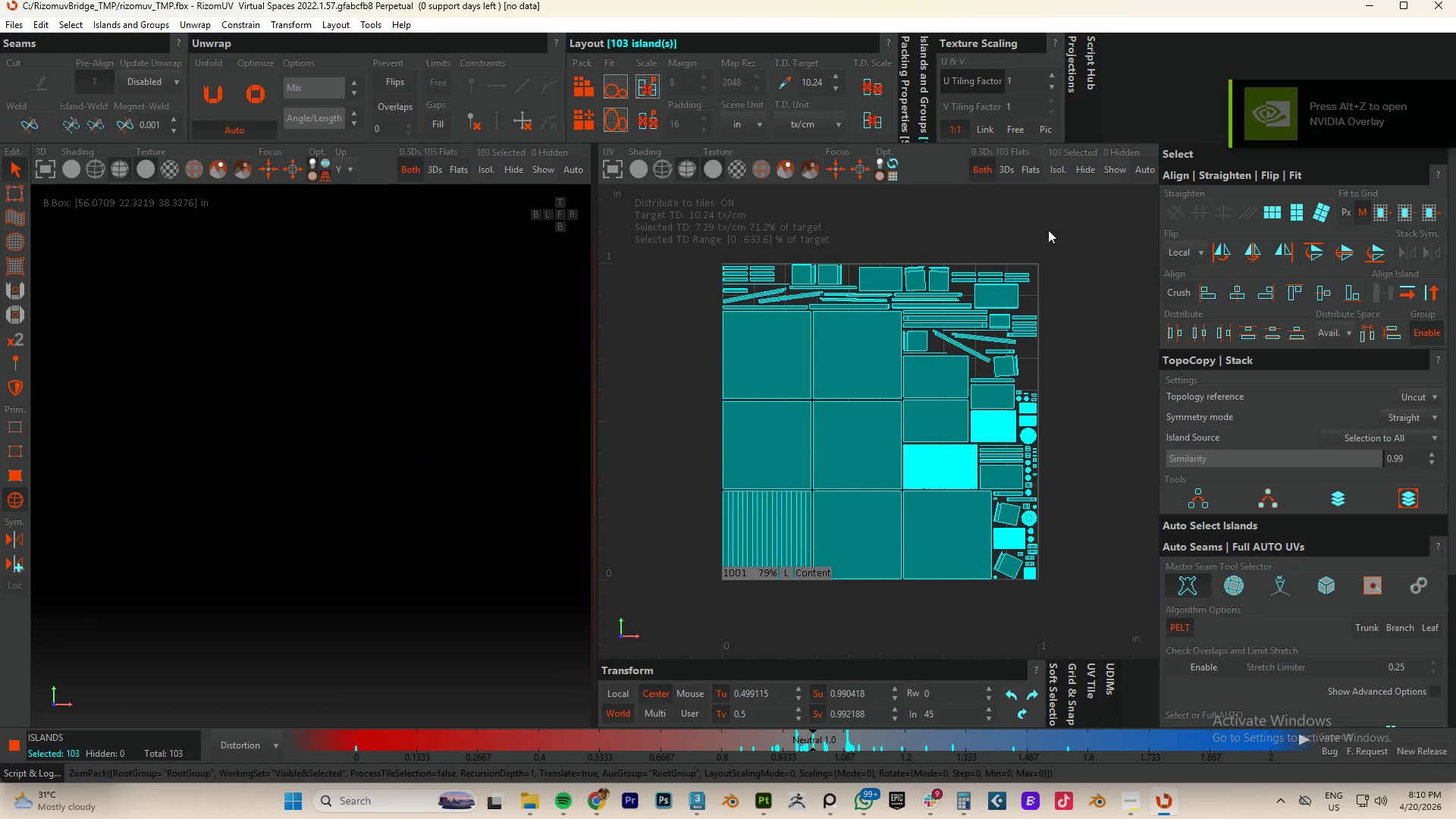 
key(Control+S)
 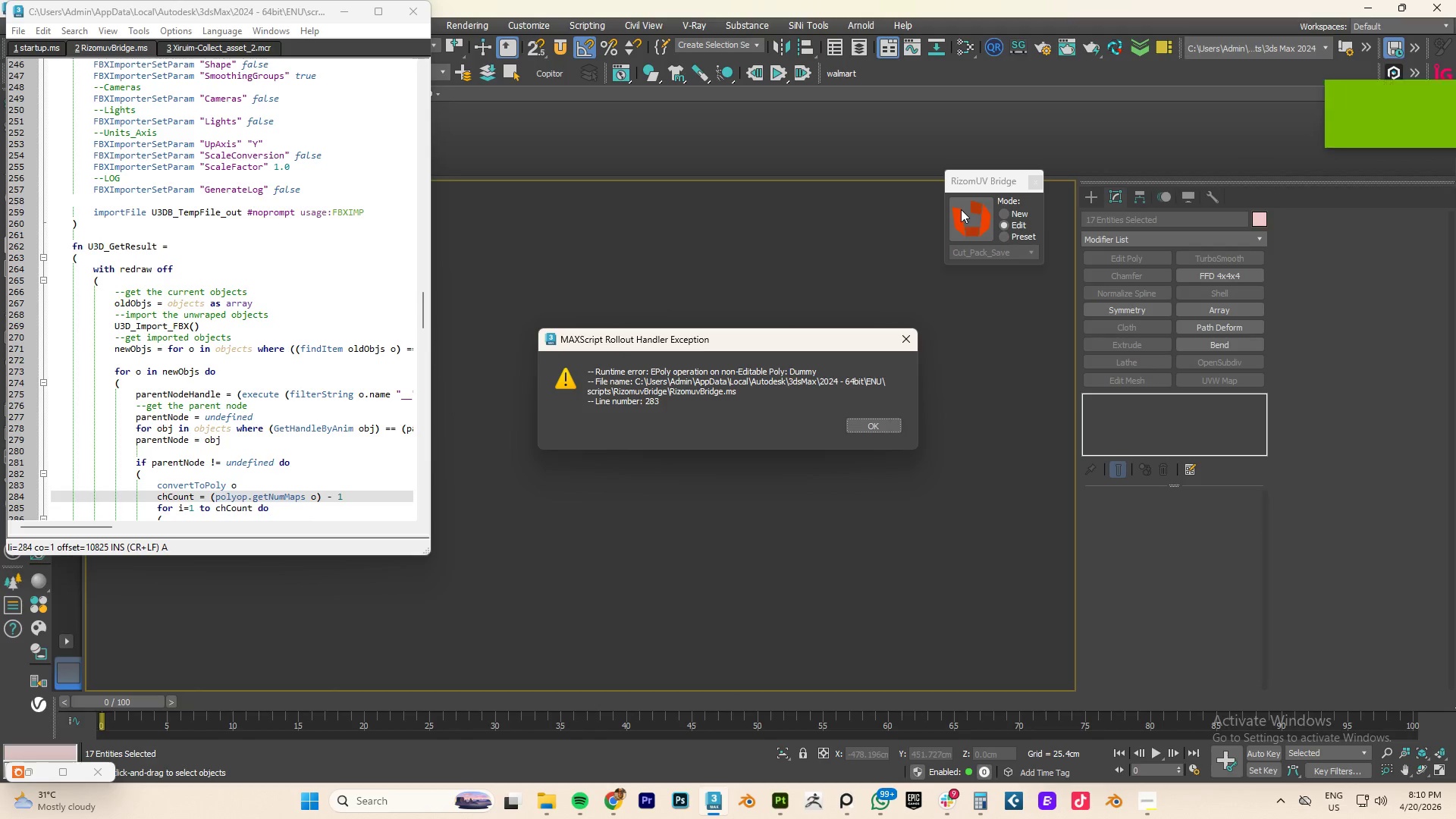 
wait(7.33)
 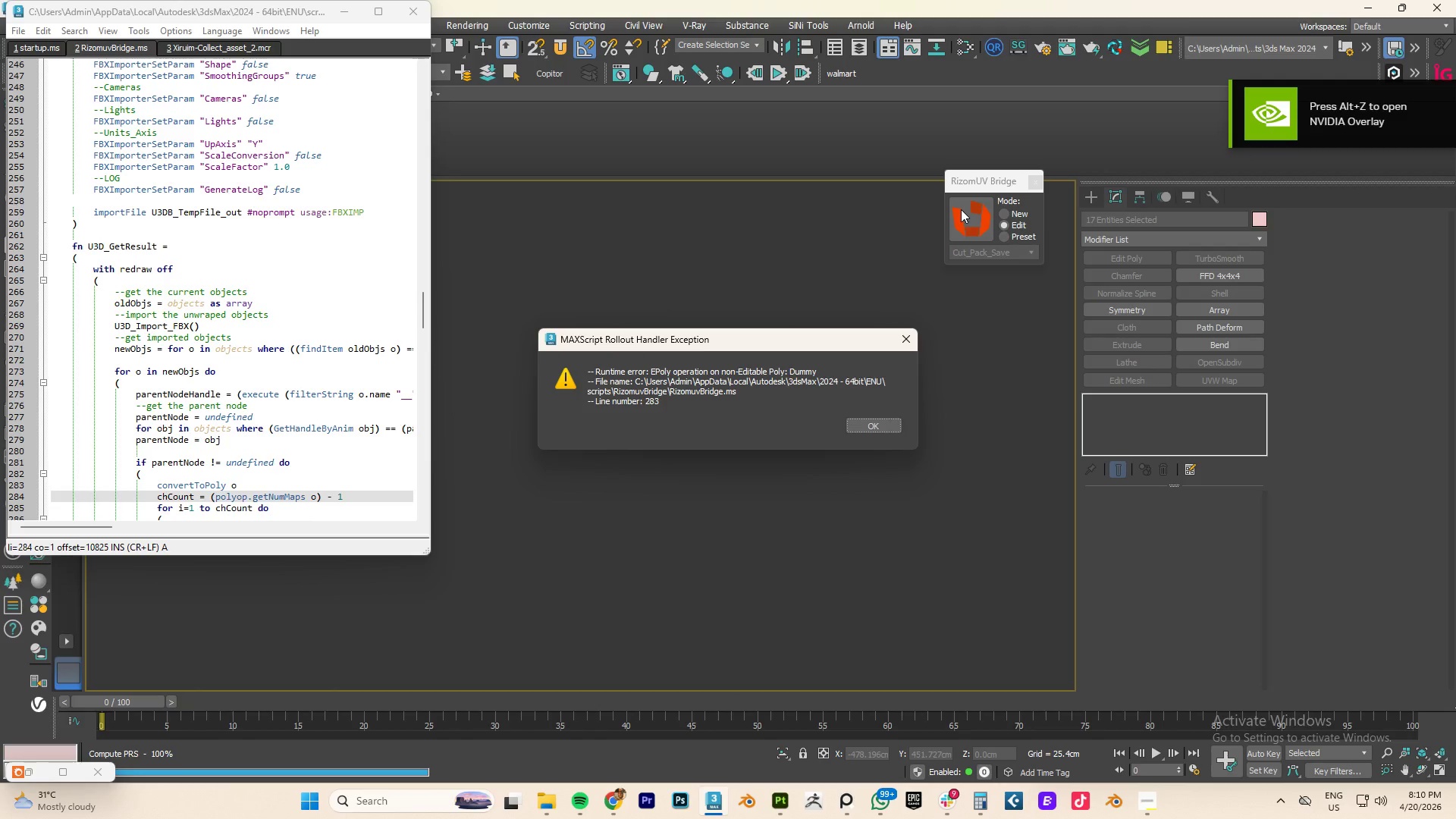 
left_click([877, 423])
 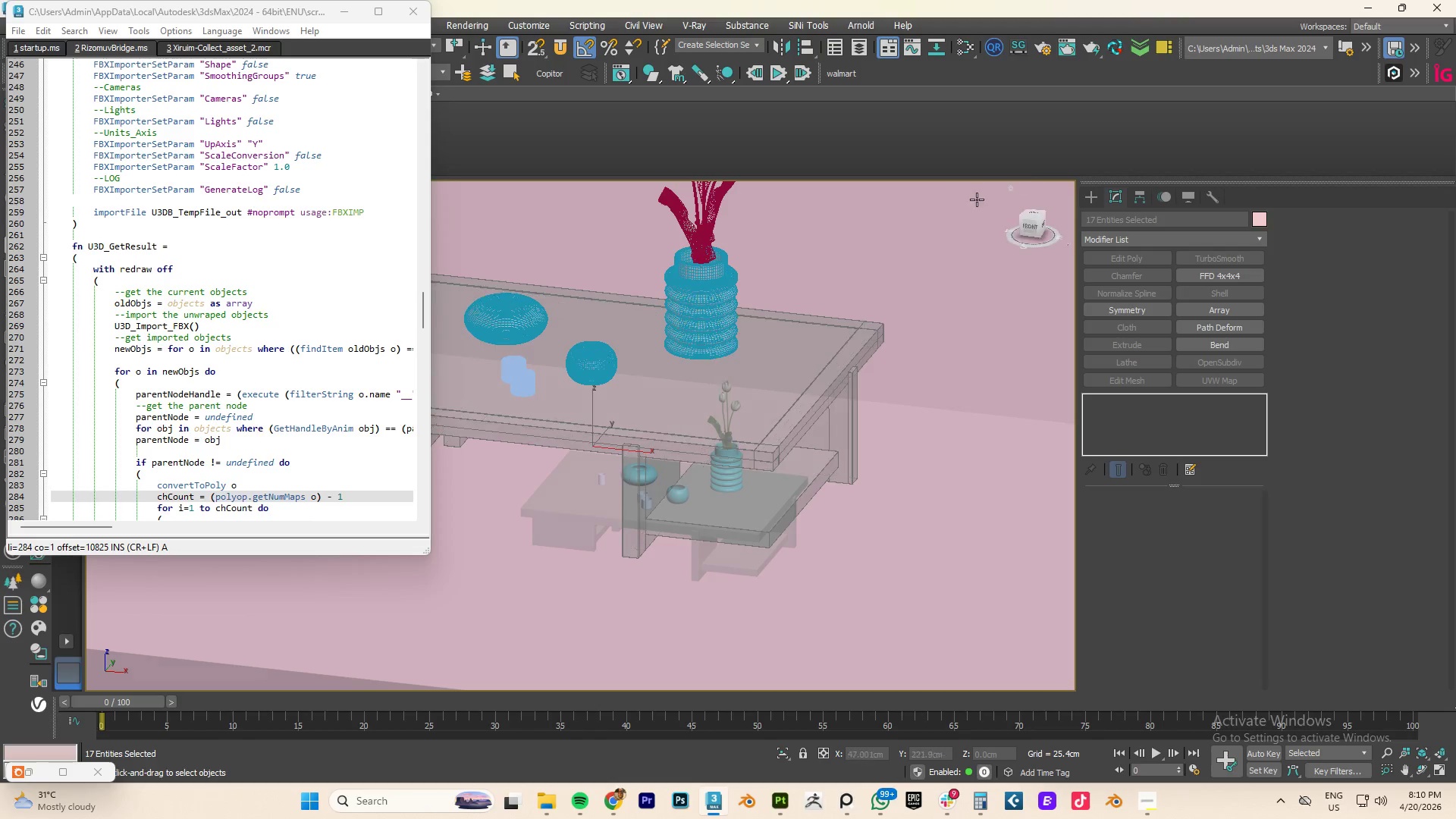 
left_click([410, 17])
 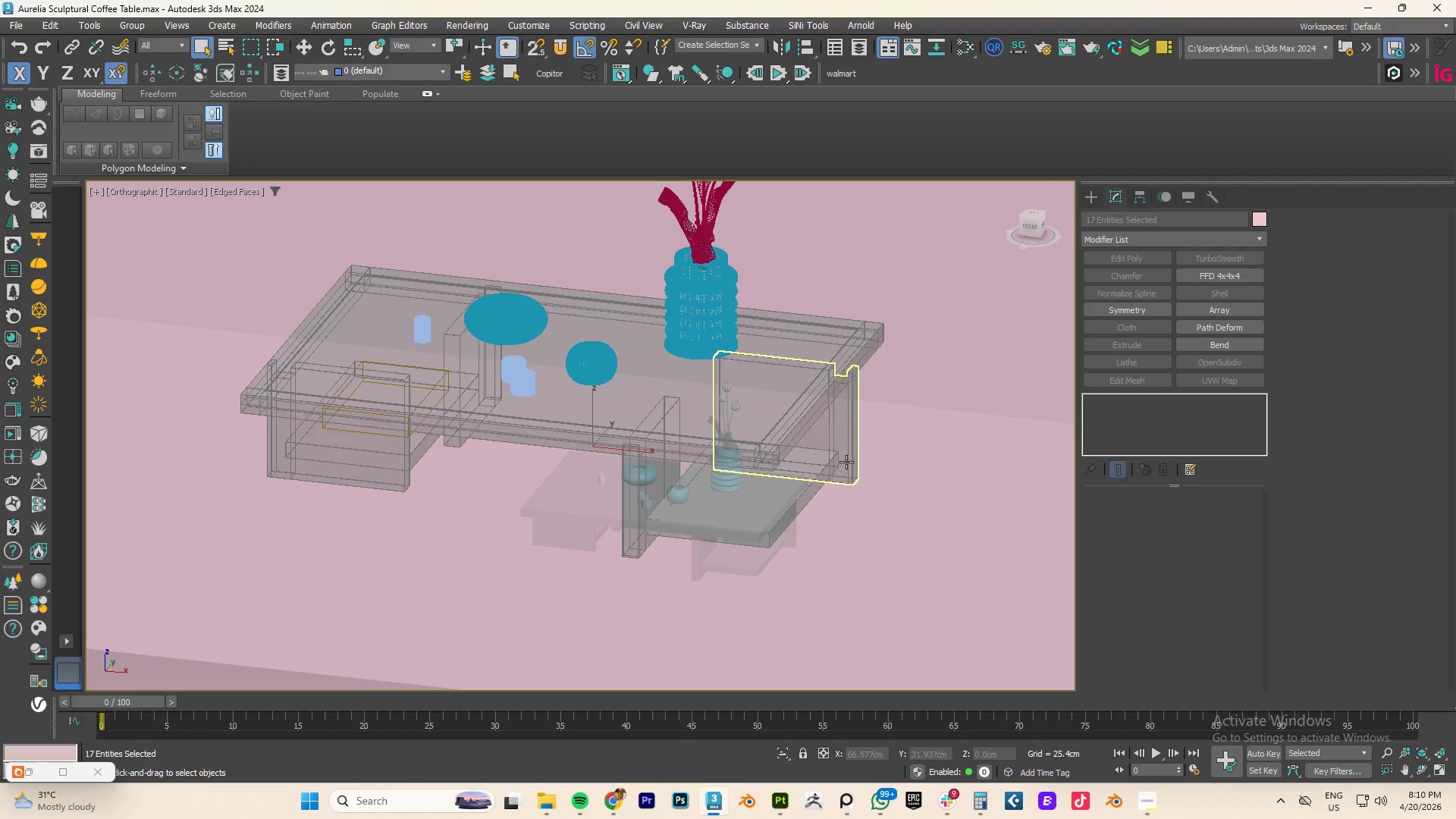 
hold_key(key=ControlLeft, duration=0.47)
 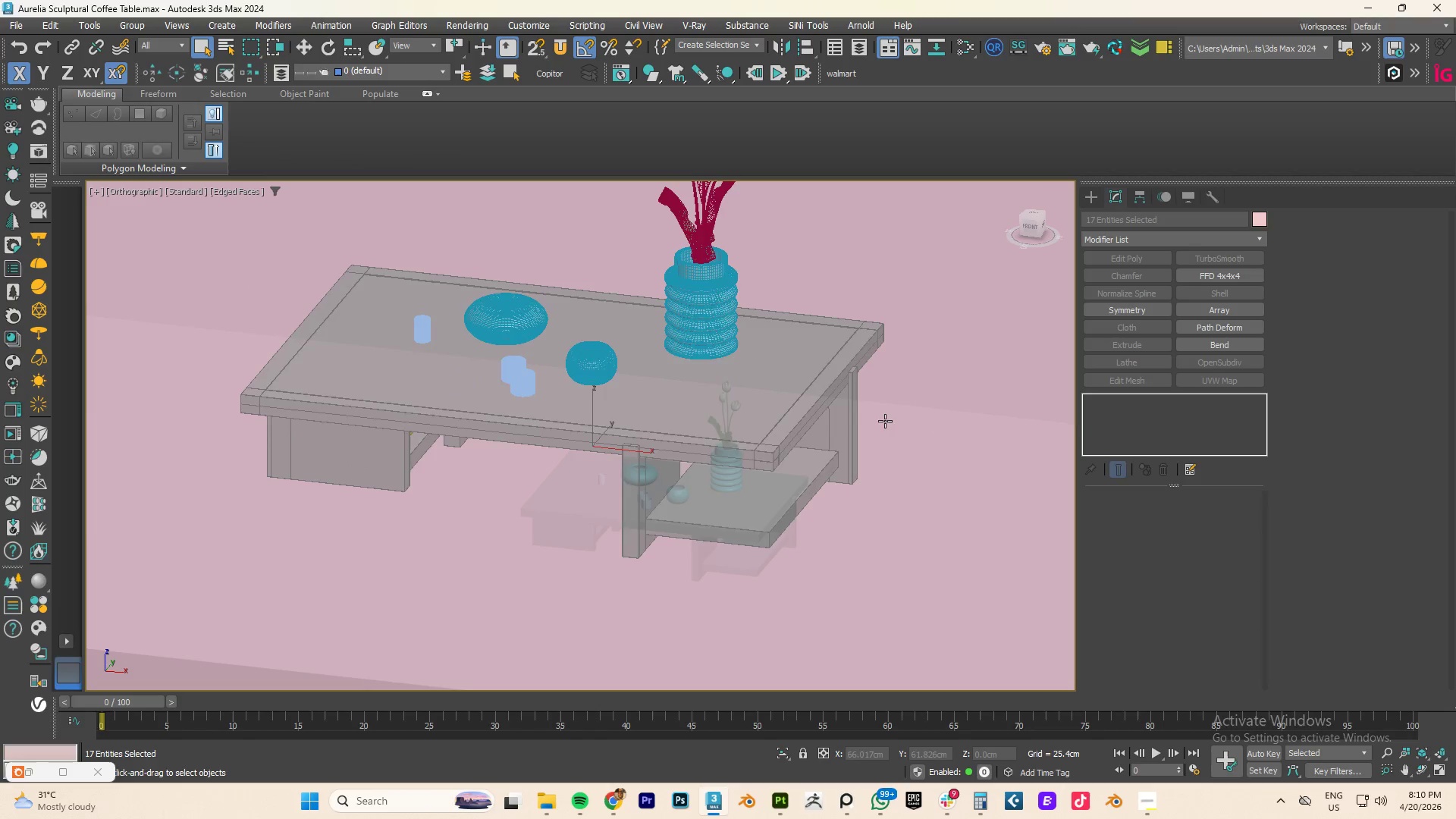 
hold_key(key=AltLeft, duration=0.66)
 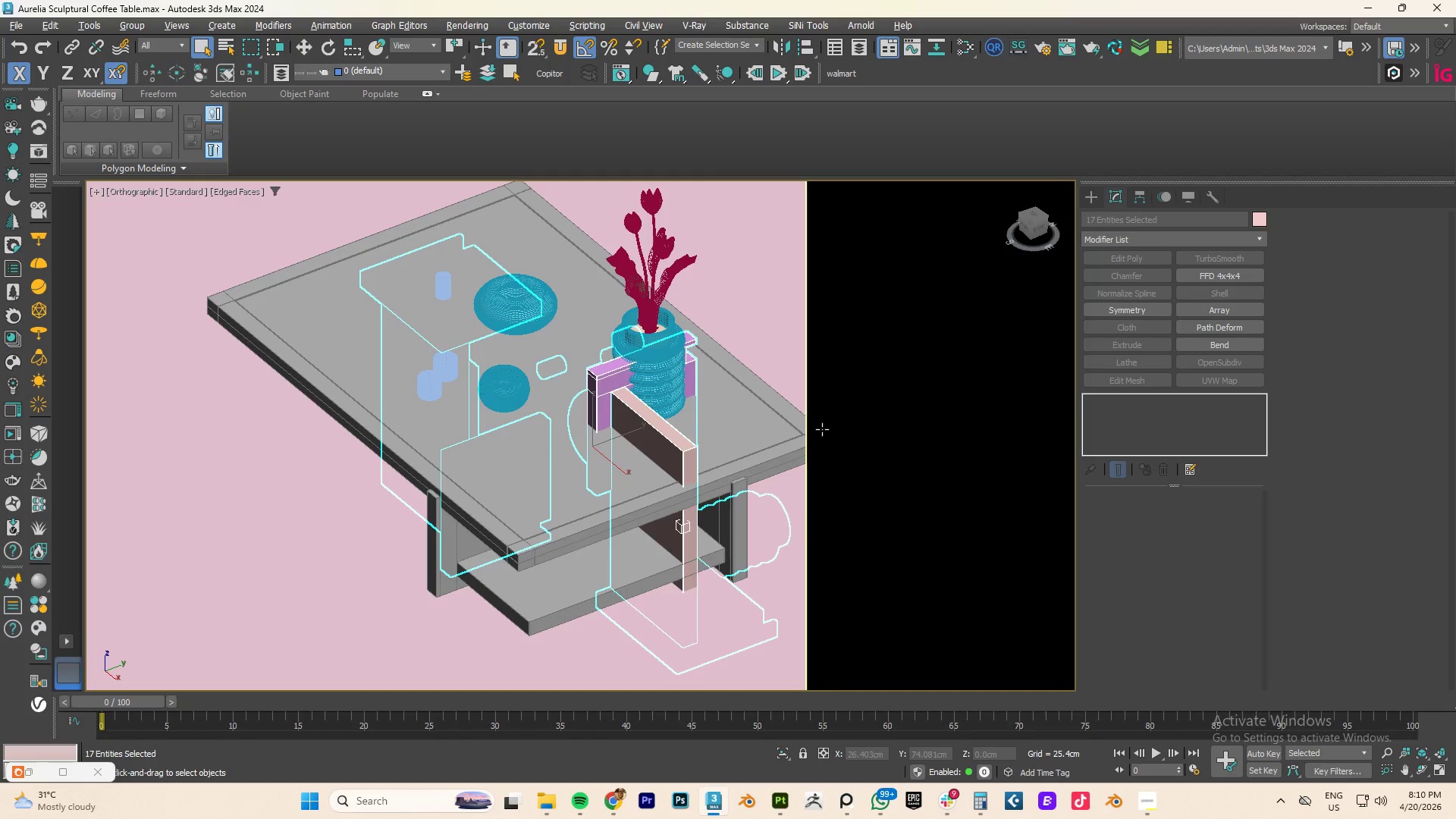 
key(Delete)
 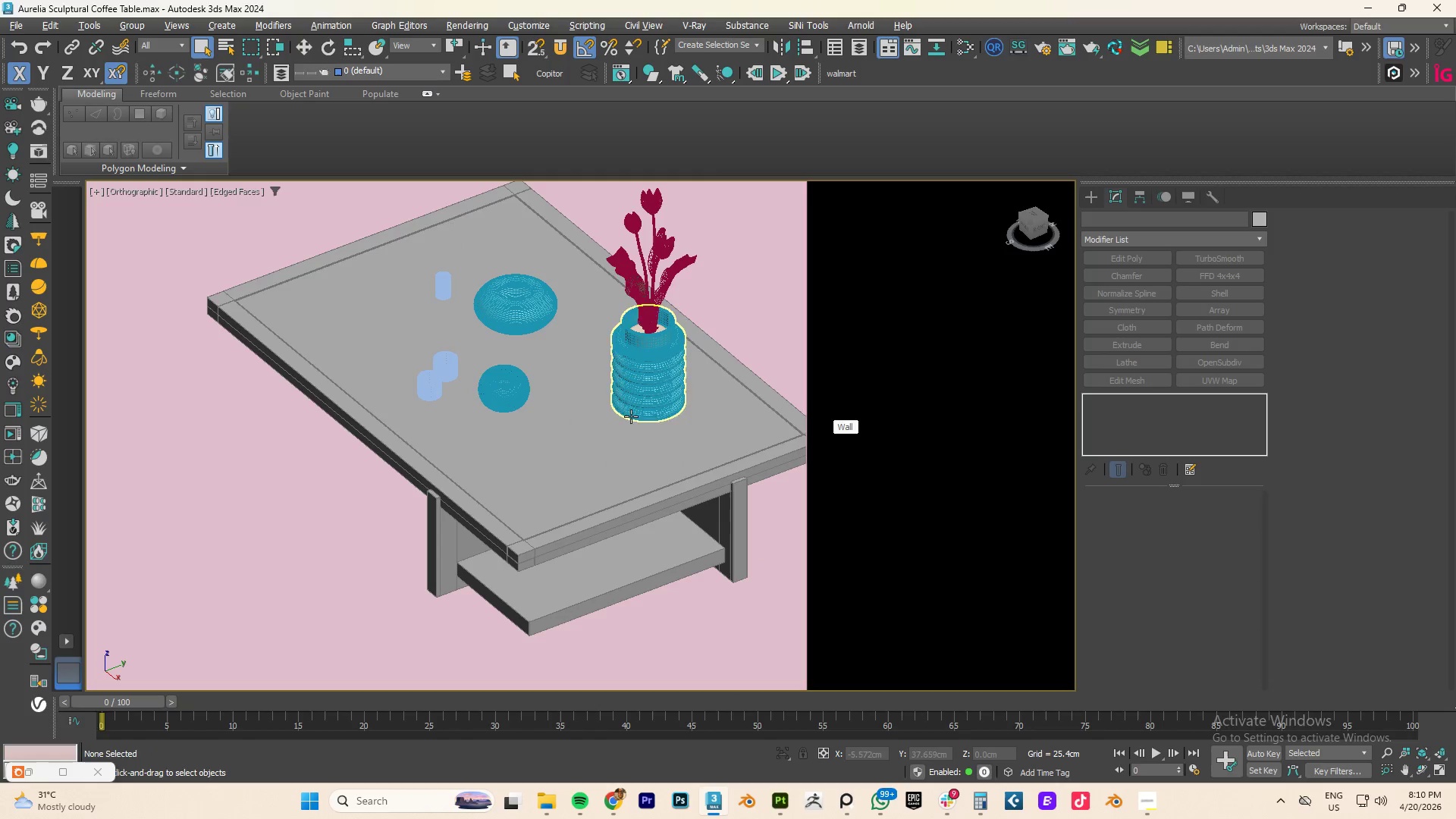 
left_click([635, 456])
 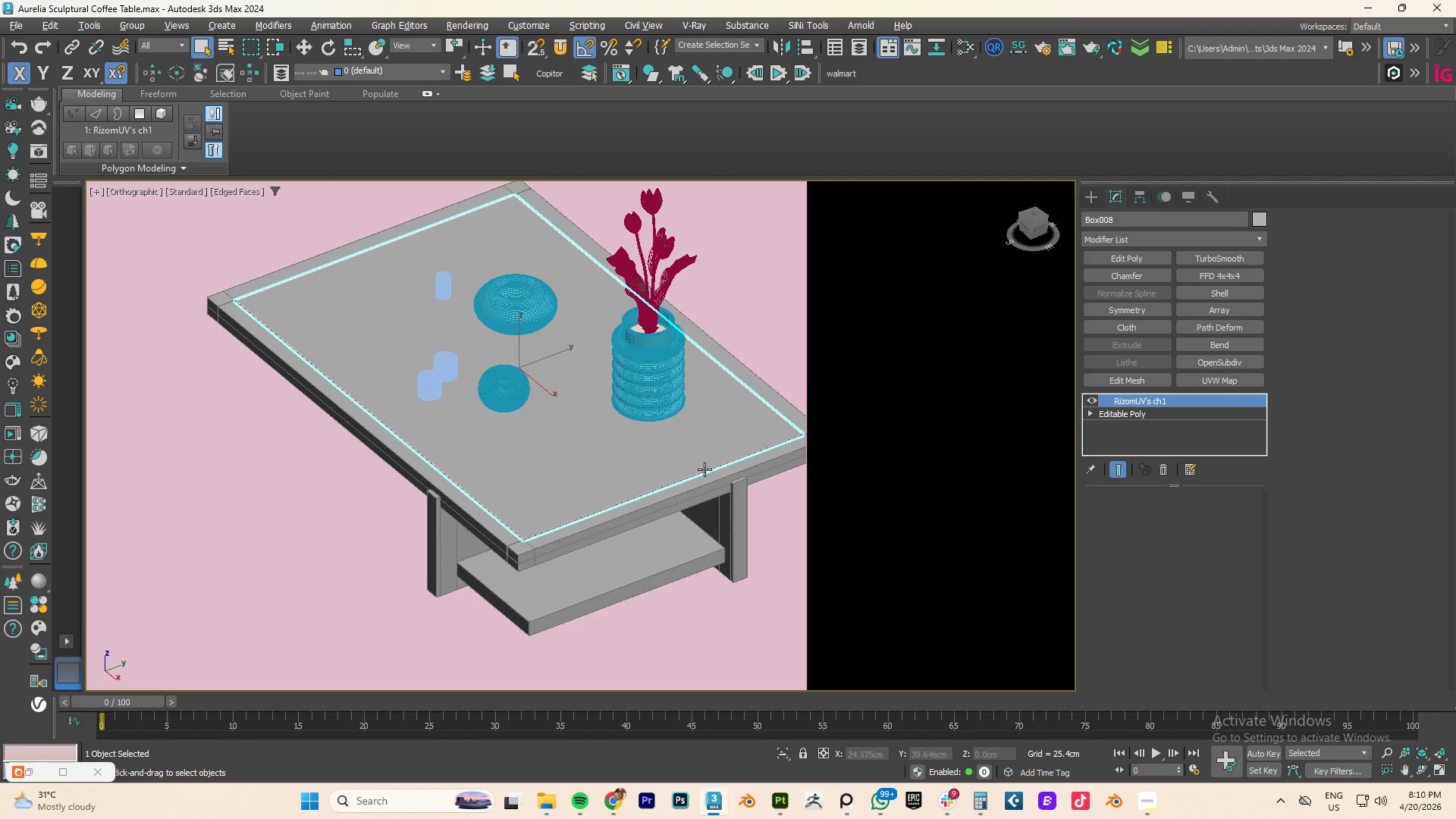 
hold_key(key=AltLeft, duration=0.83)
 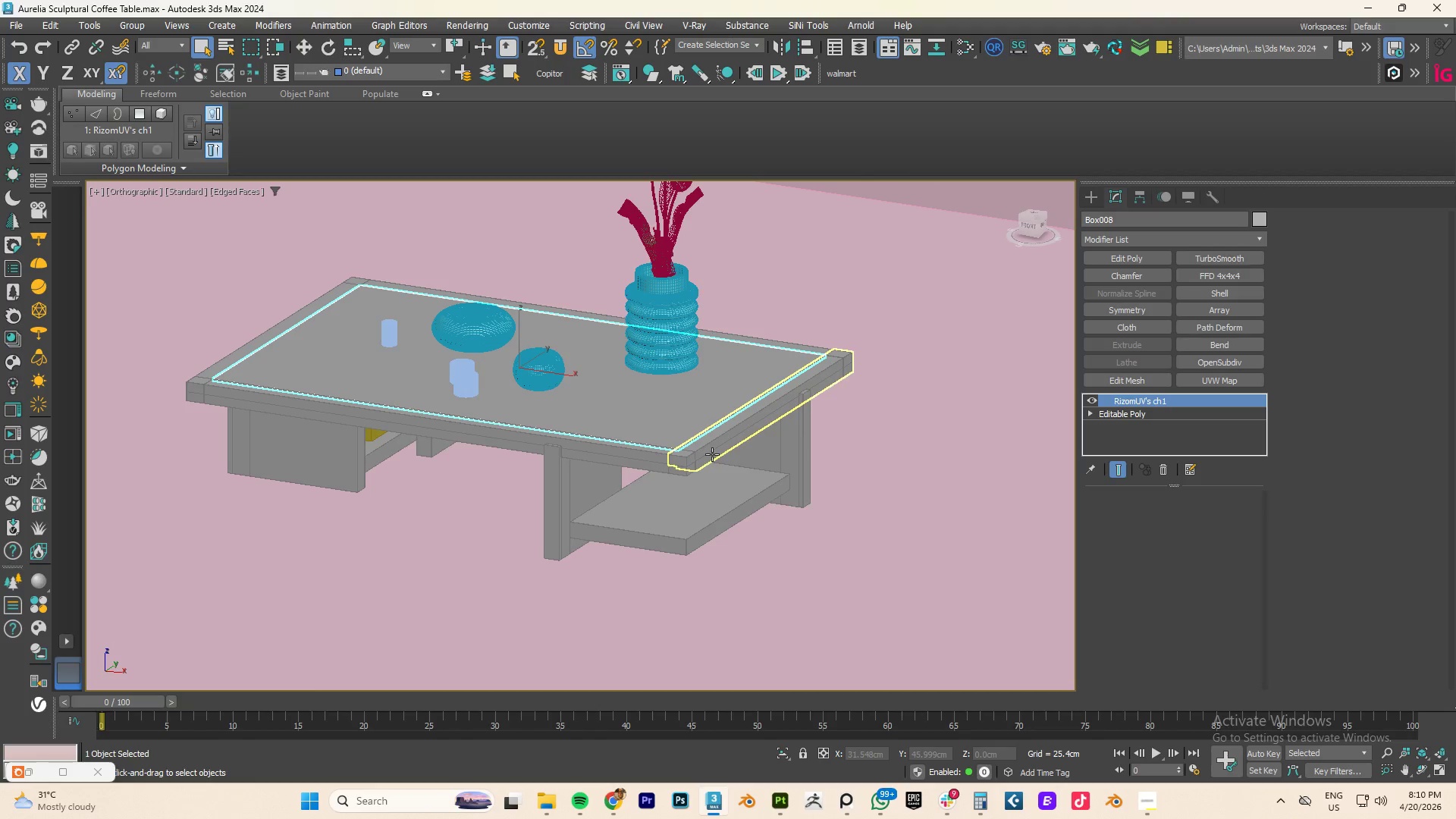 
key(Control+S)
 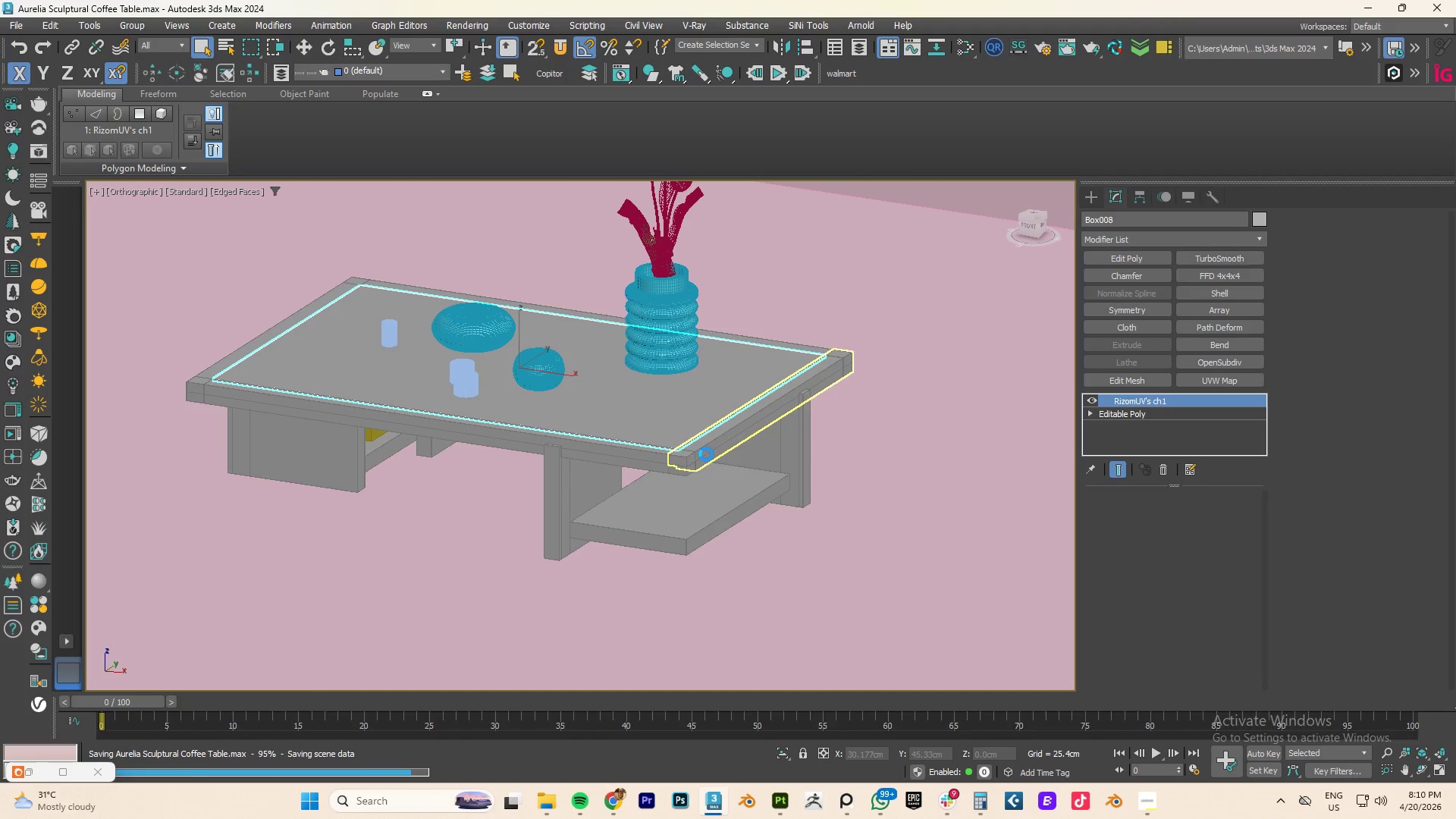 
scroll: coordinate [716, 437], scroll_direction: down, amount: 4.0
 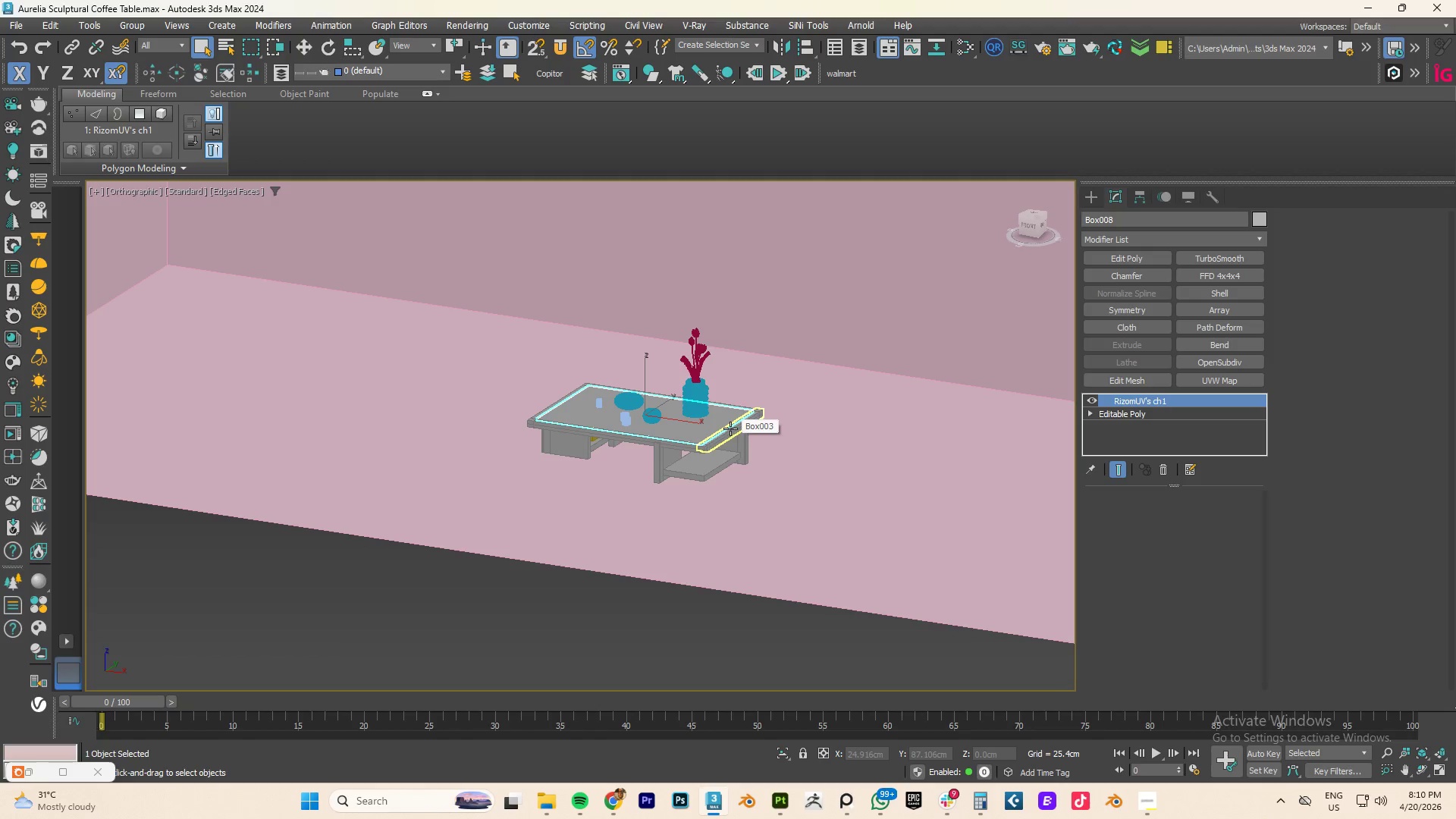 
wait(9.07)
 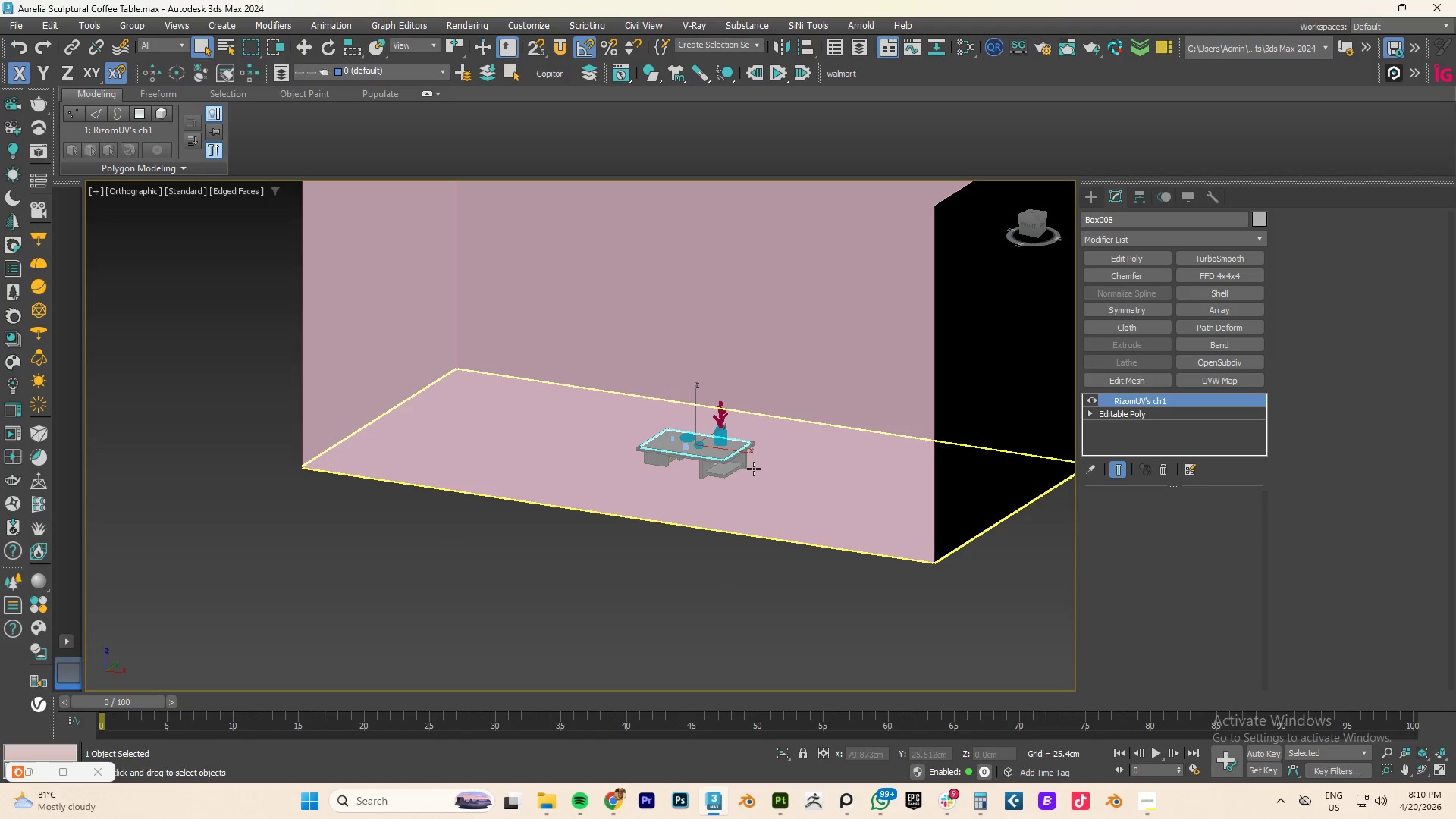 
hold_key(key=AltLeft, duration=1.25)
 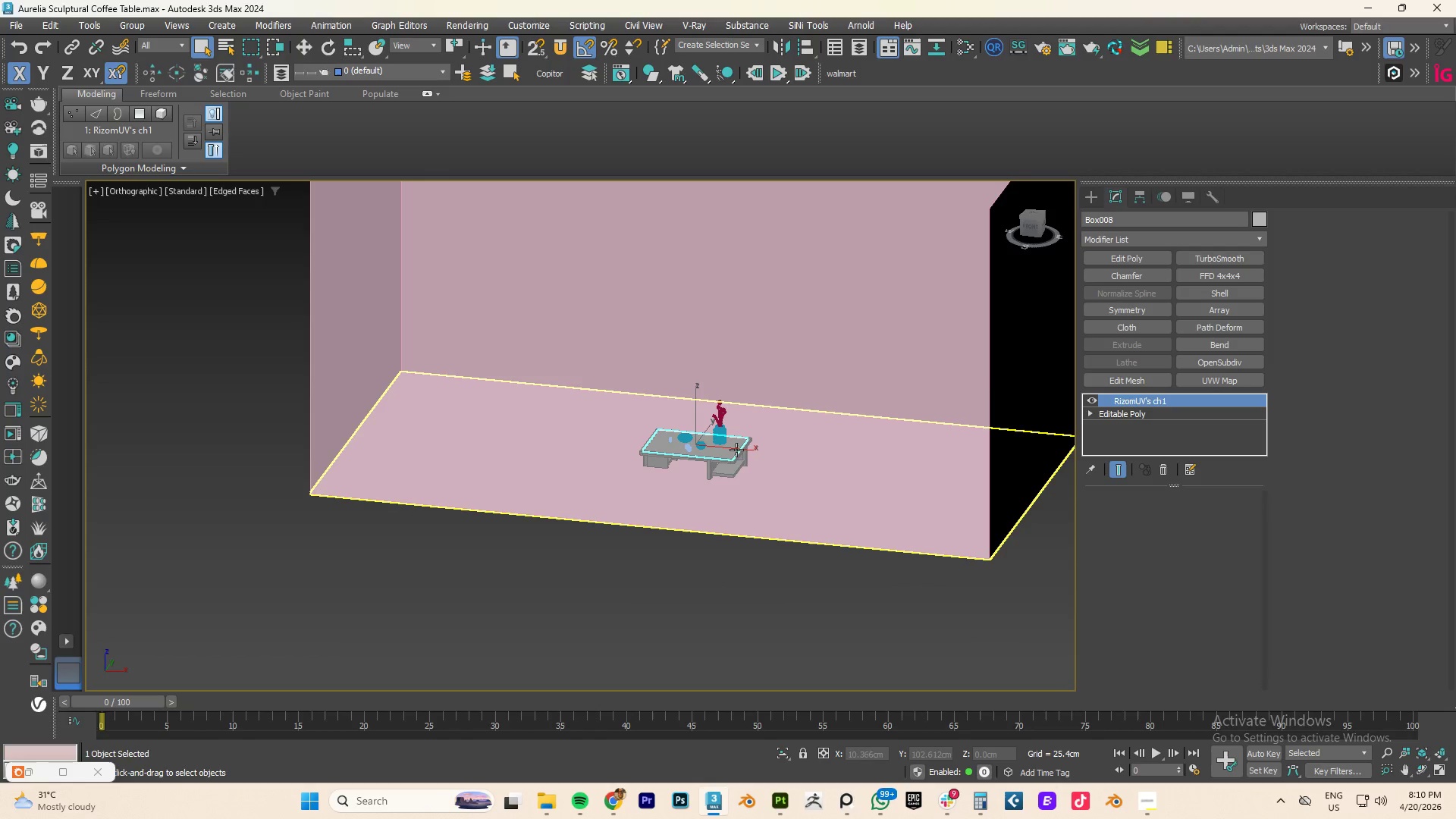 
scroll: coordinate [756, 464], scroll_direction: down, amount: 3.0
 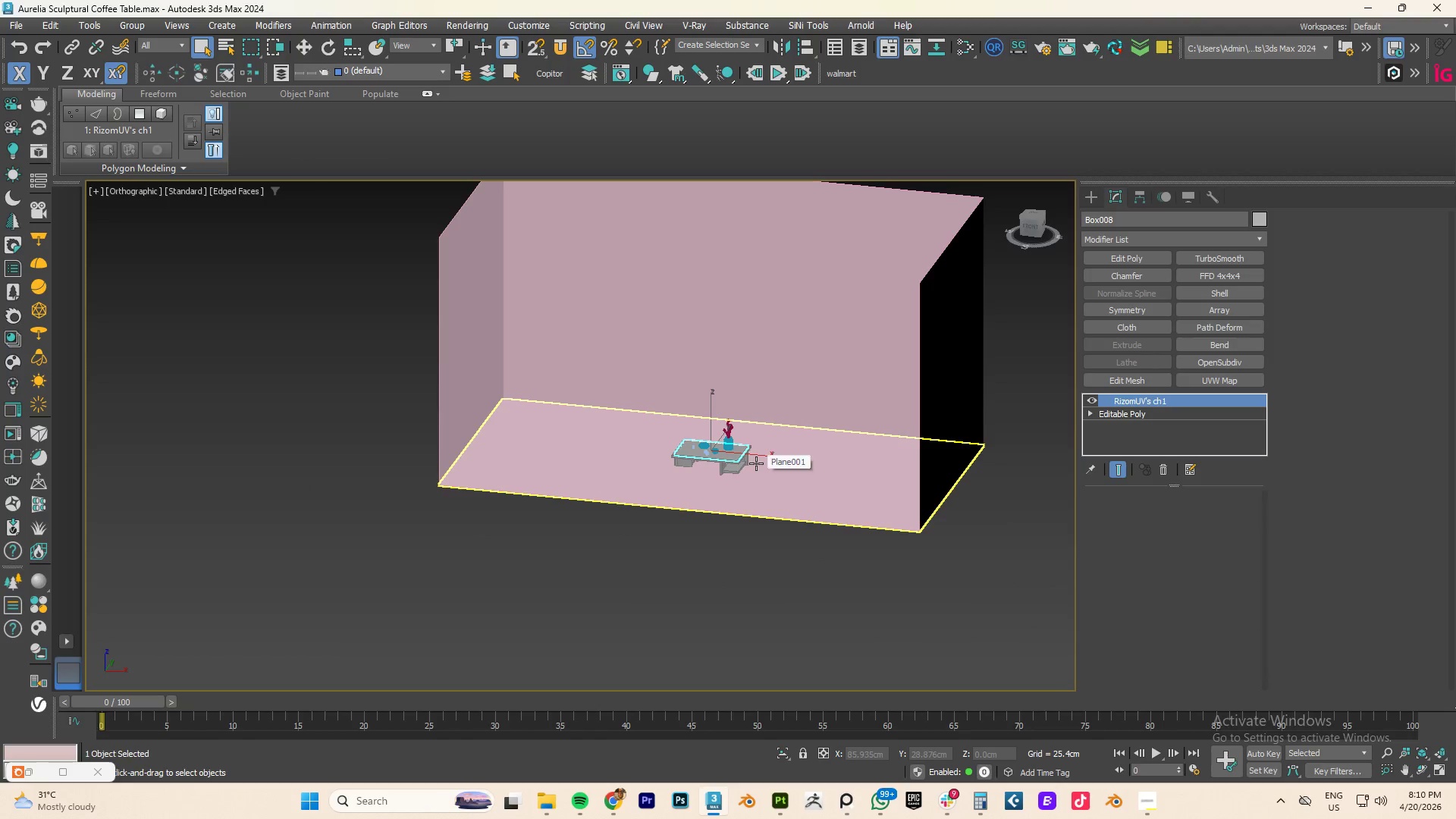 
type(tz)
 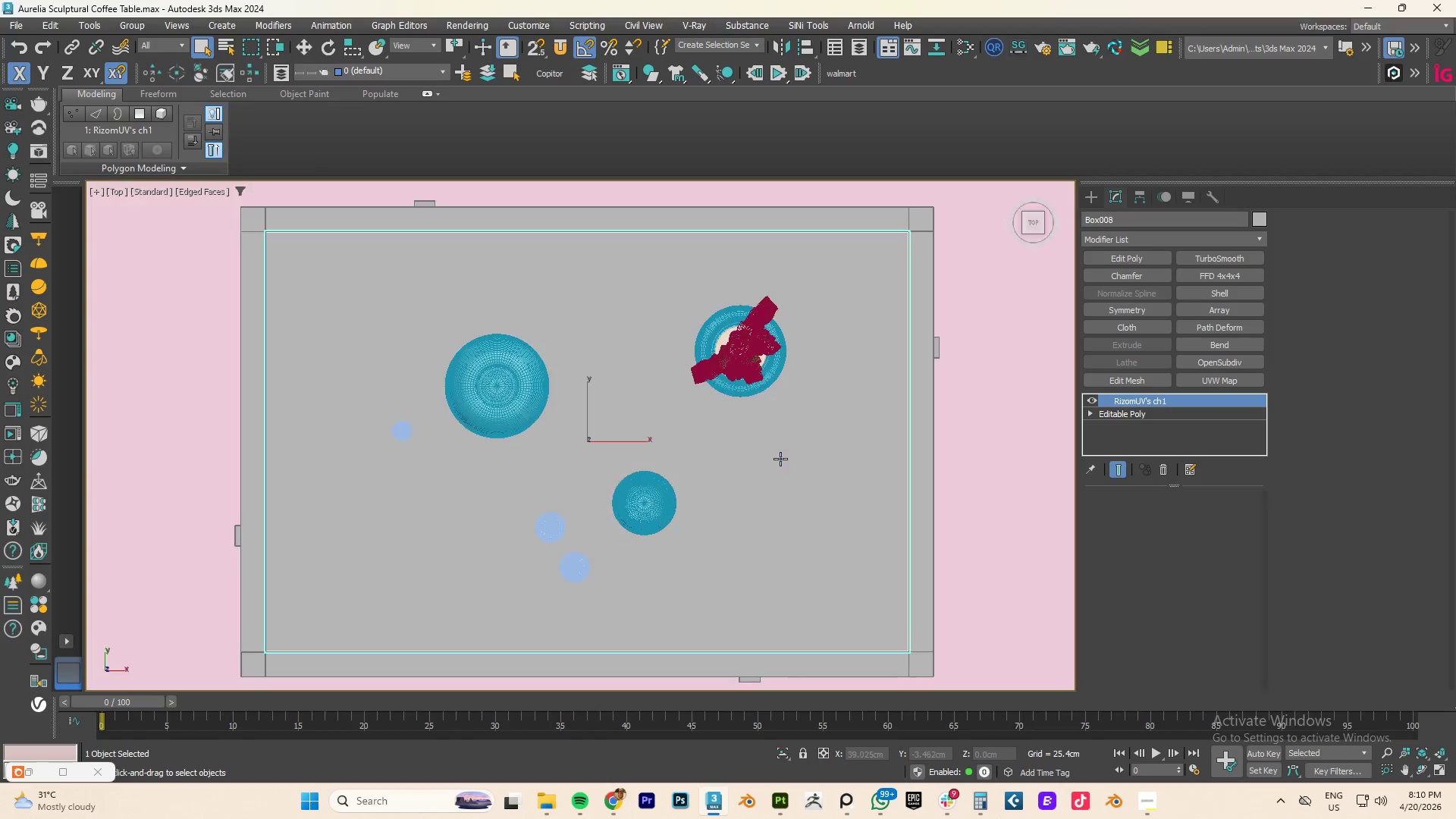 
scroll: coordinate [781, 460], scroll_direction: down, amount: 2.0
 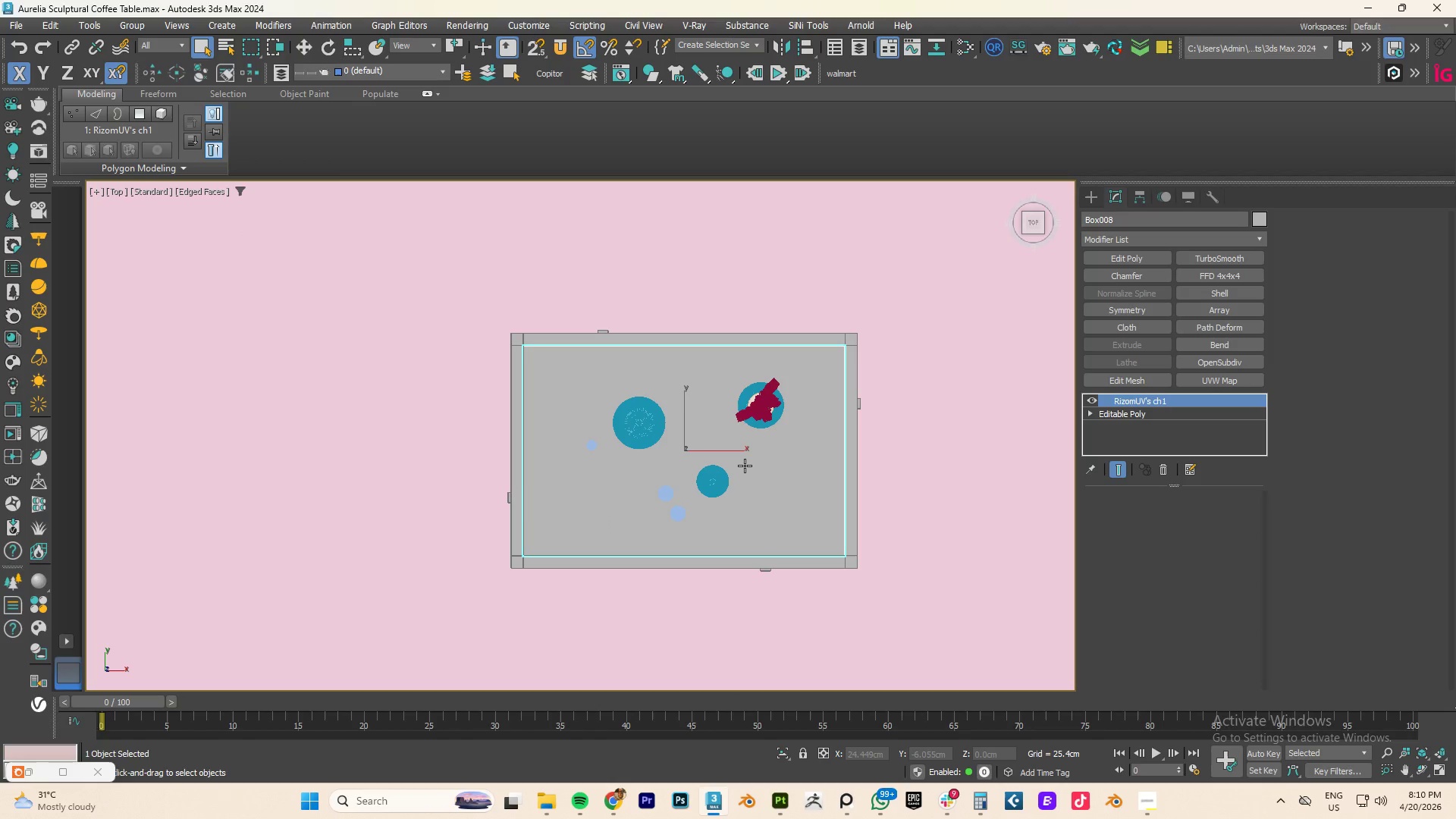 
type(fz)
 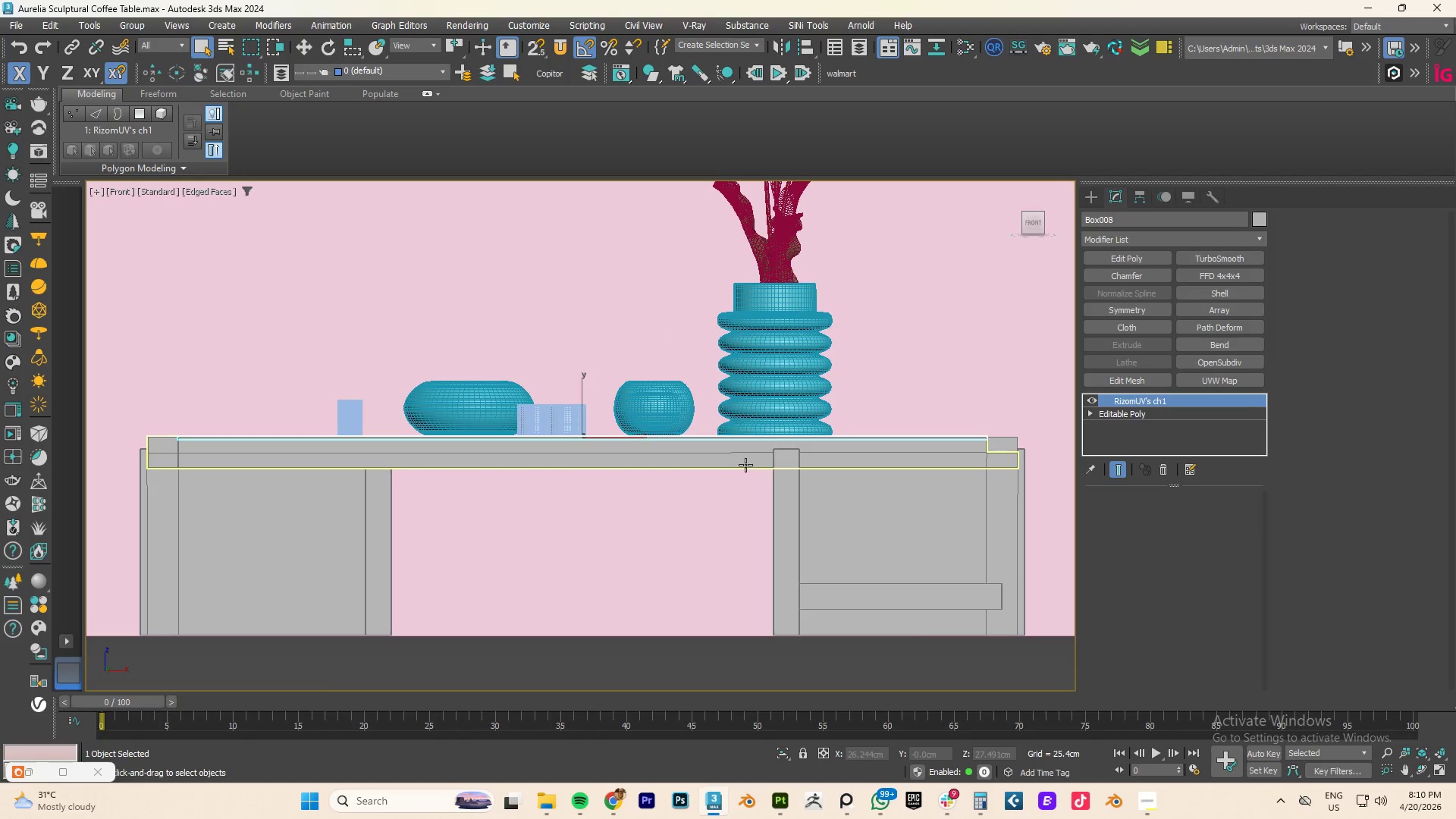 
scroll: coordinate [745, 465], scroll_direction: down, amount: 3.0
 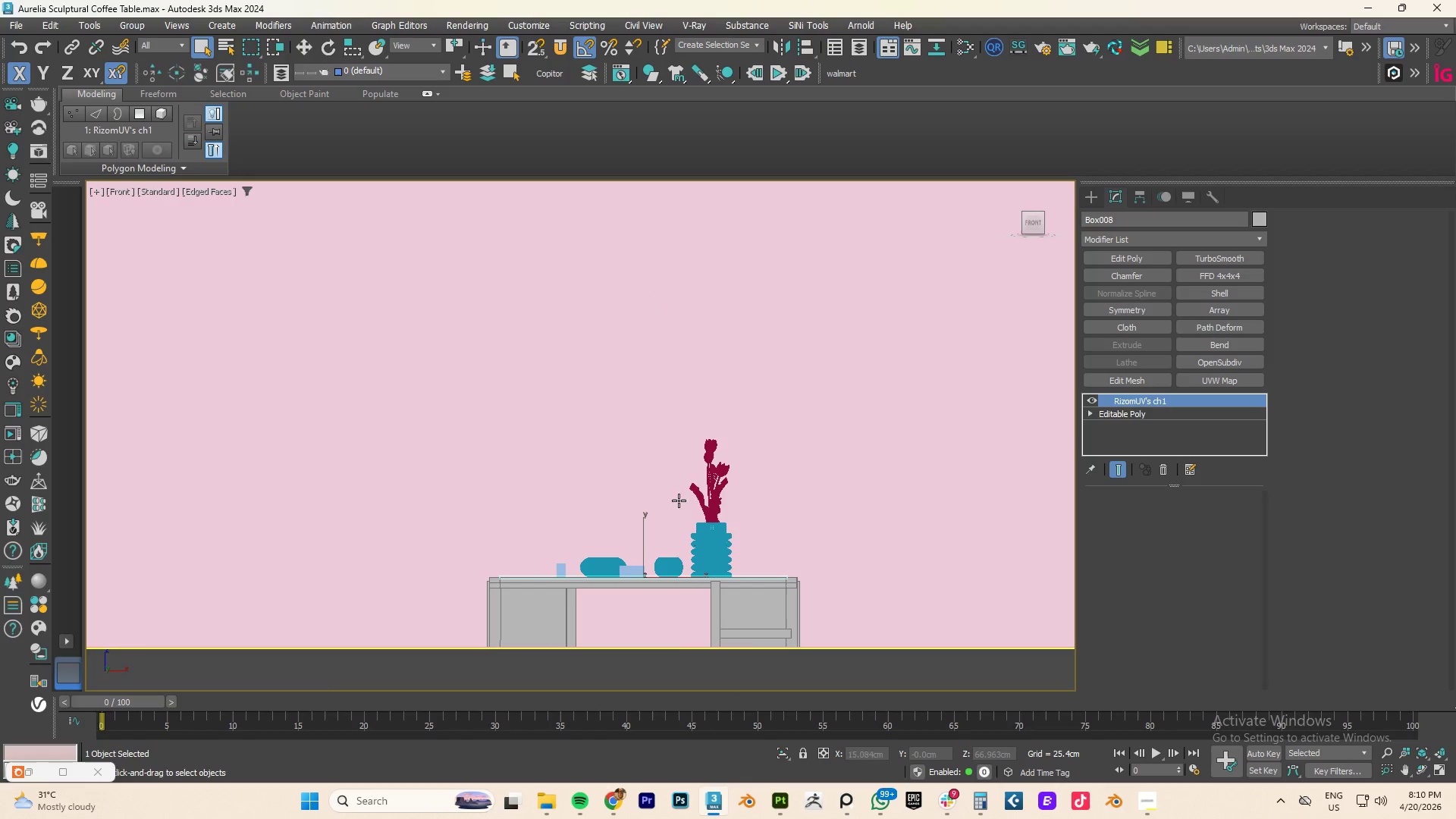 
hold_key(key=AltLeft, duration=0.59)
 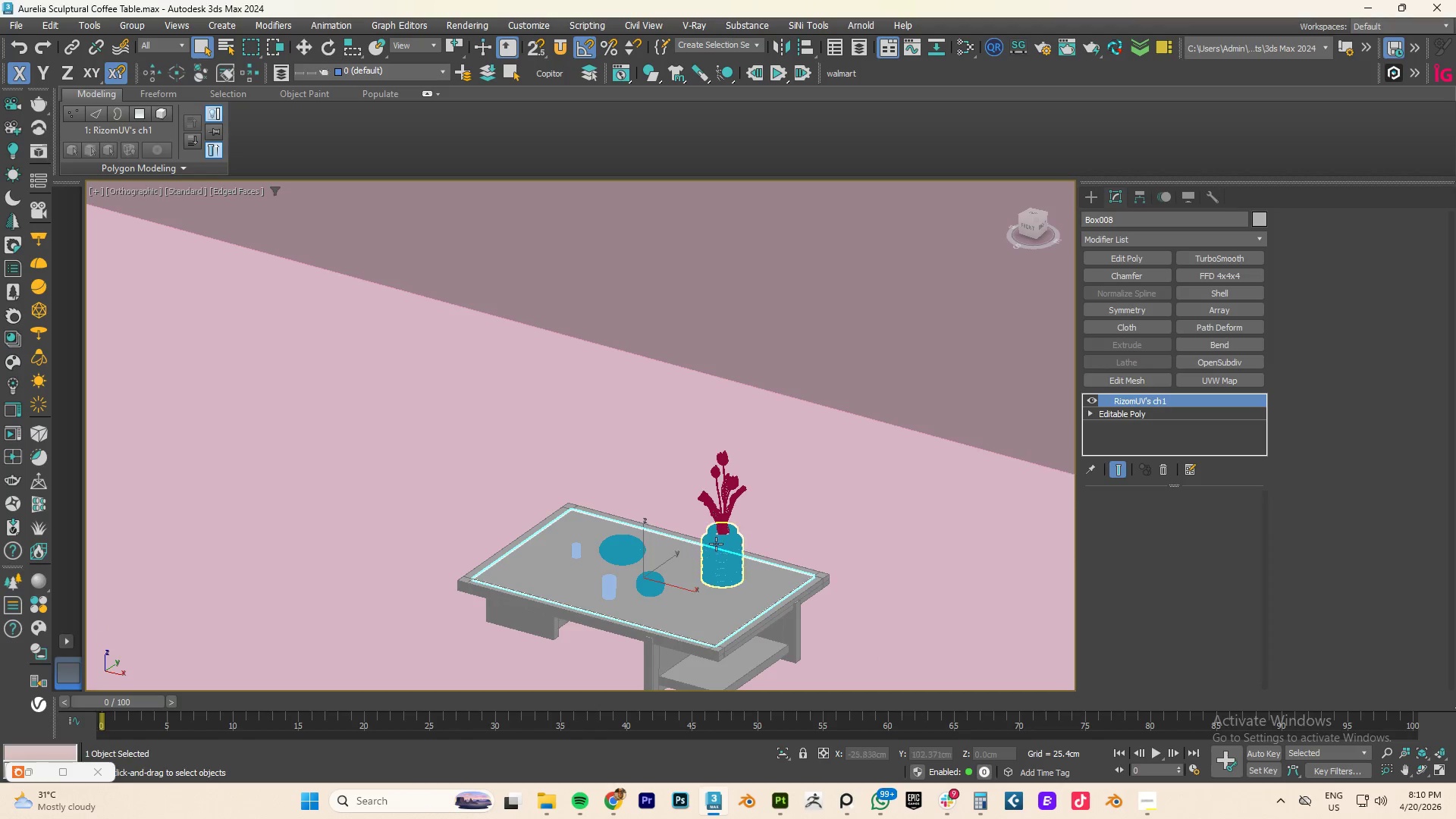 
scroll: coordinate [716, 544], scroll_direction: down, amount: 3.0
 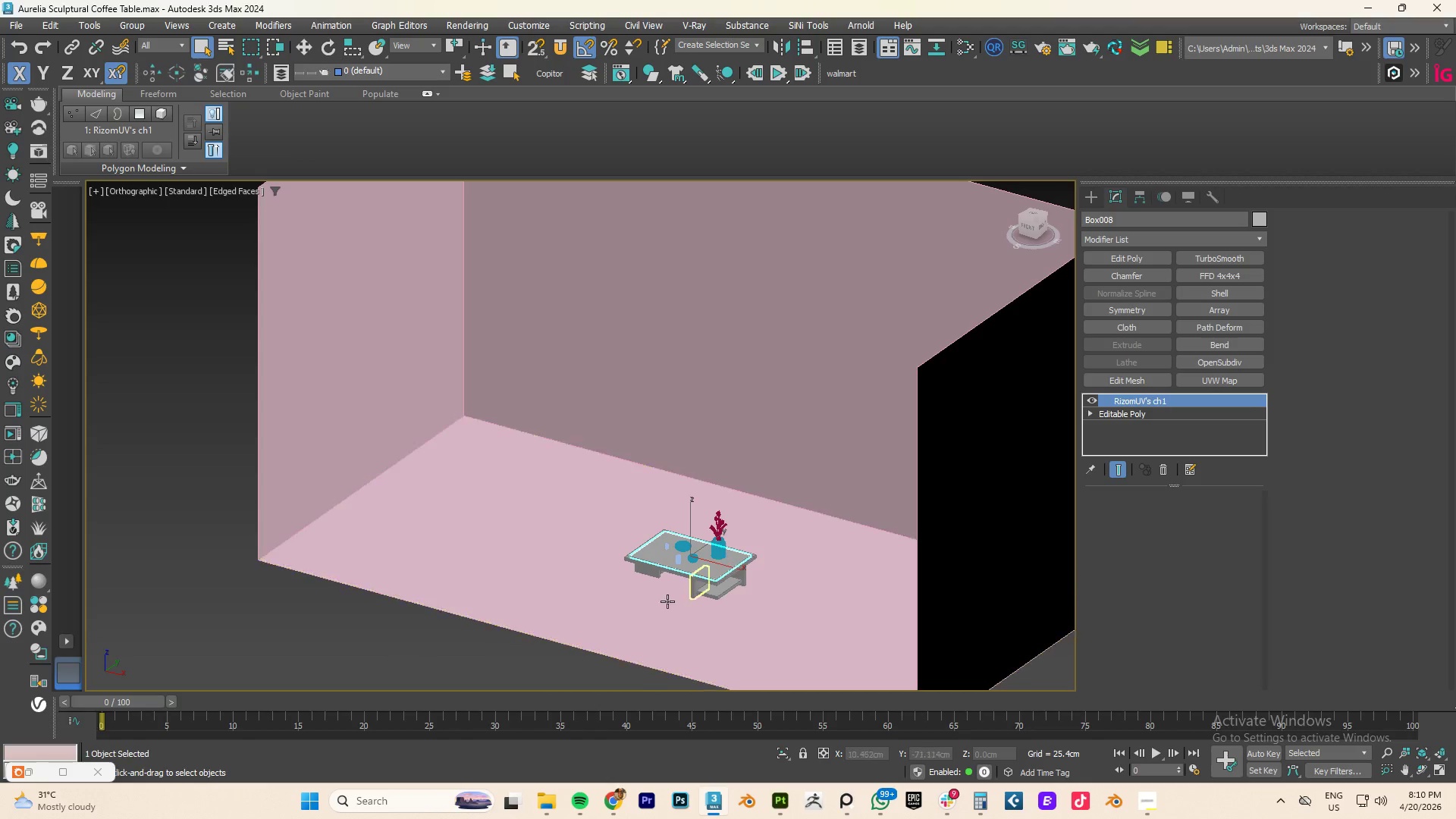 
left_click([667, 601])
 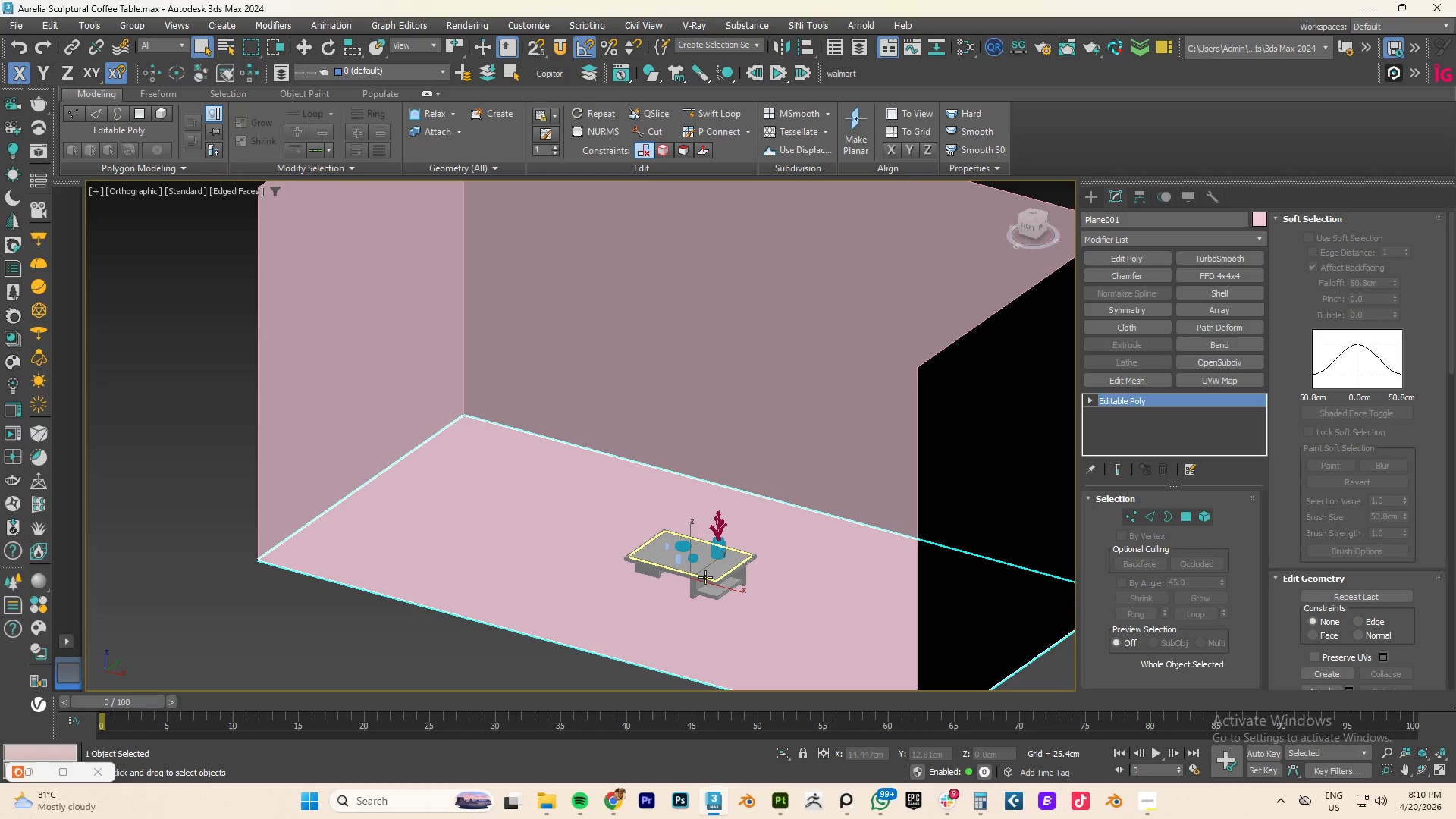 
key(R)
 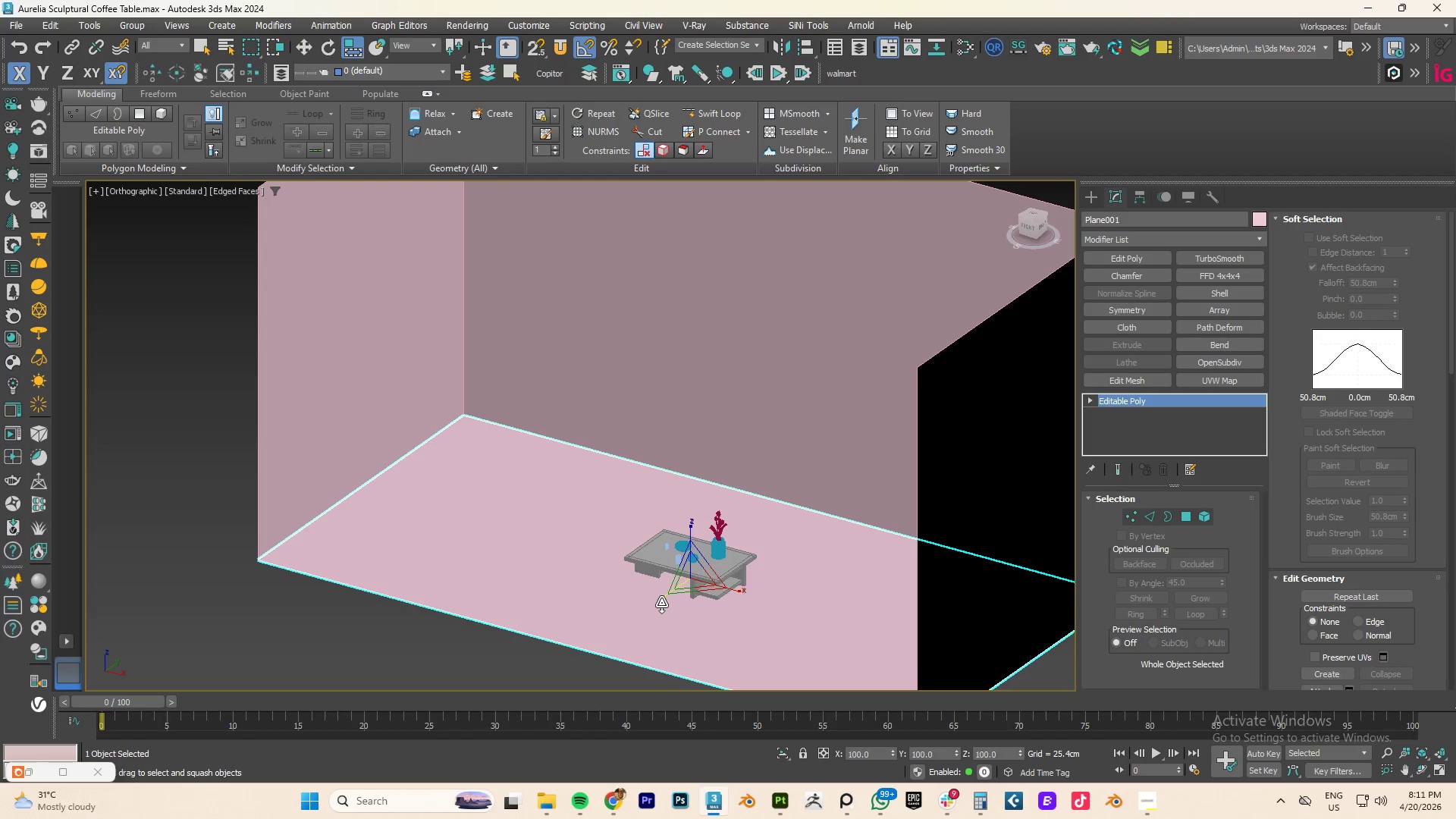 
left_click_drag(start_coordinate=[664, 601], to_coordinate=[639, 617])
 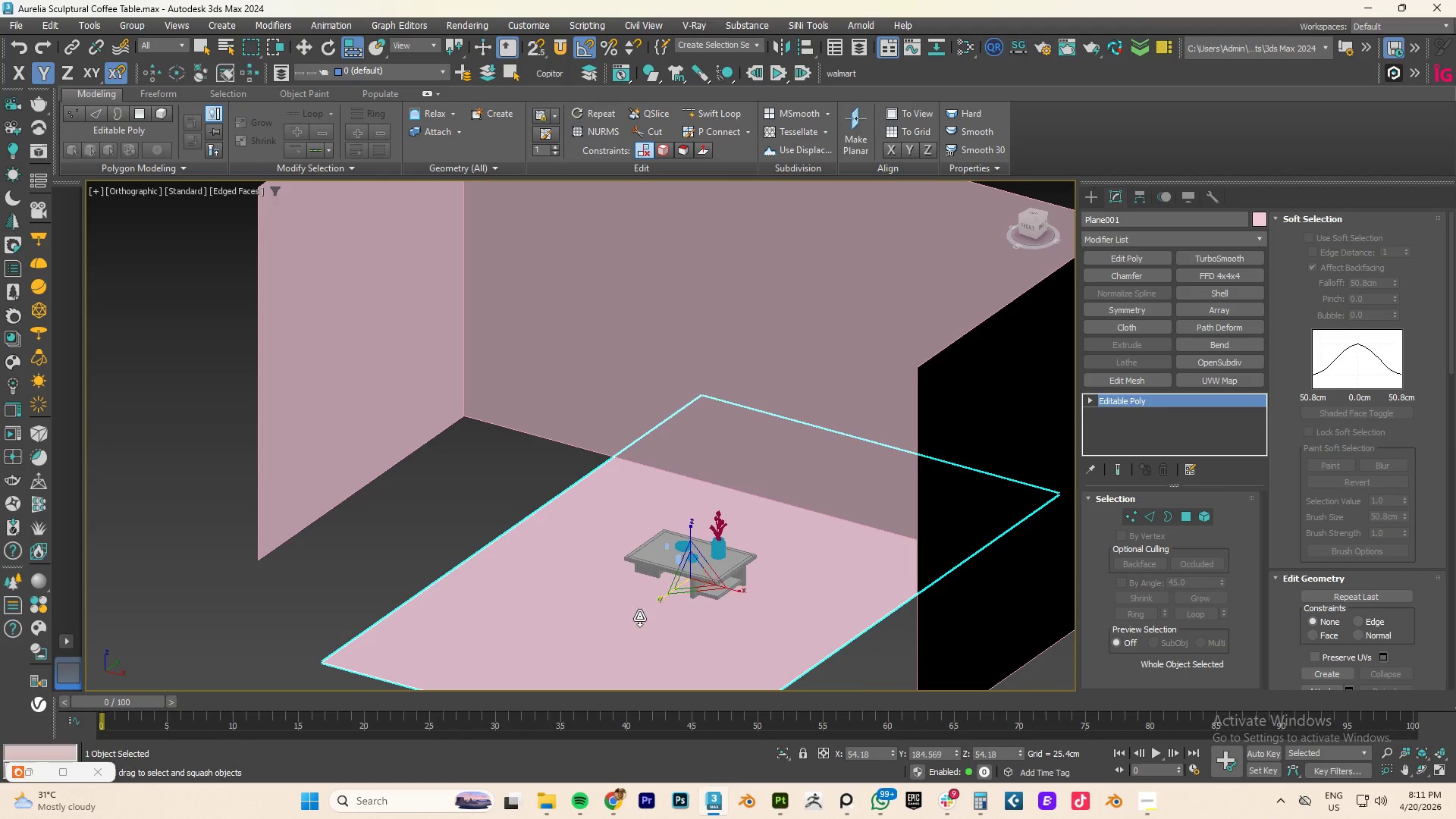 
key(Control+ControlLeft)
 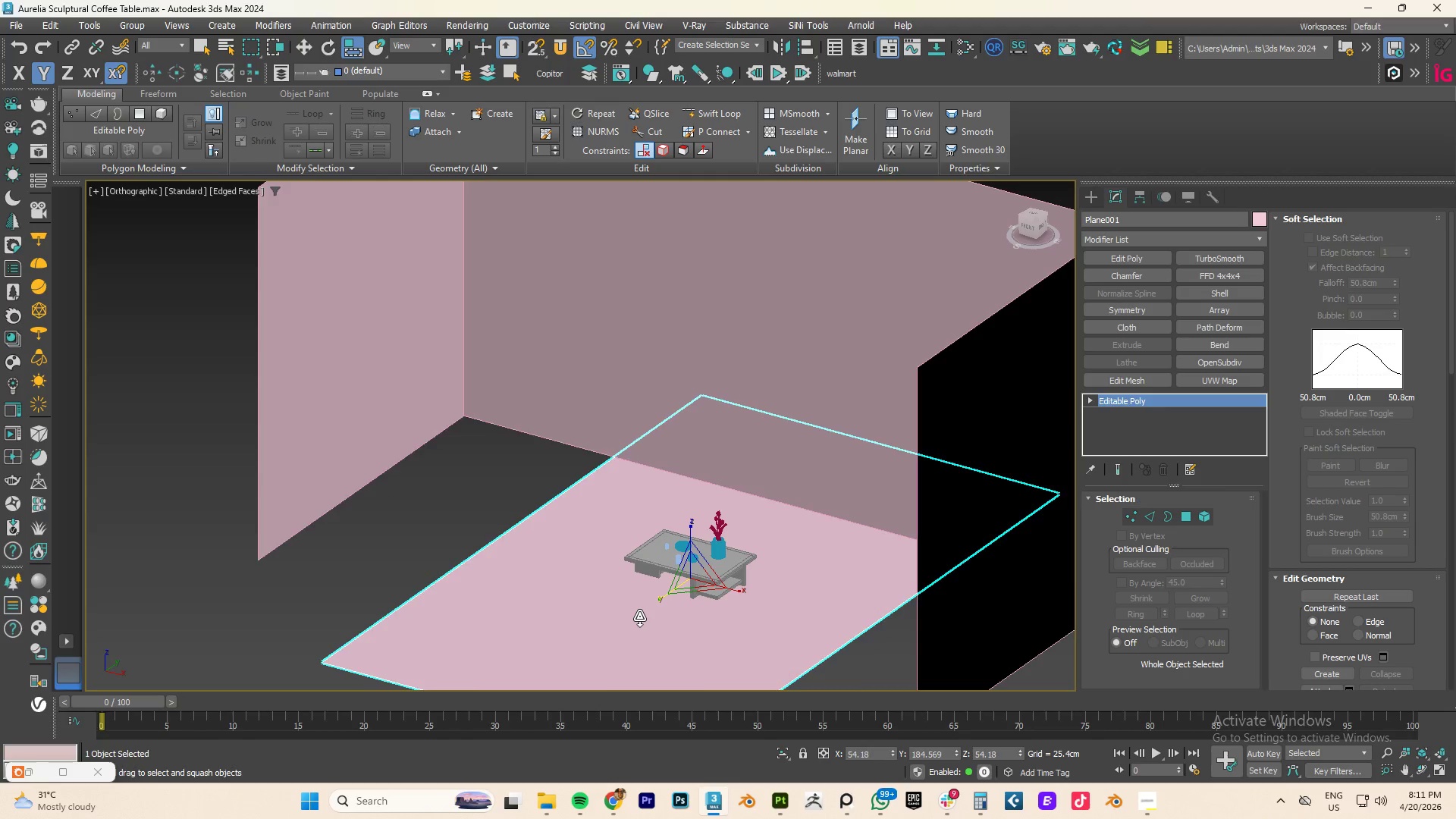 
key(Control+Z)
 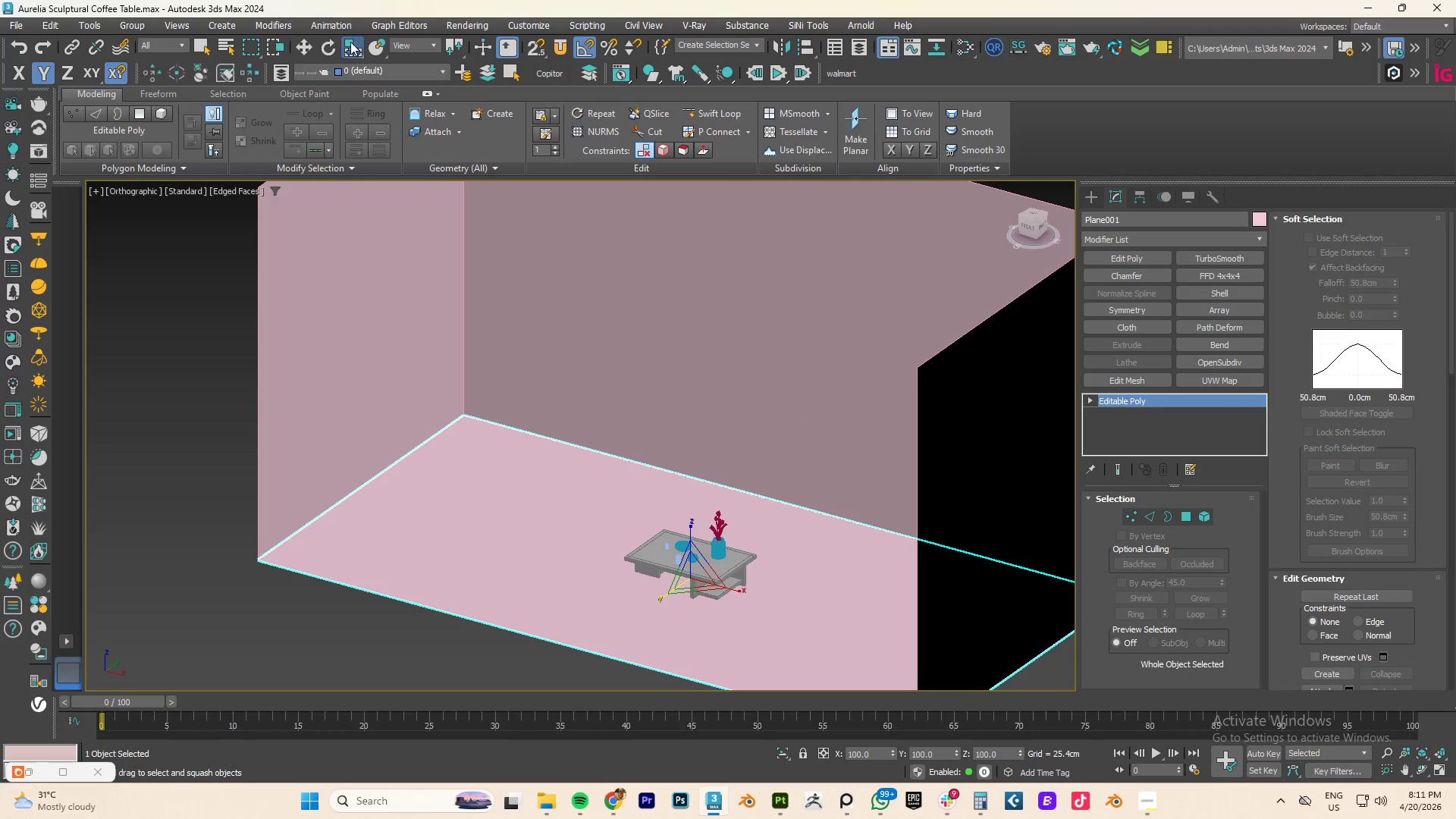 
left_click_drag(start_coordinate=[350, 50], to_coordinate=[353, 71])
 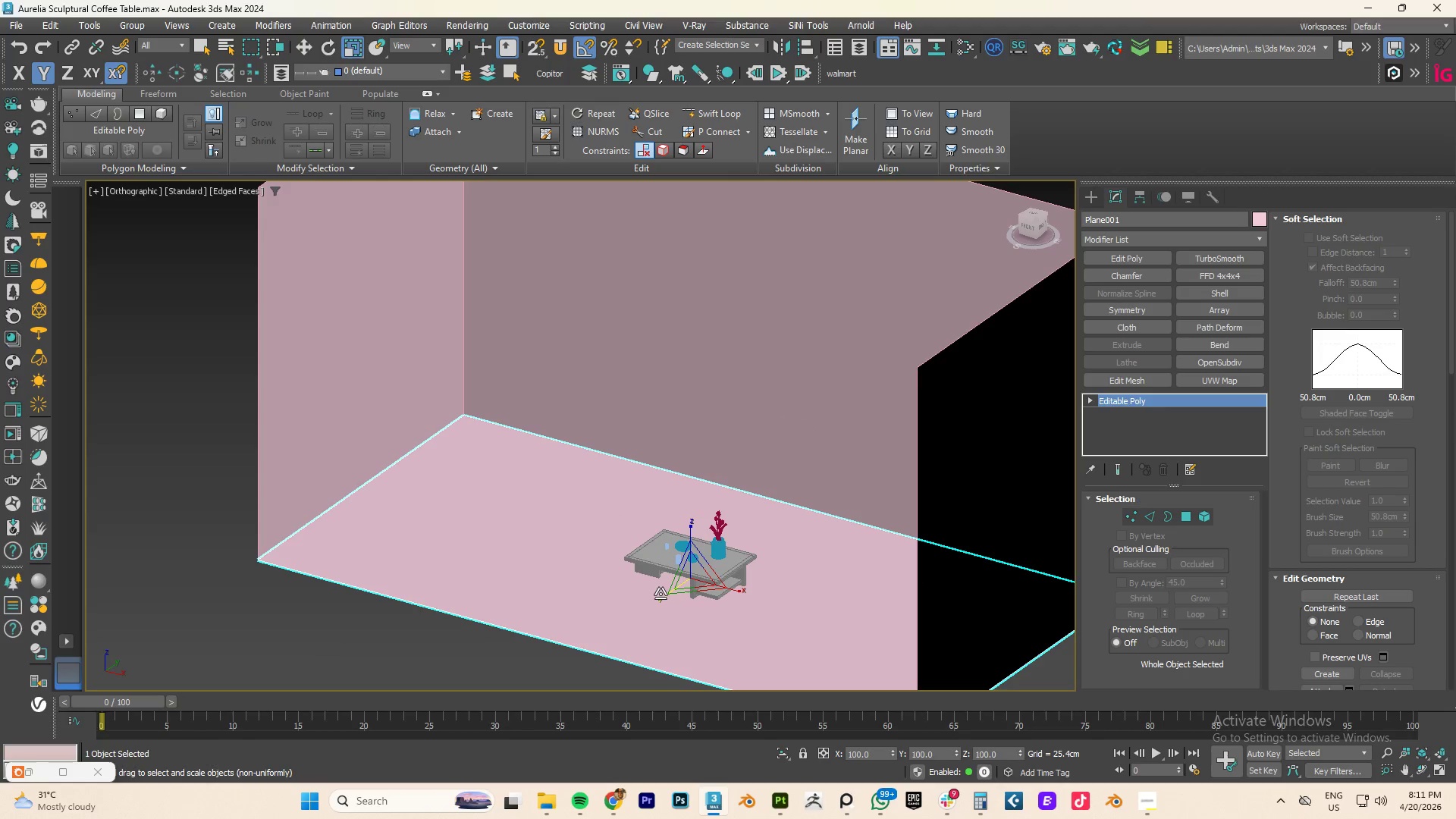 
left_click_drag(start_coordinate=[661, 600], to_coordinate=[607, 640])
 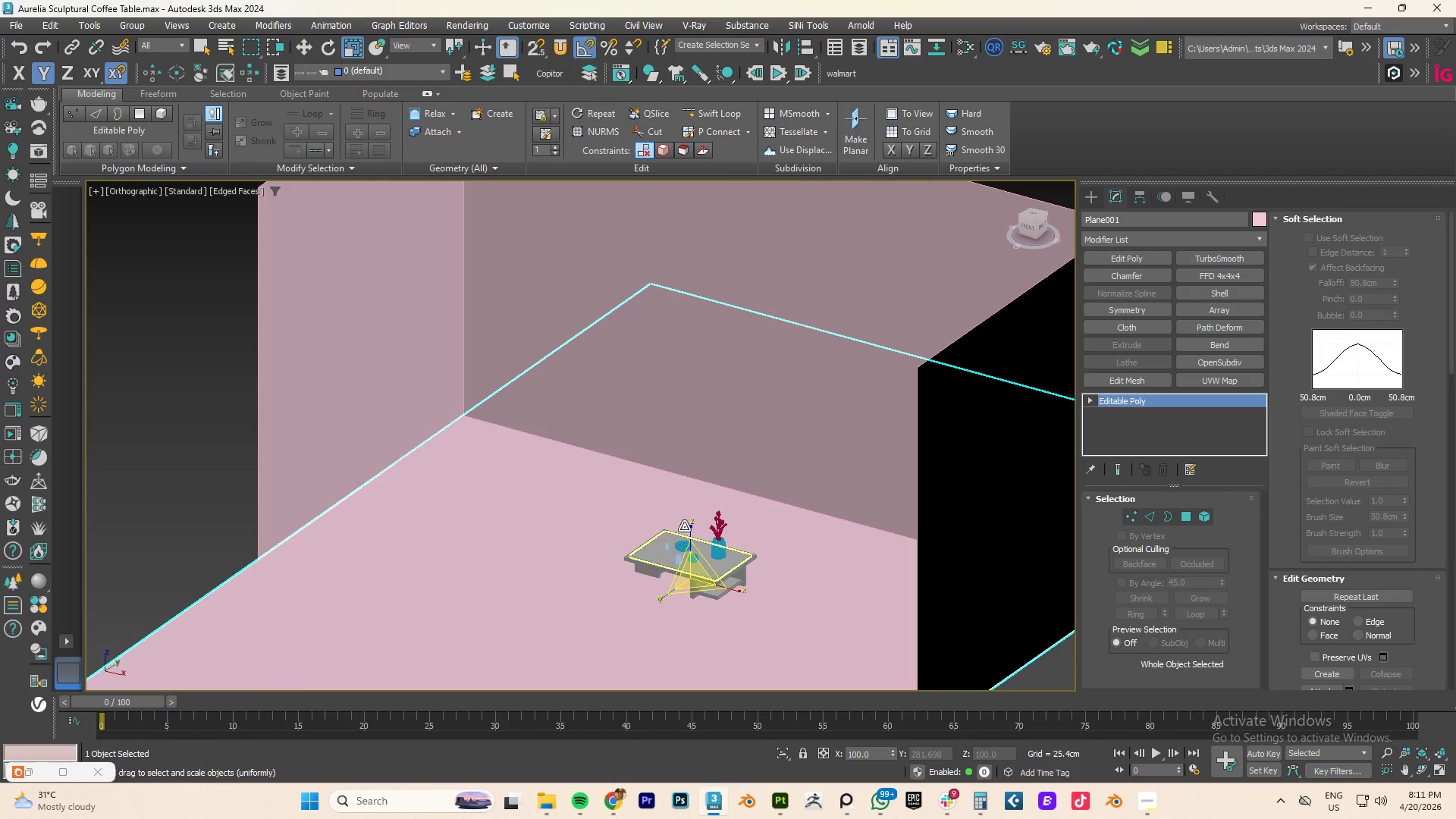 
scroll: coordinate [694, 507], scroll_direction: down, amount: 3.0
 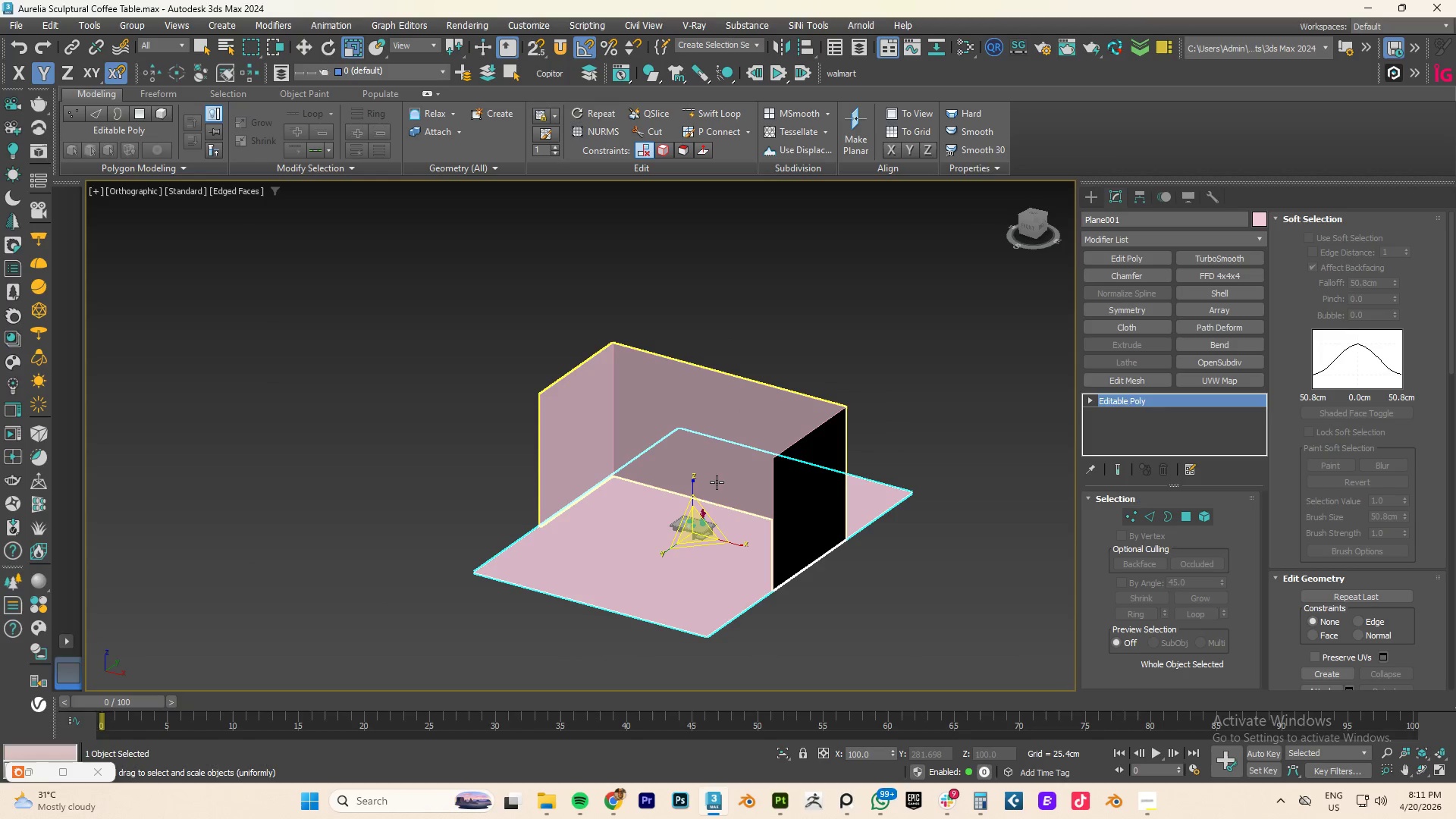 
key(W)
 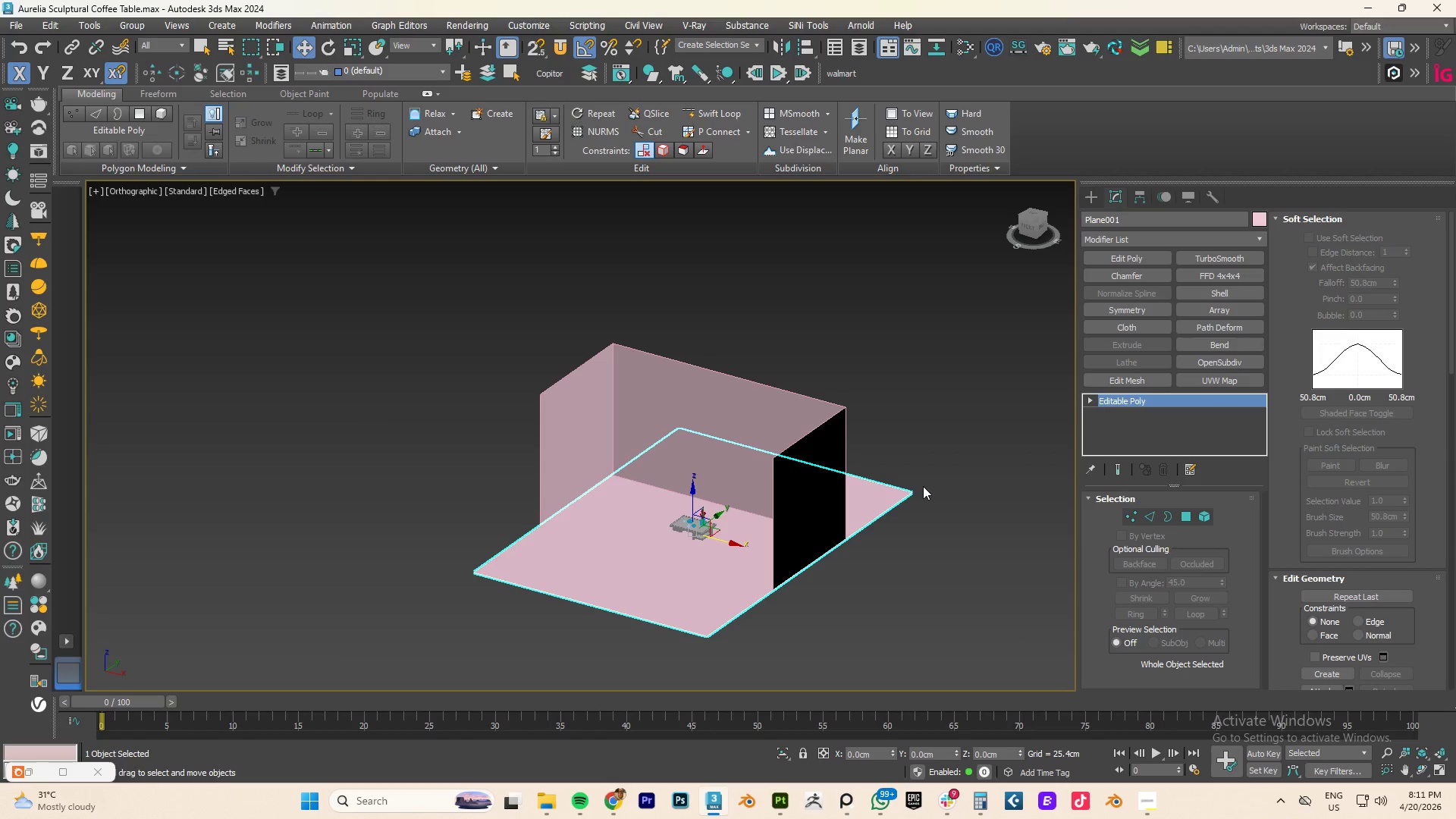 
key(S)
 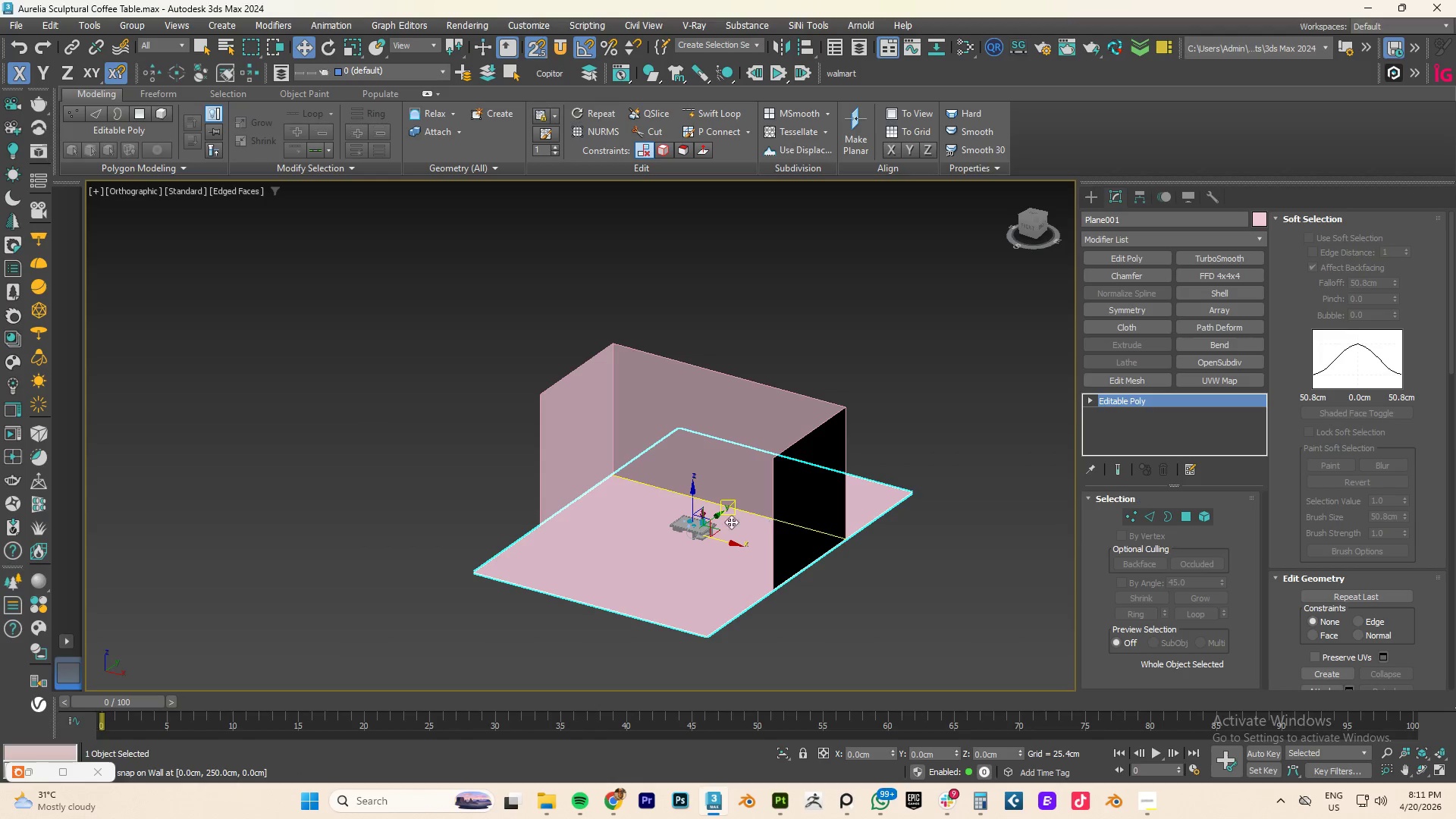 
left_click([718, 516])
 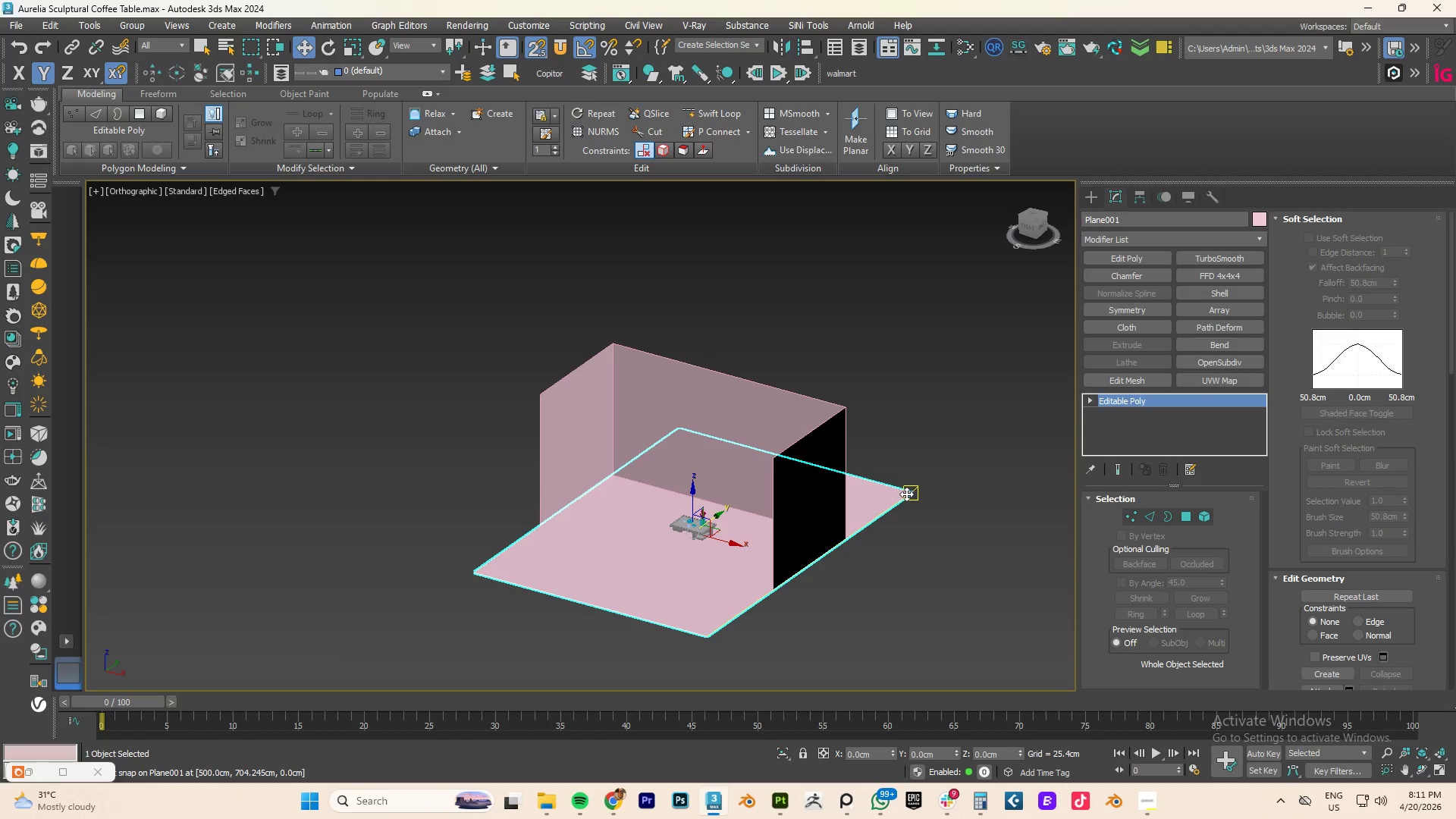 
left_click_drag(start_coordinate=[907, 493], to_coordinate=[845, 540])
 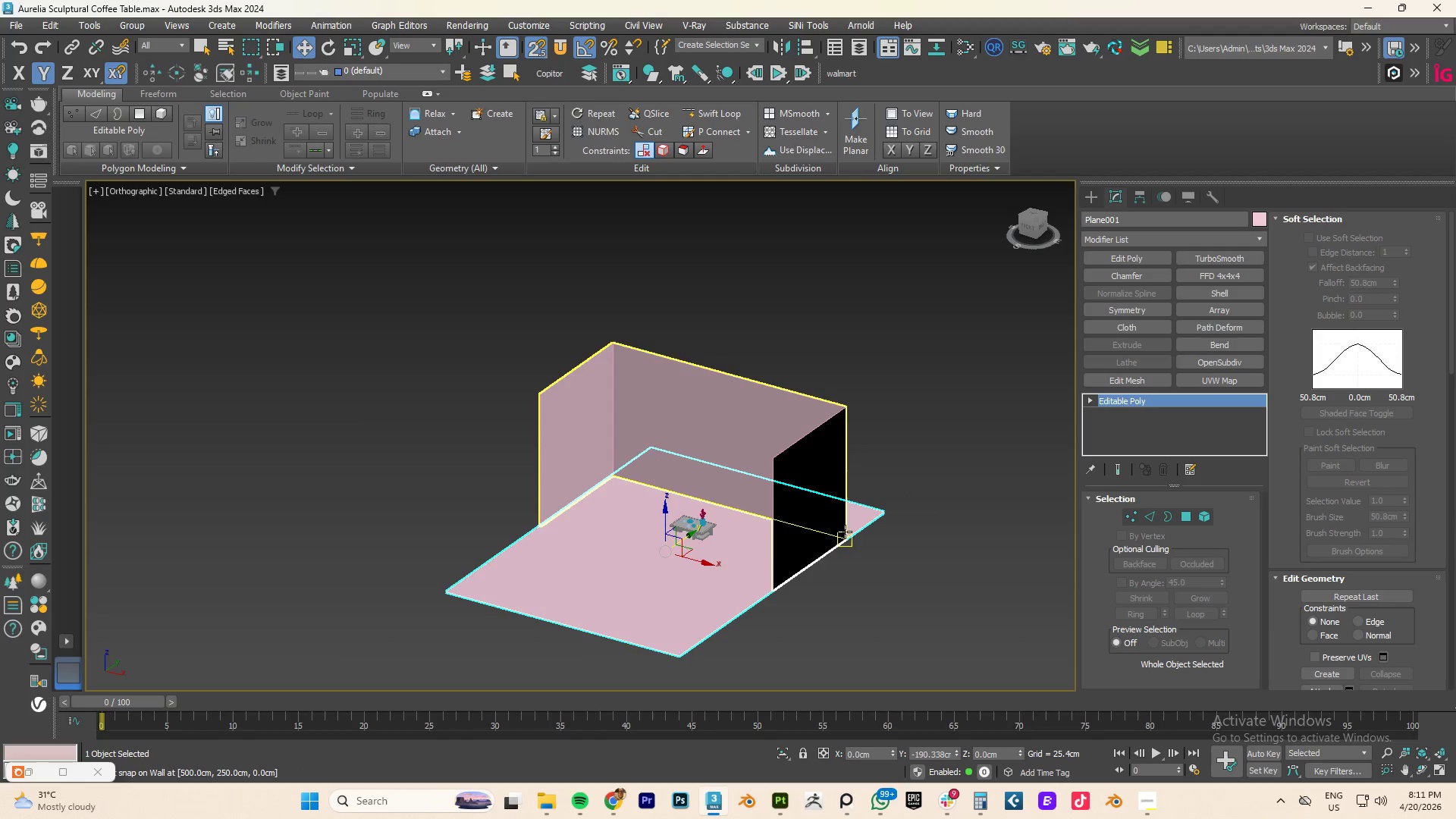 
type(tz)
 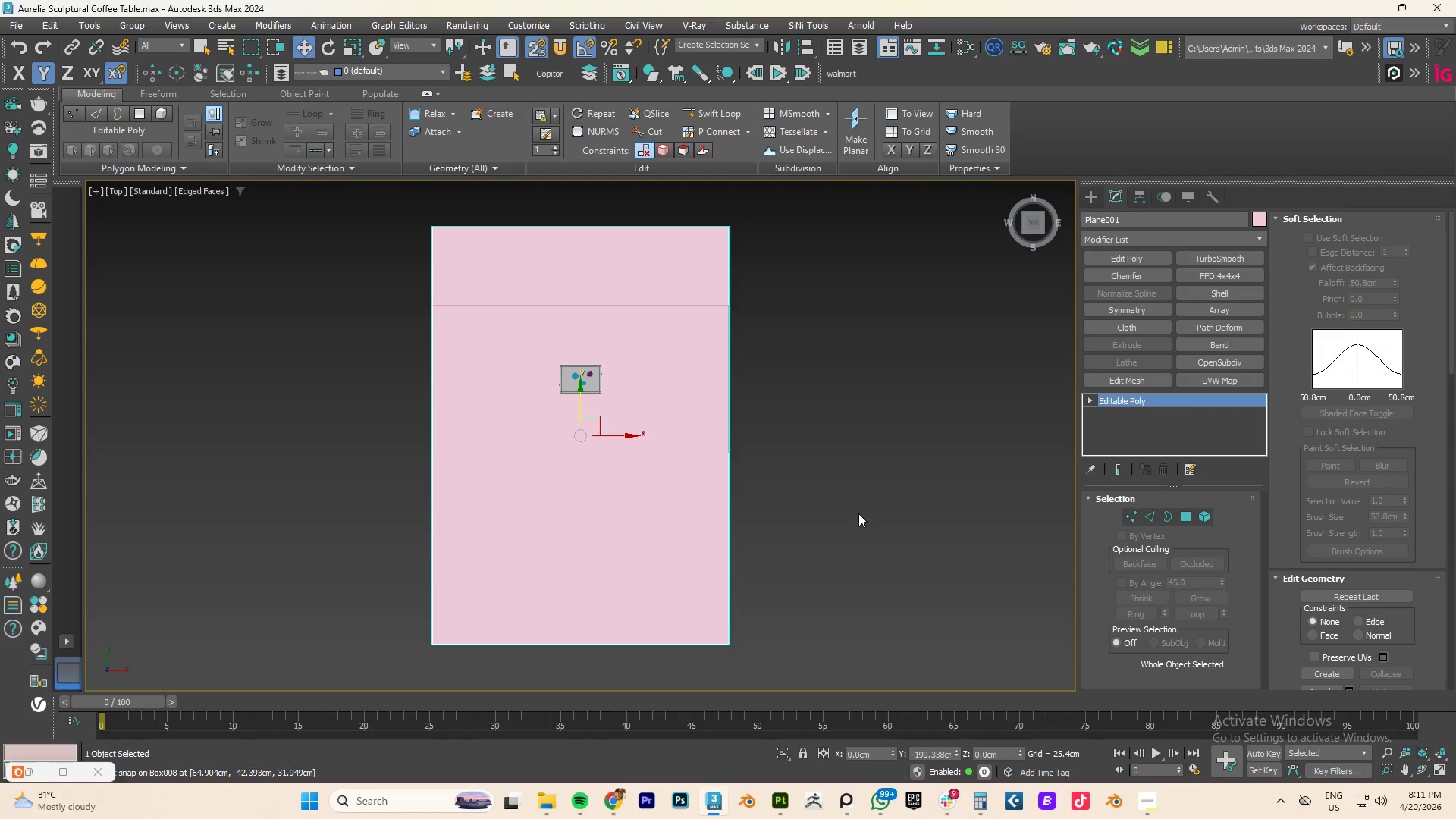 
scroll: coordinate [858, 513], scroll_direction: down, amount: 4.0
 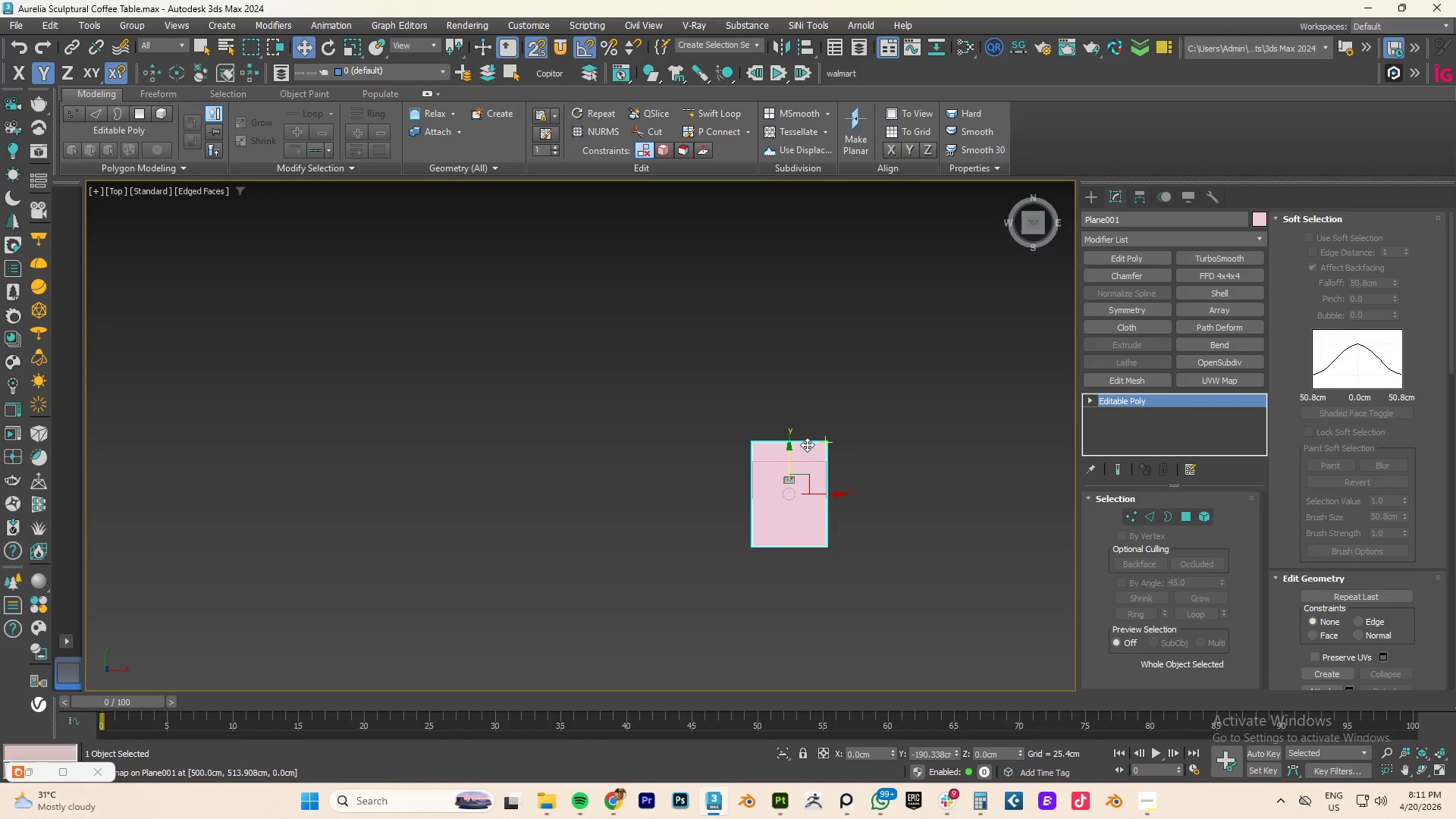 
scroll: coordinate [812, 444], scroll_direction: up, amount: 3.0
 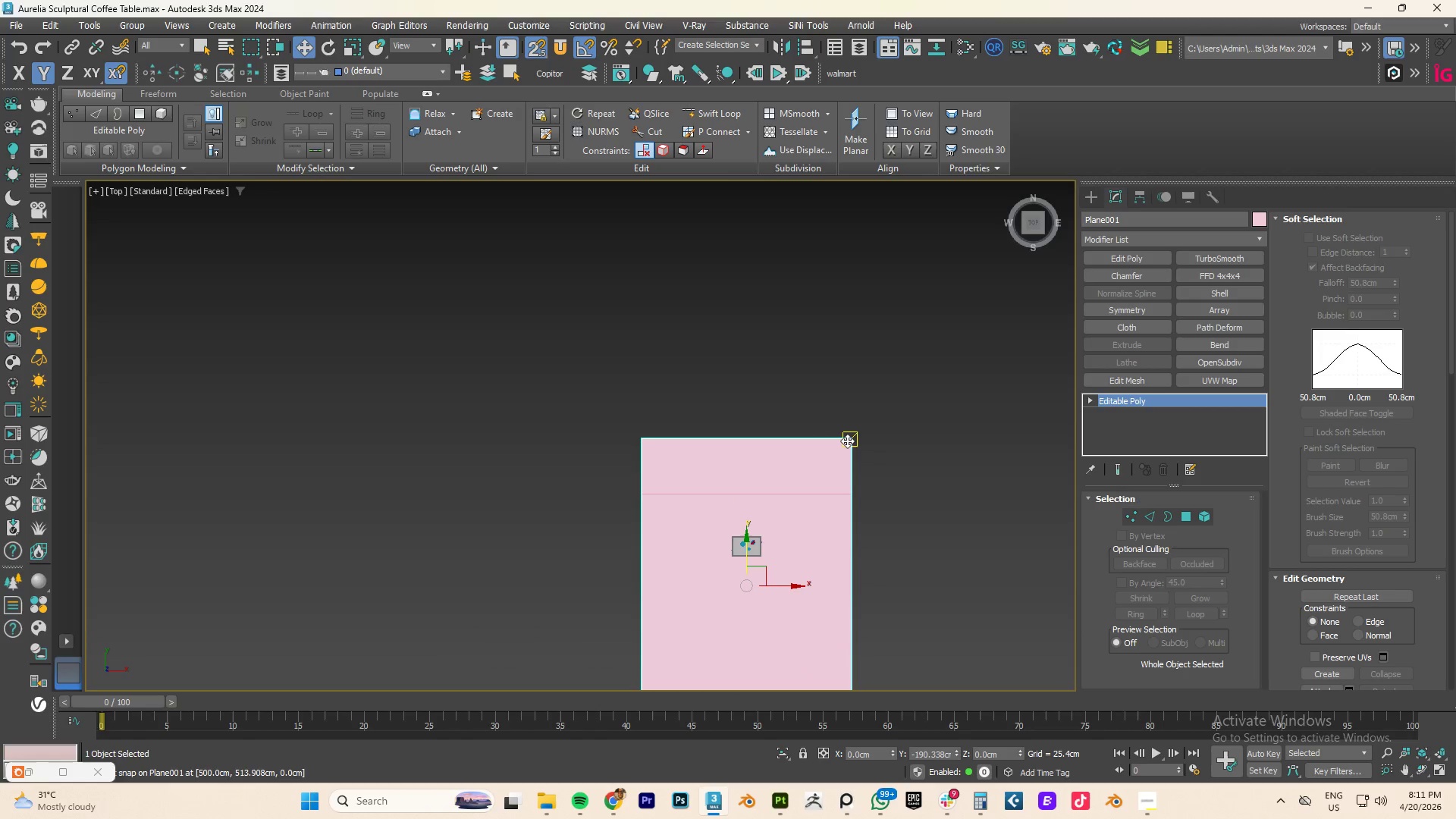 
left_click_drag(start_coordinate=[847, 441], to_coordinate=[843, 503])
 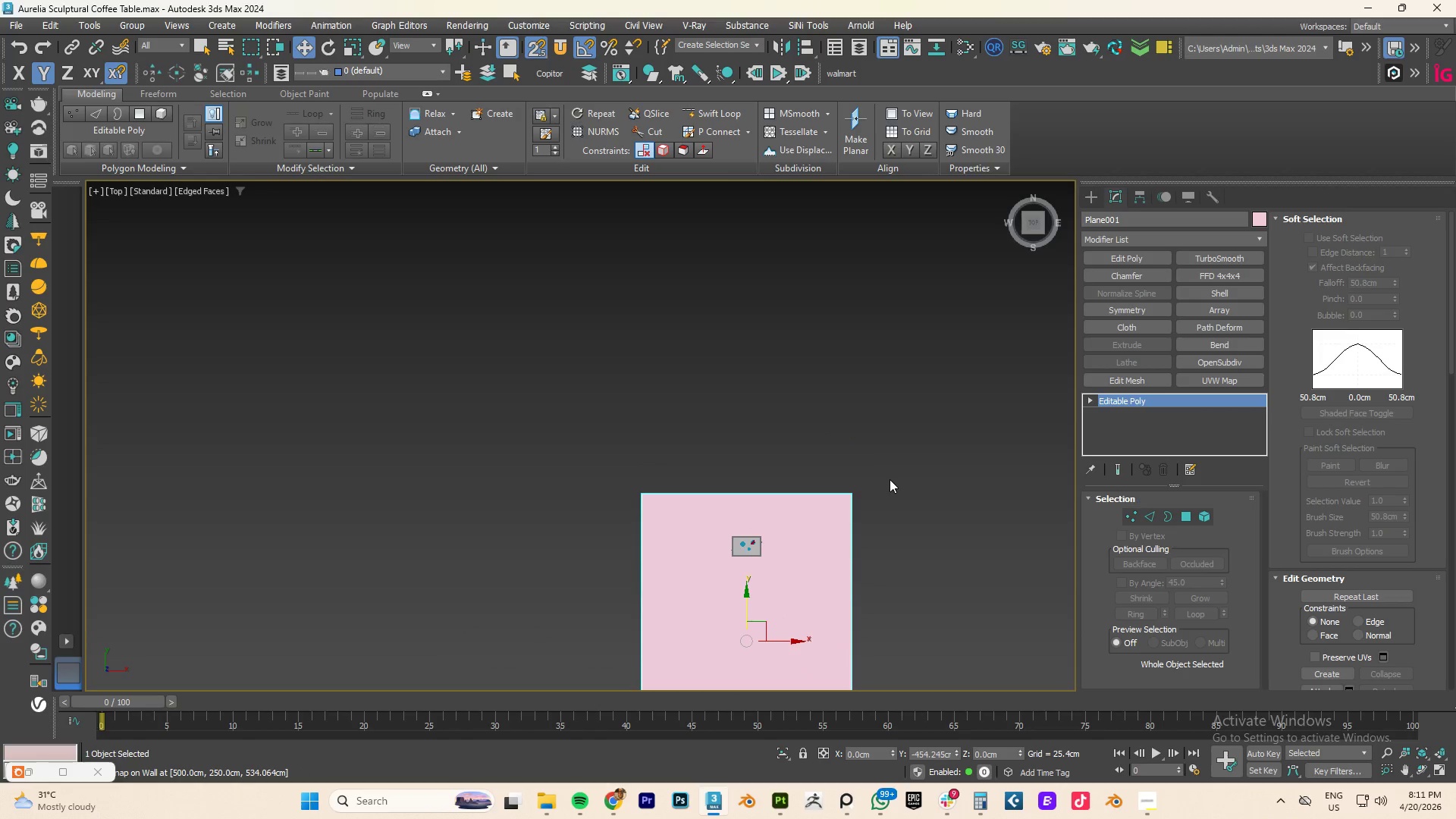 
type(fz)
 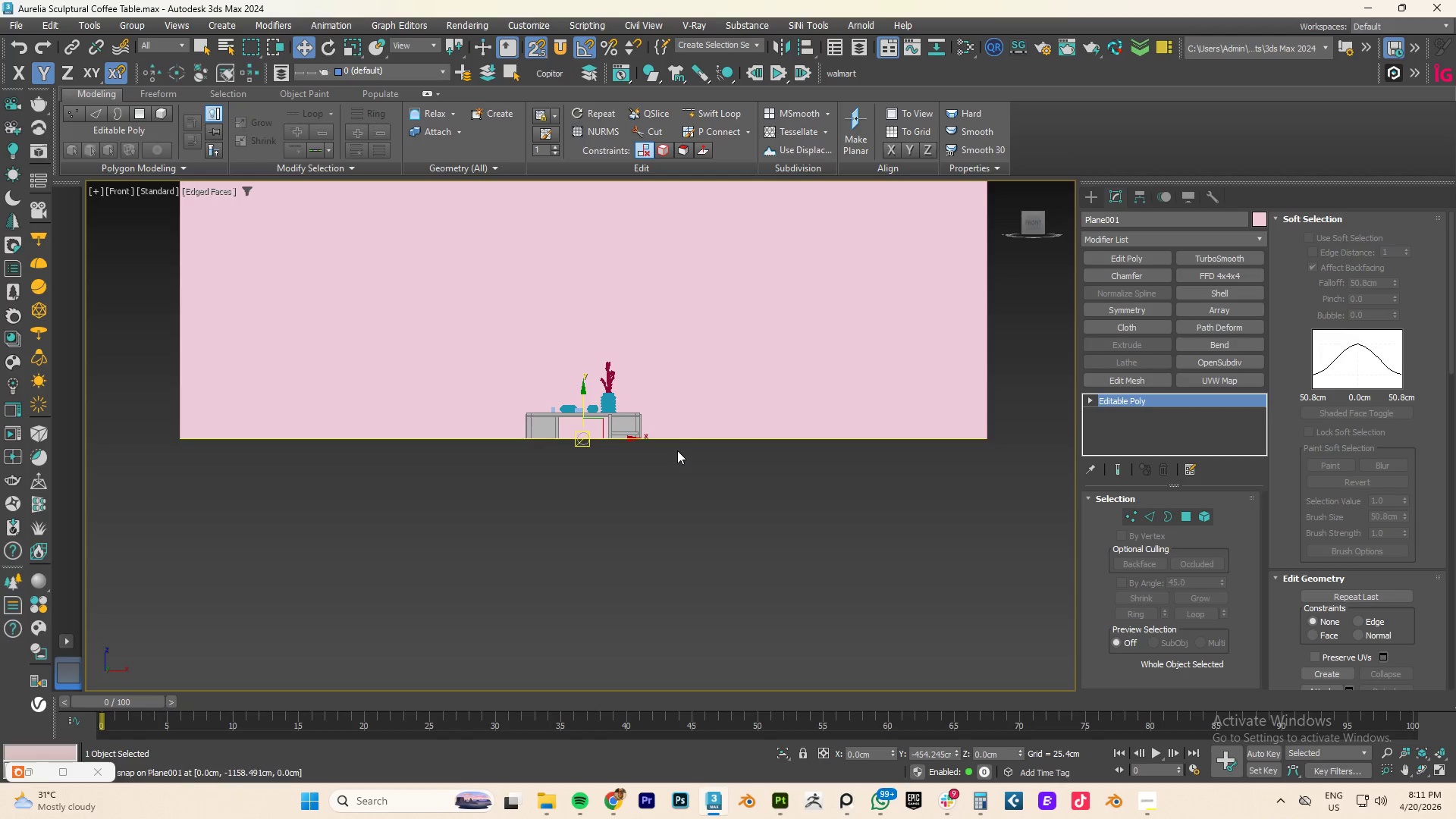 
key(T)
 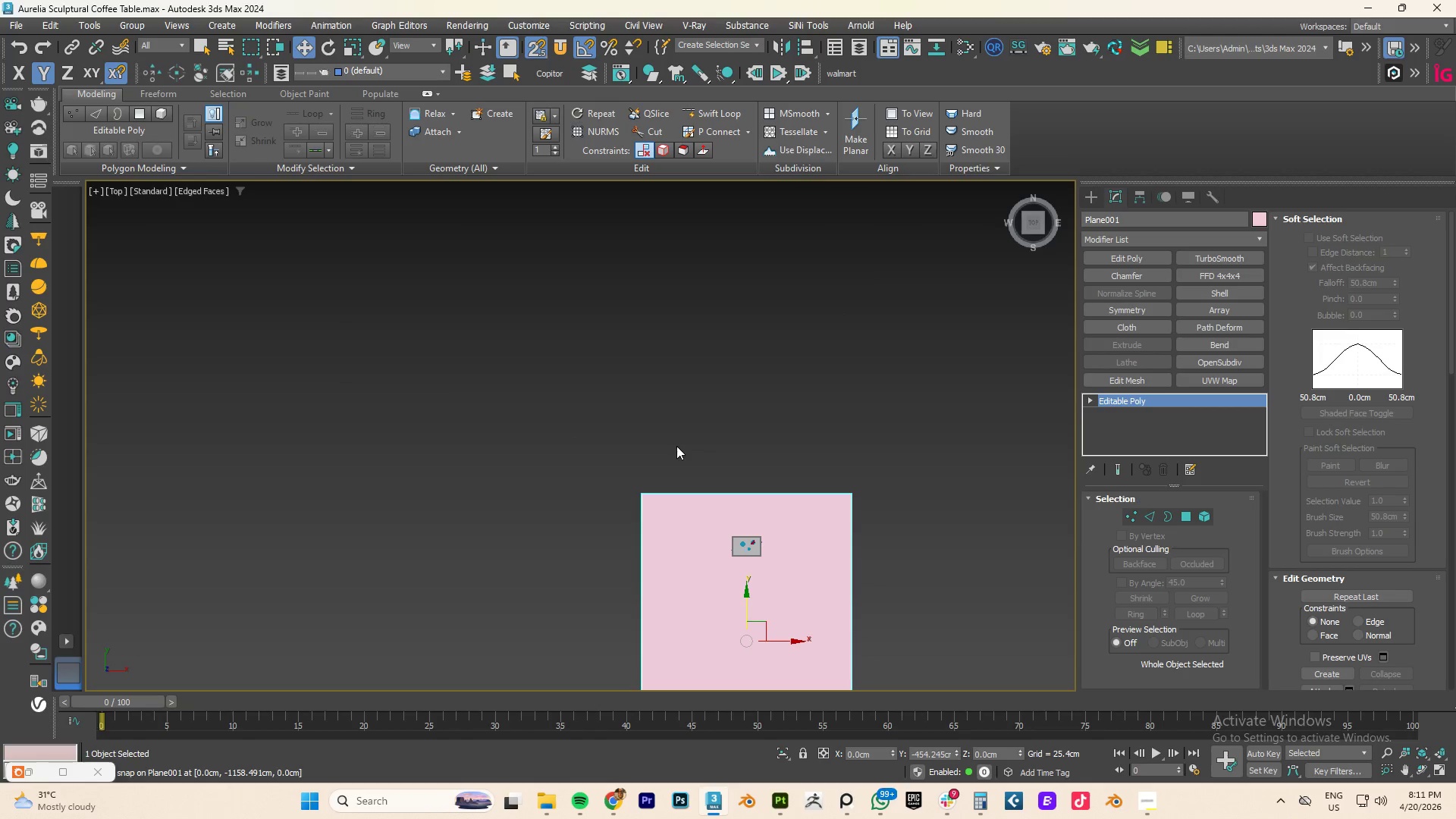 
scroll: coordinate [676, 446], scroll_direction: down, amount: 2.0
 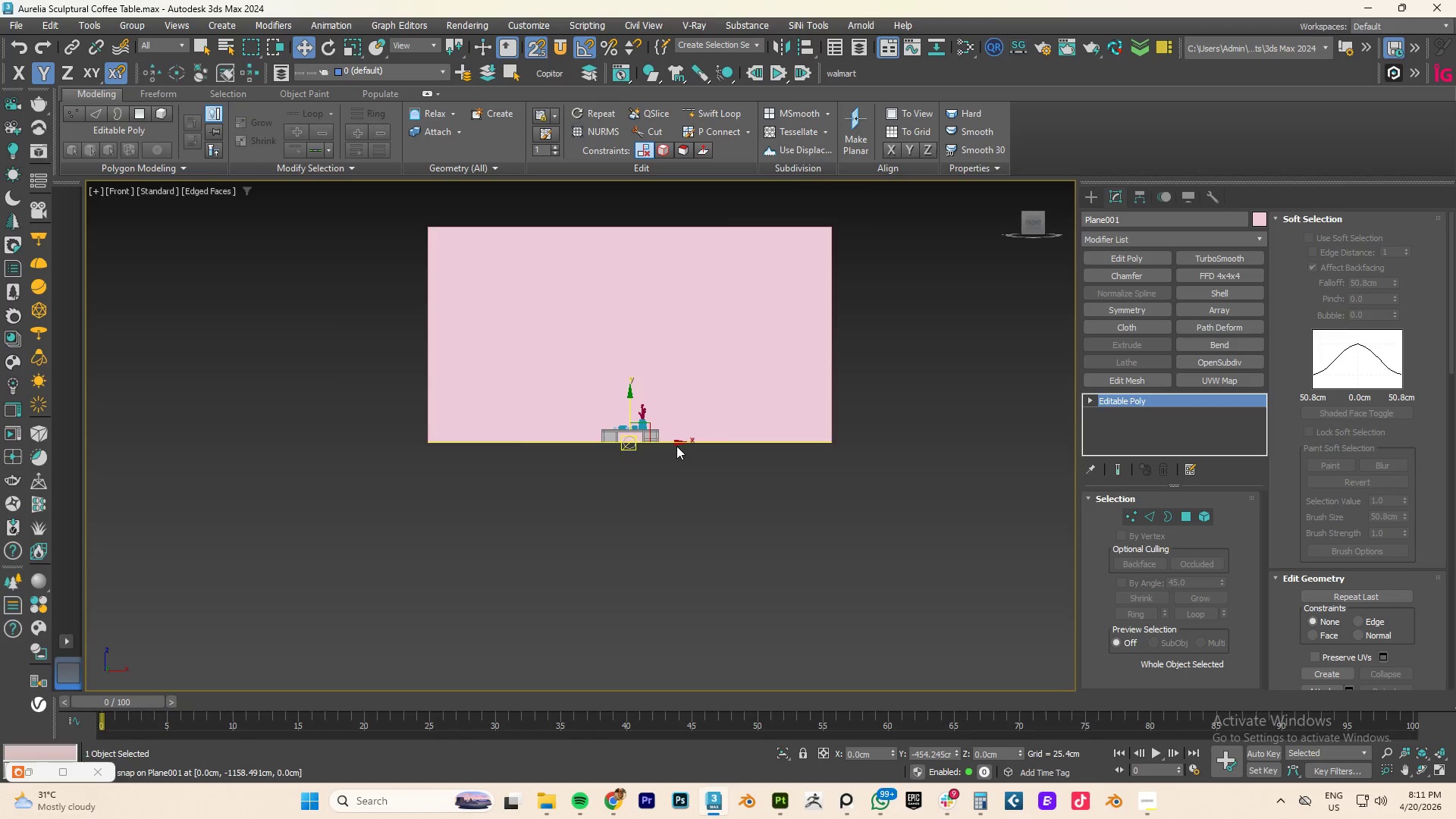 
key(Z)
 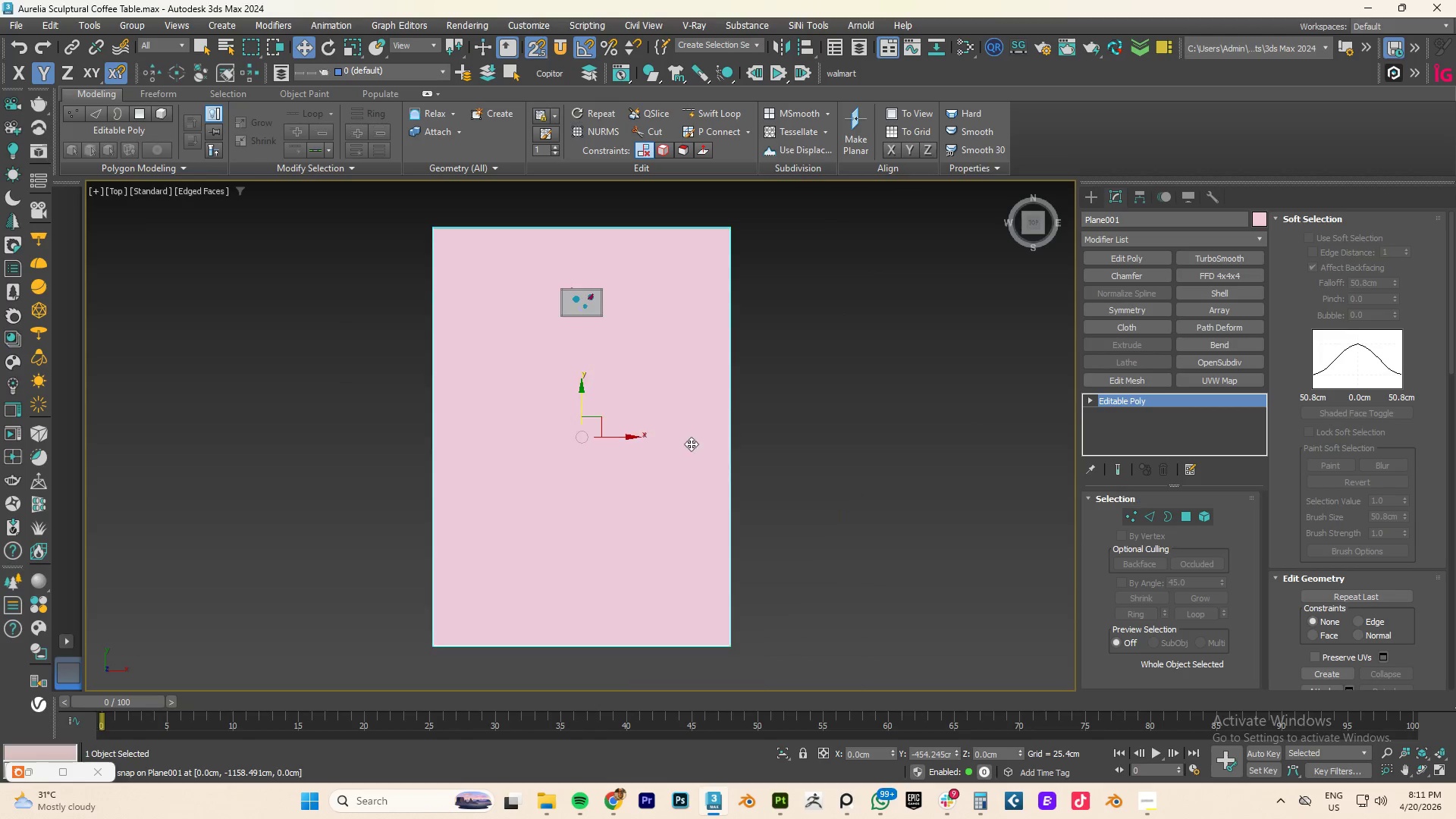 
scroll: coordinate [694, 445], scroll_direction: down, amount: 2.0
 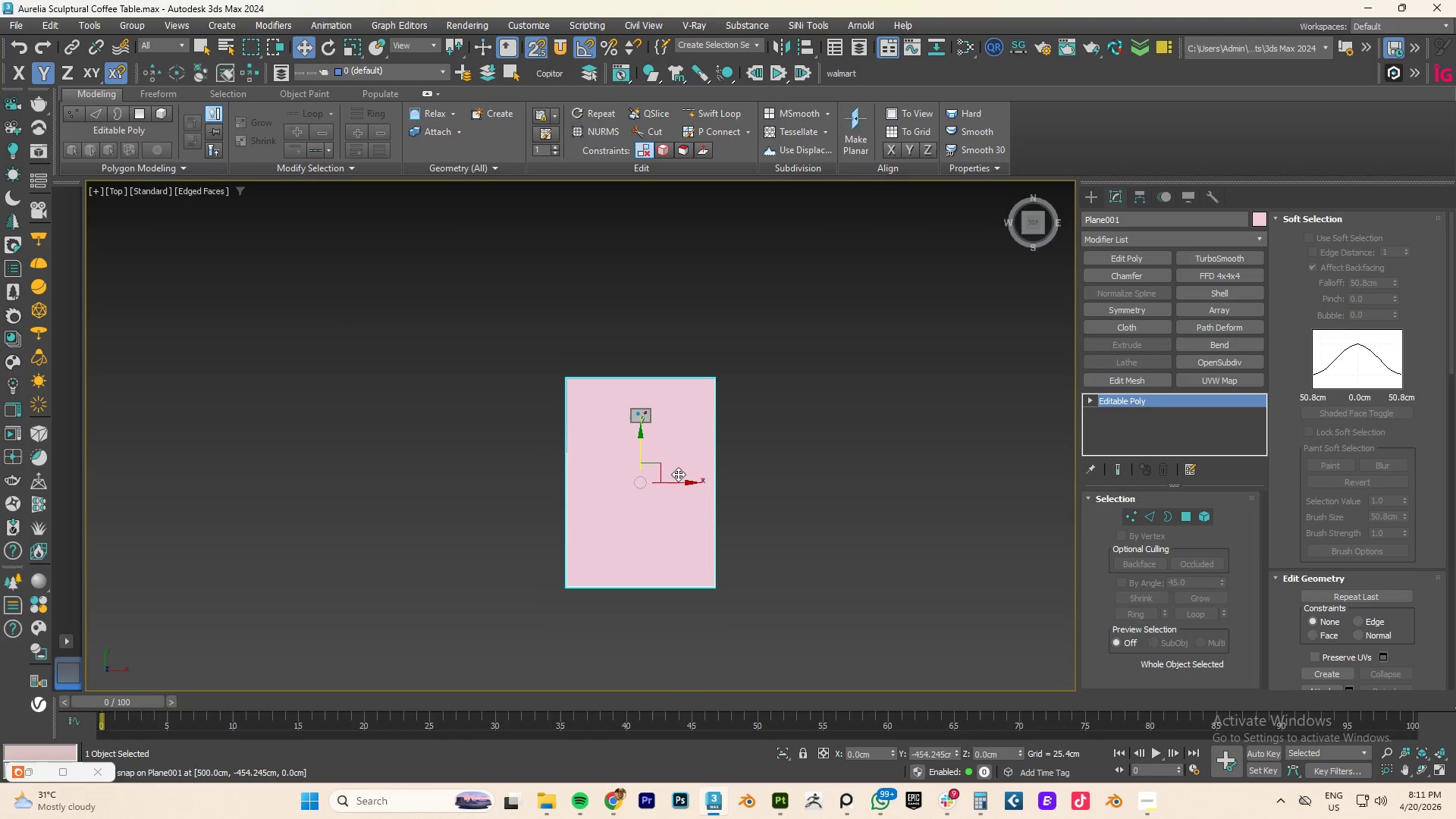 
scroll: coordinate [627, 442], scroll_direction: up, amount: 4.0
 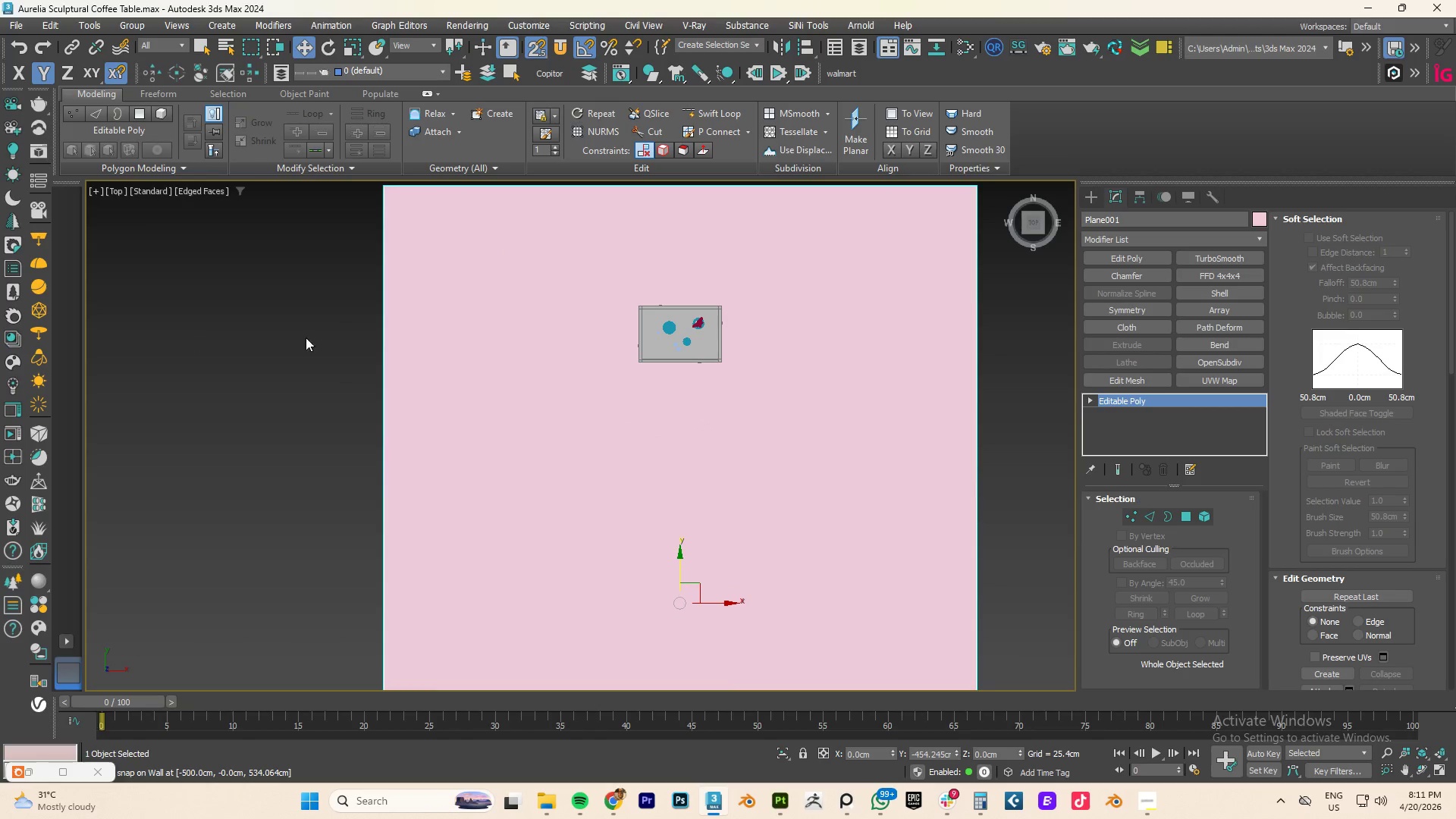 
scroll: coordinate [595, 338], scroll_direction: down, amount: 3.0
 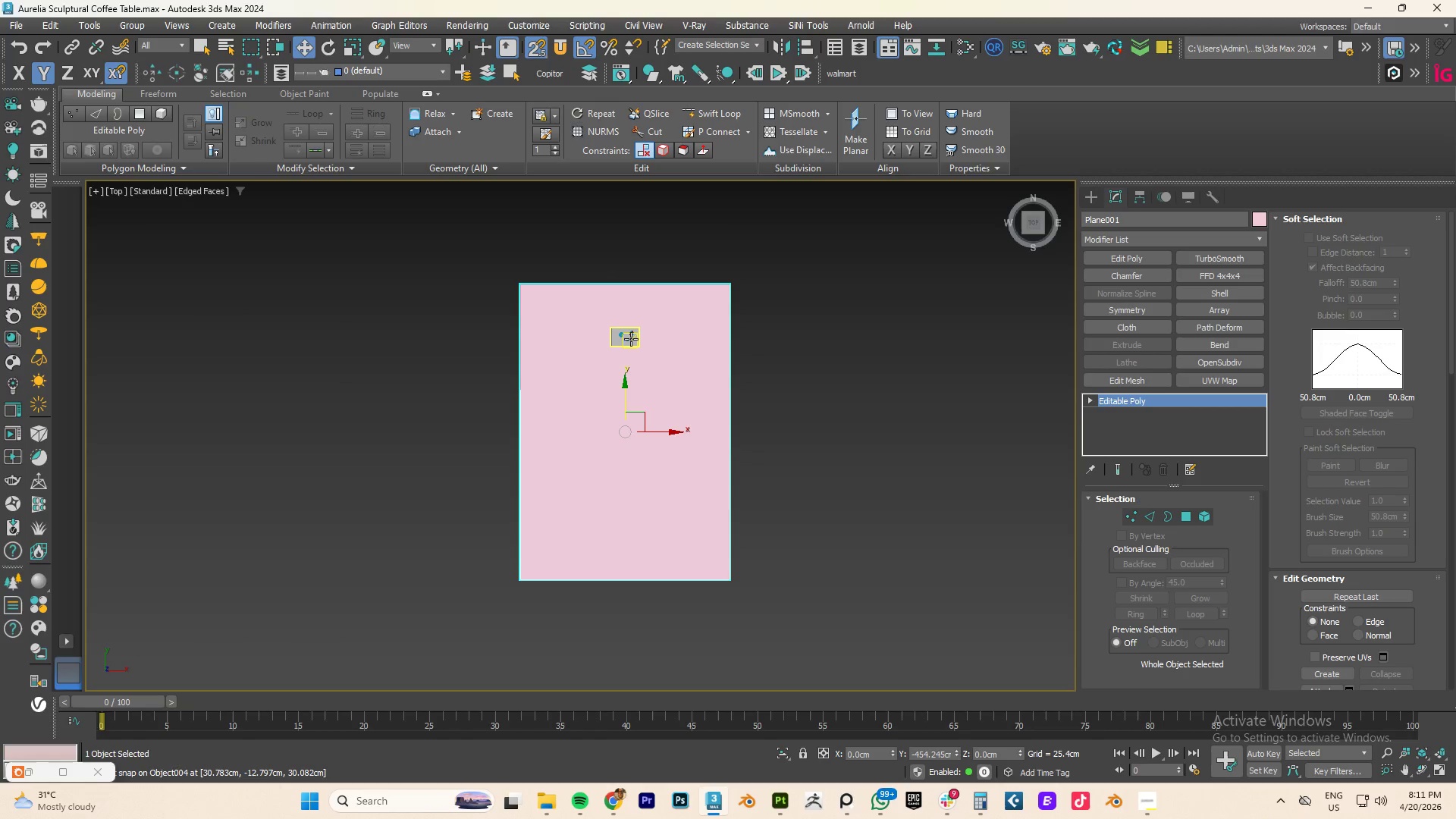 
key(F3)
 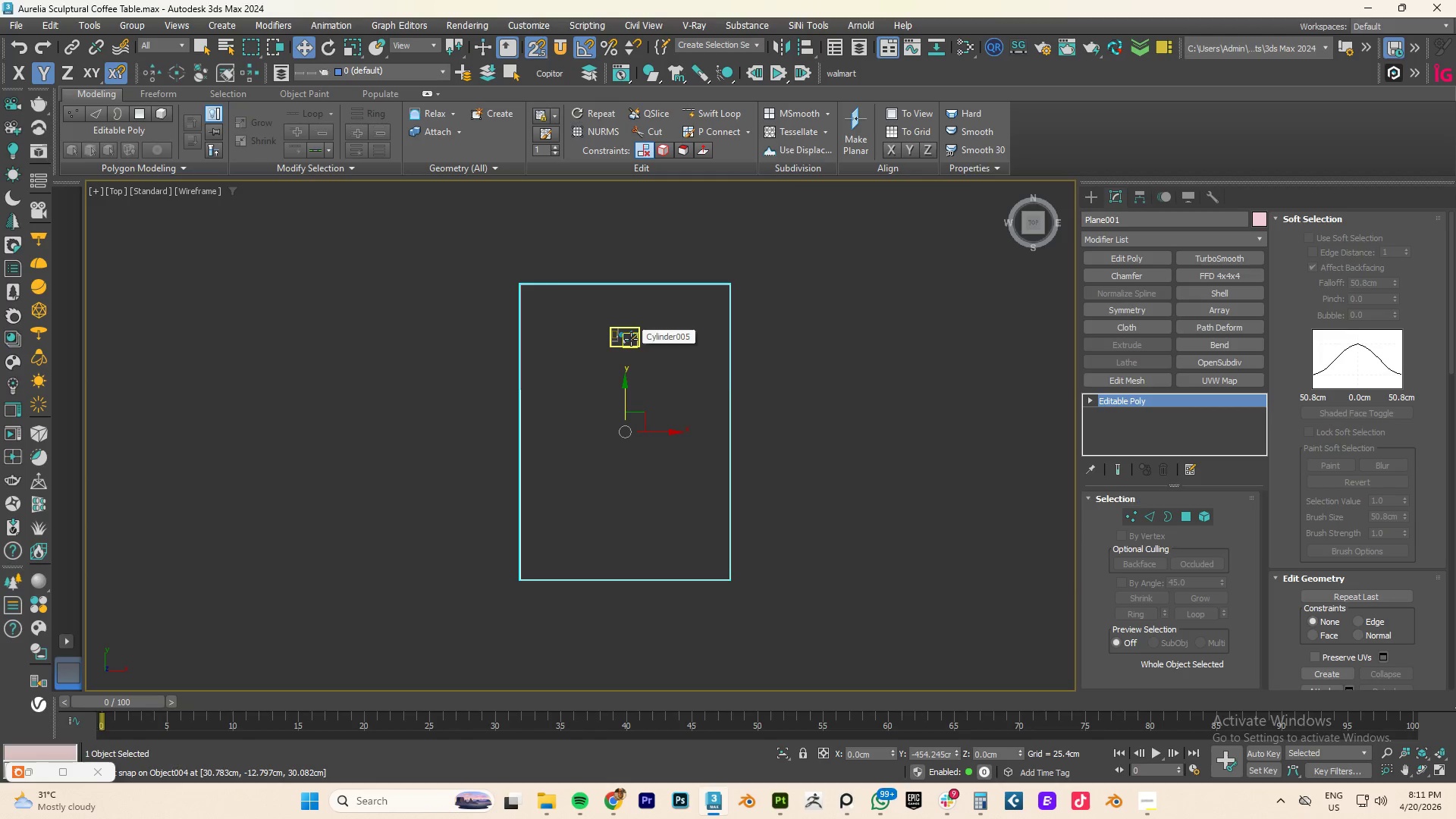 
key(F3)
 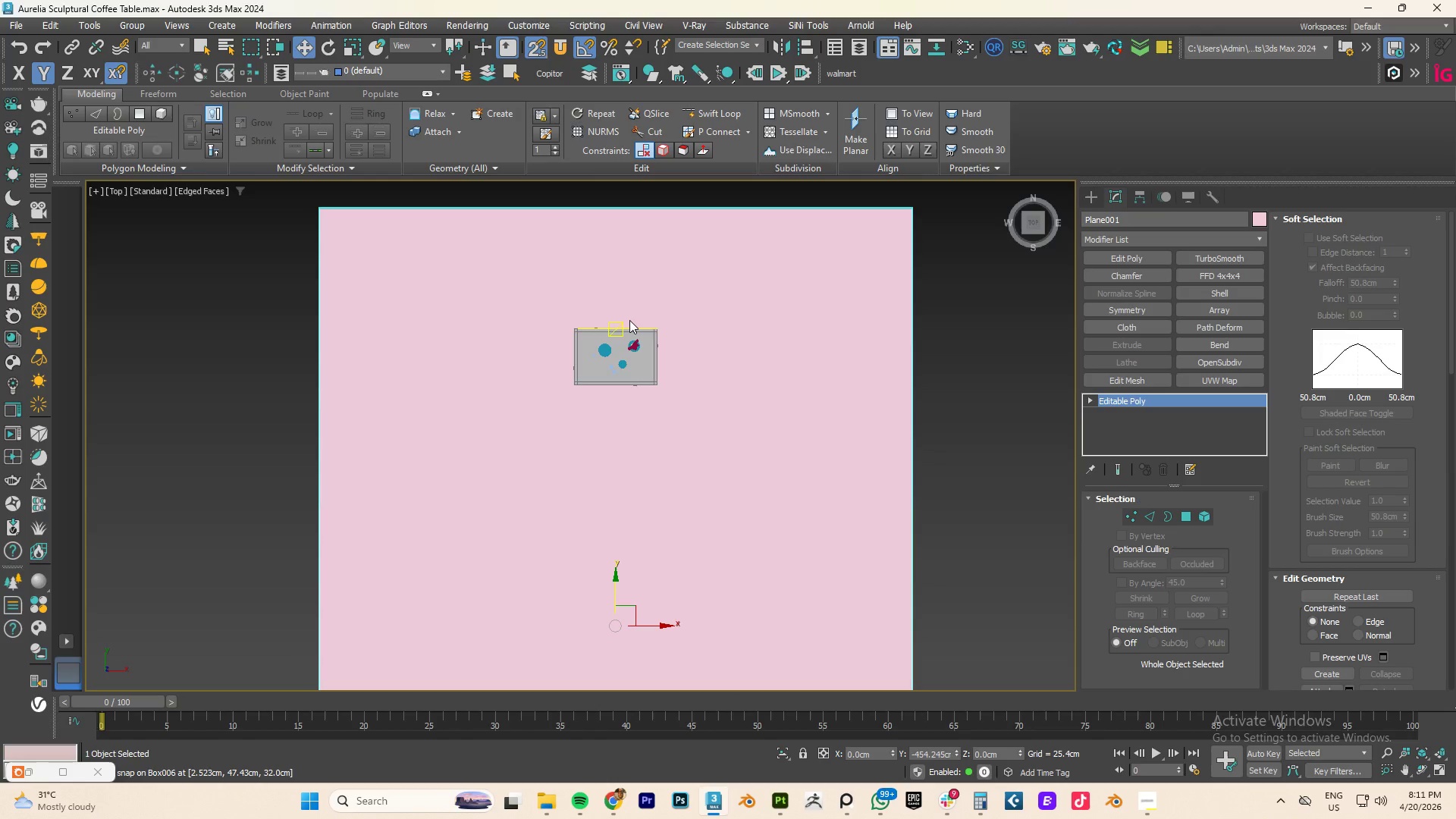 
key(F4)
 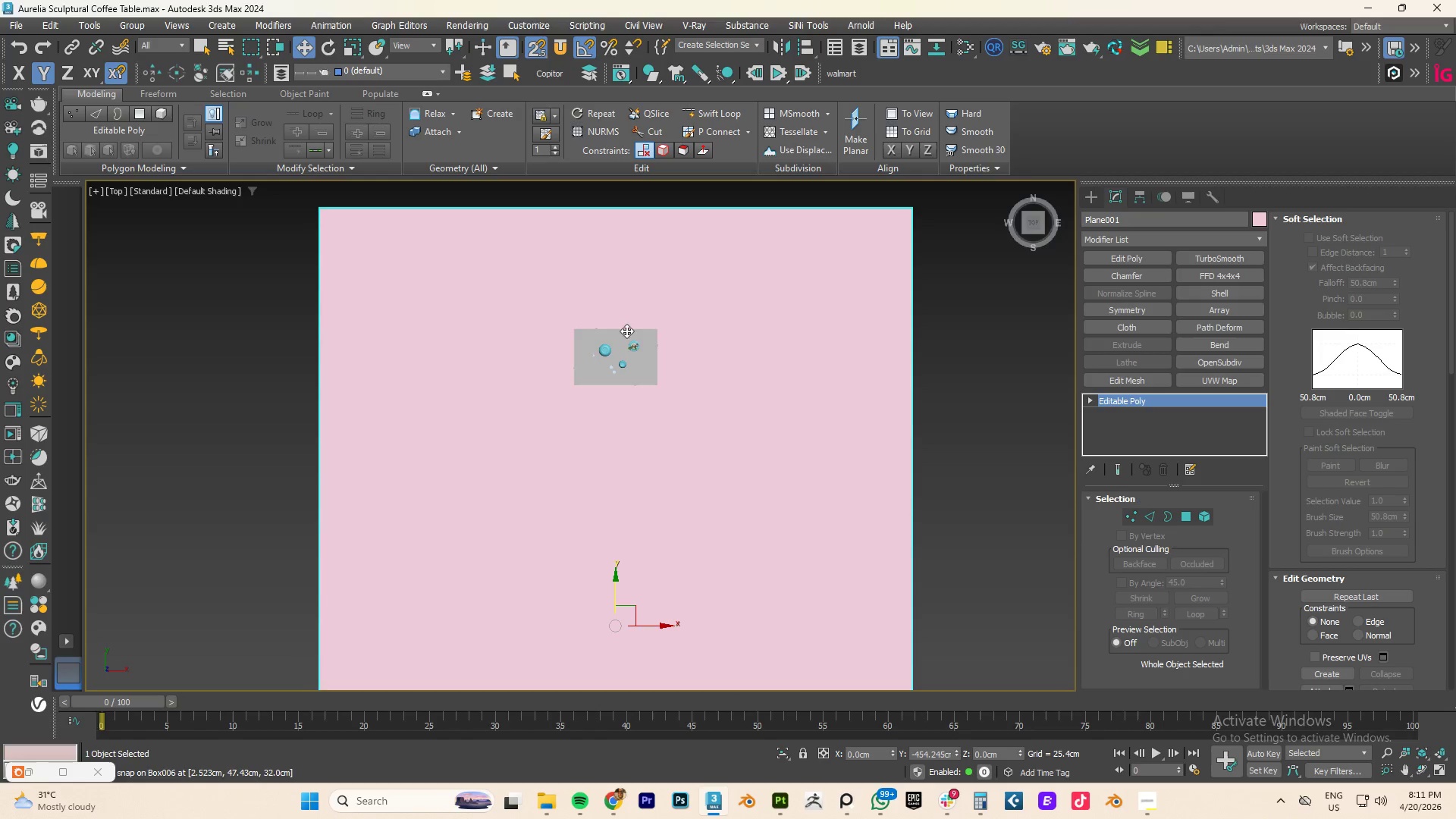 
scroll: coordinate [625, 342], scroll_direction: up, amount: 15.0
 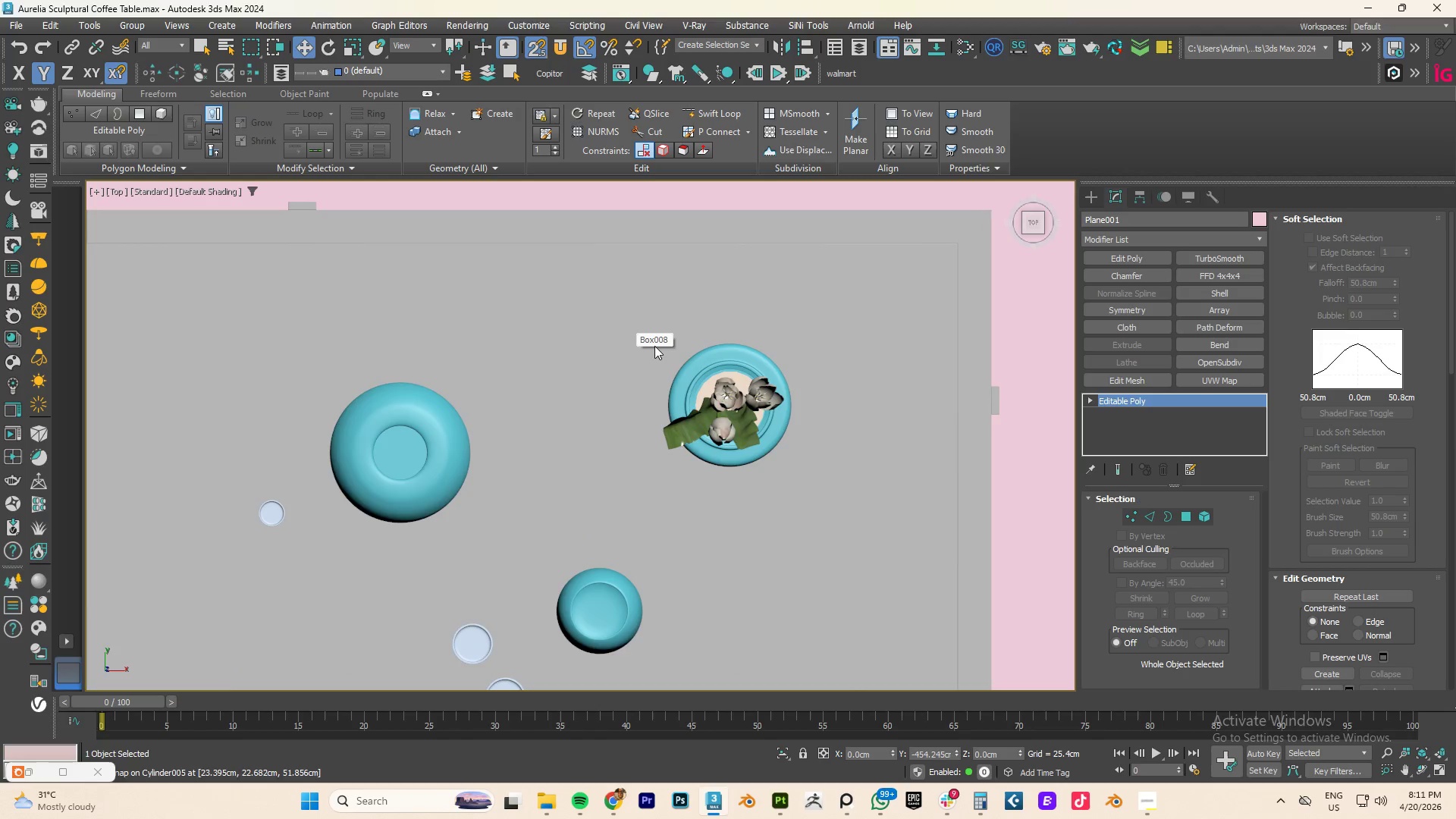 
scroll: coordinate [667, 347], scroll_direction: down, amount: 4.0
 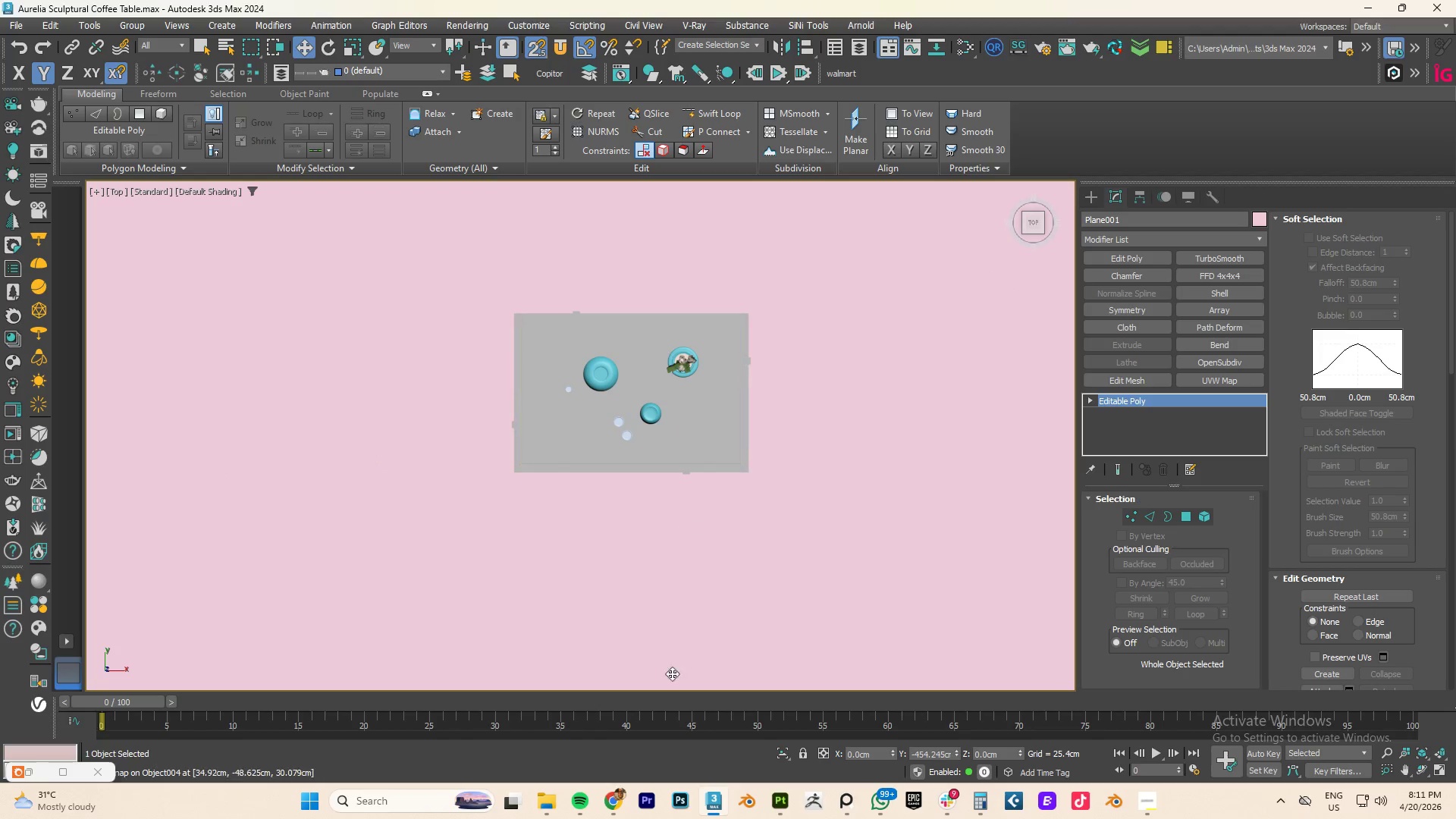 
left_click([1149, 796])